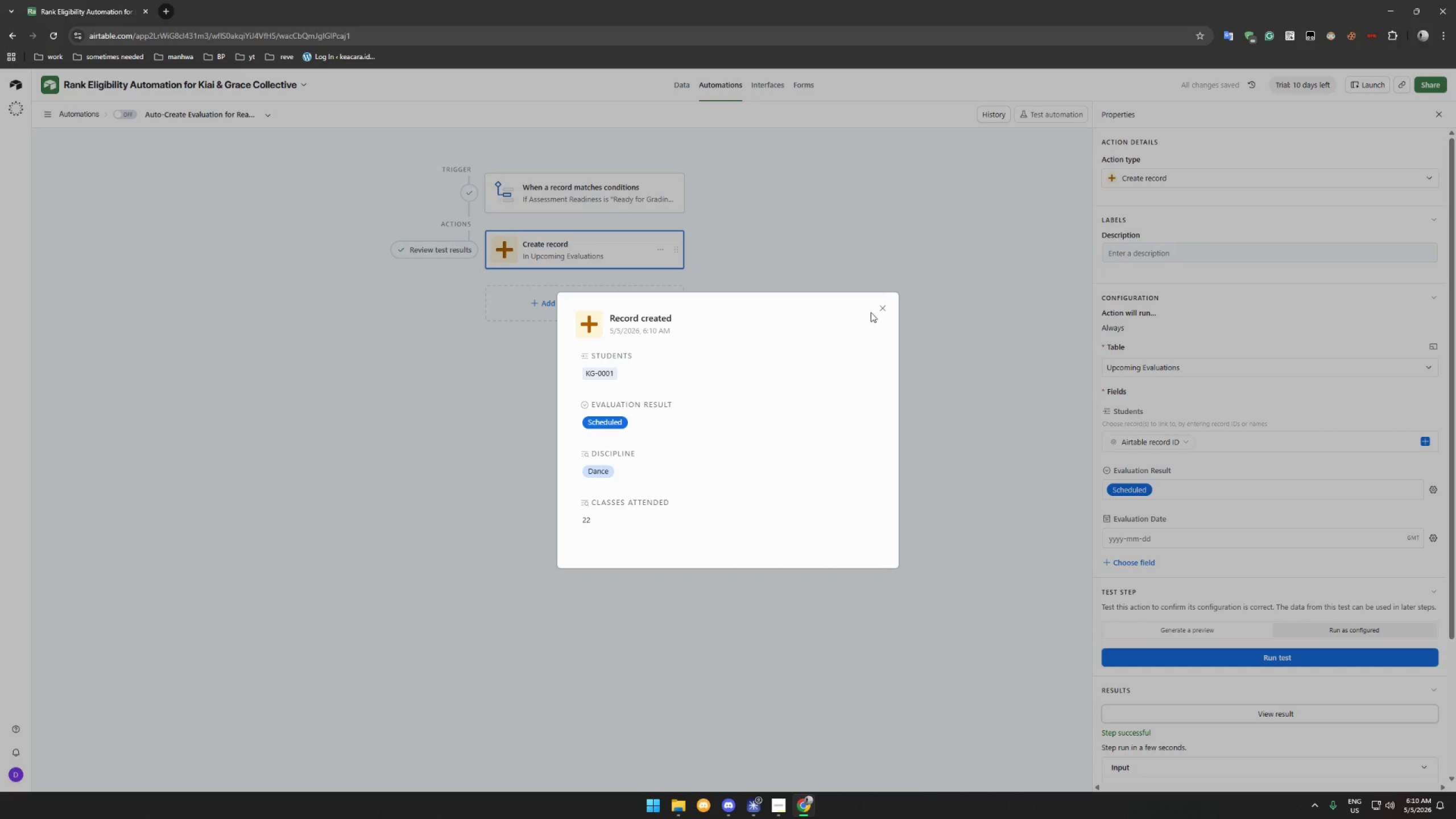 
wait(9.12)
 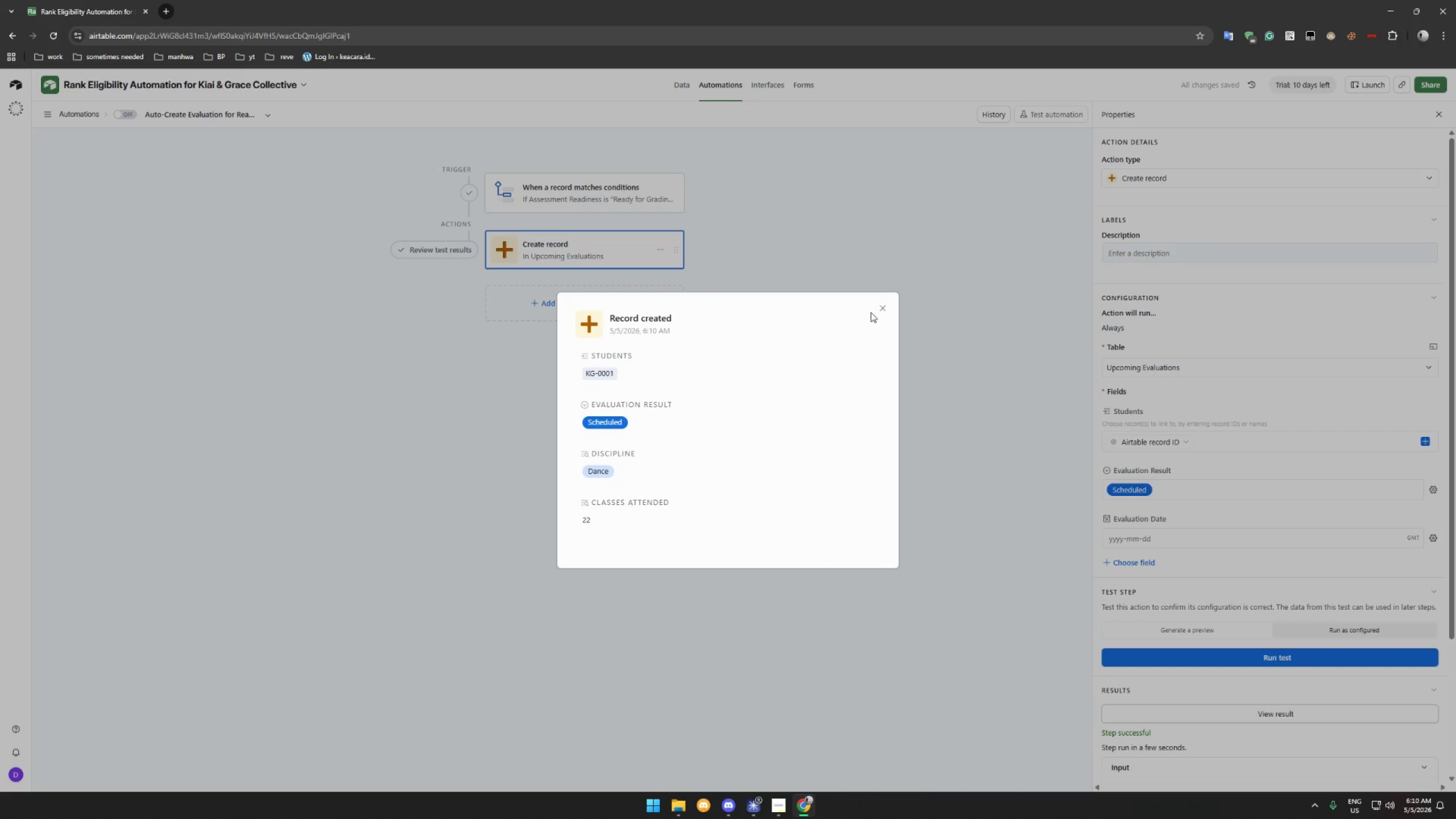 
left_click([685, 84])
 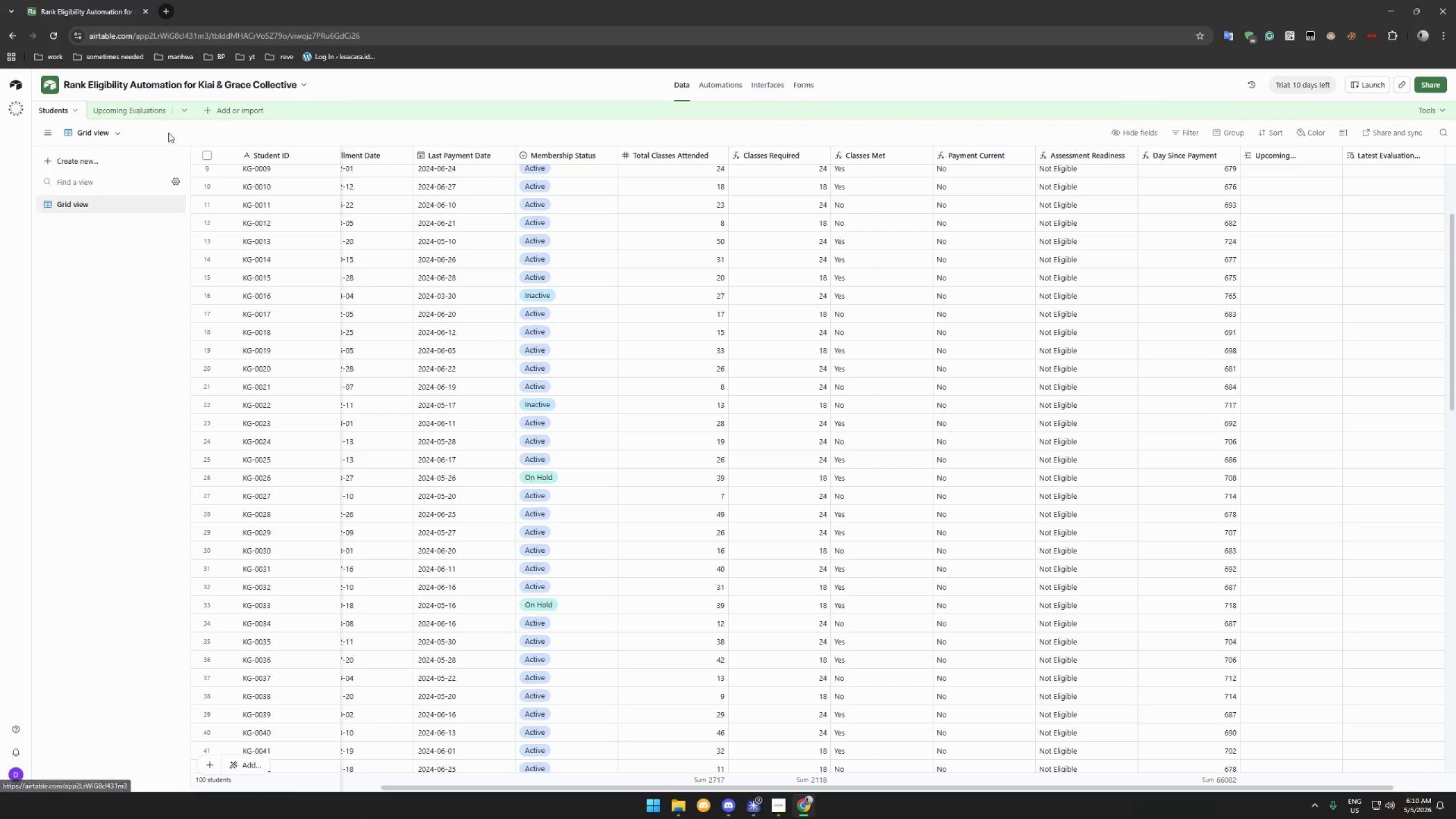 
left_click([131, 115])
 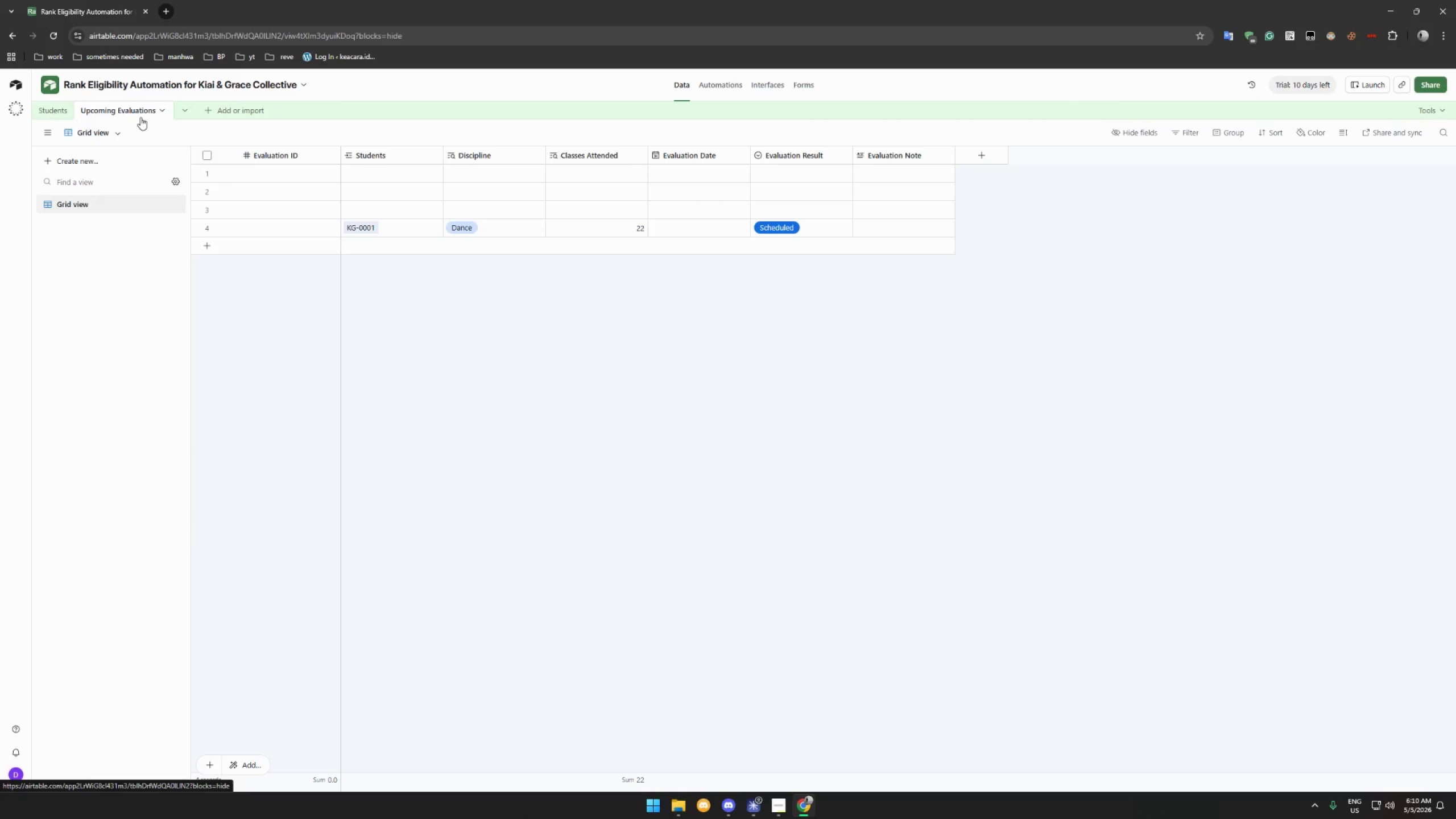 
wait(13.27)
 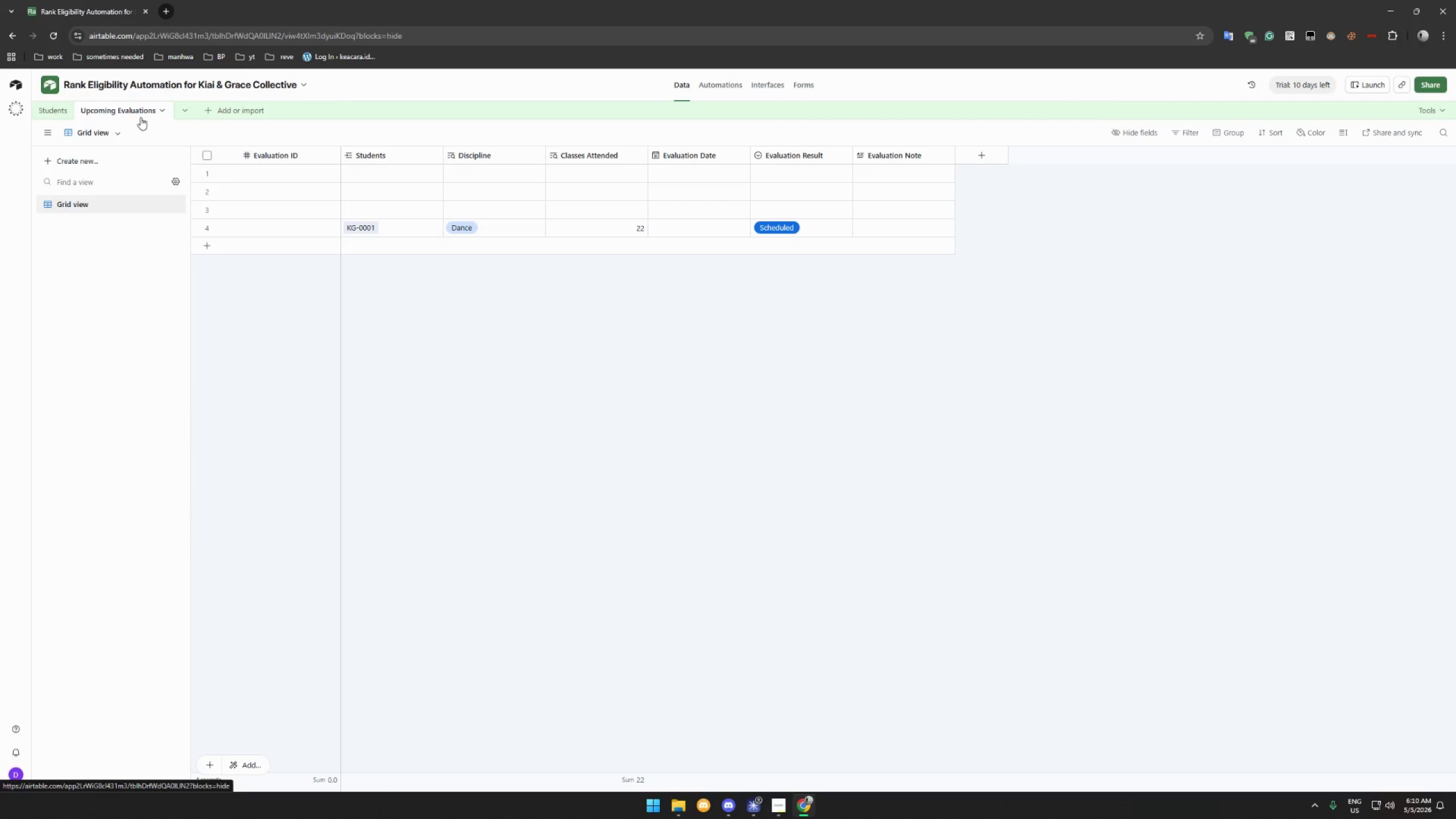 
left_click([249, 176])
 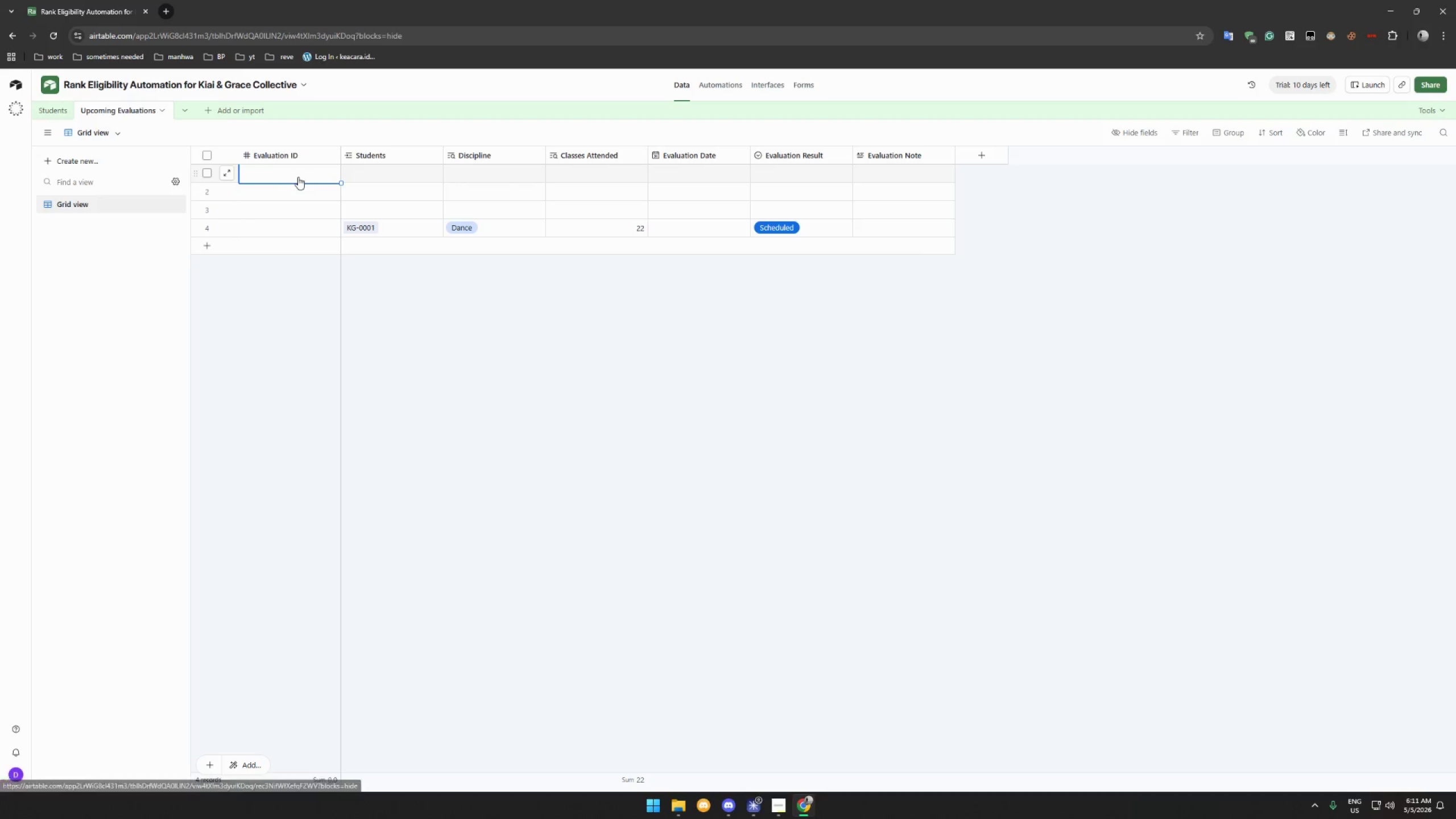 
right_click([298, 176])
 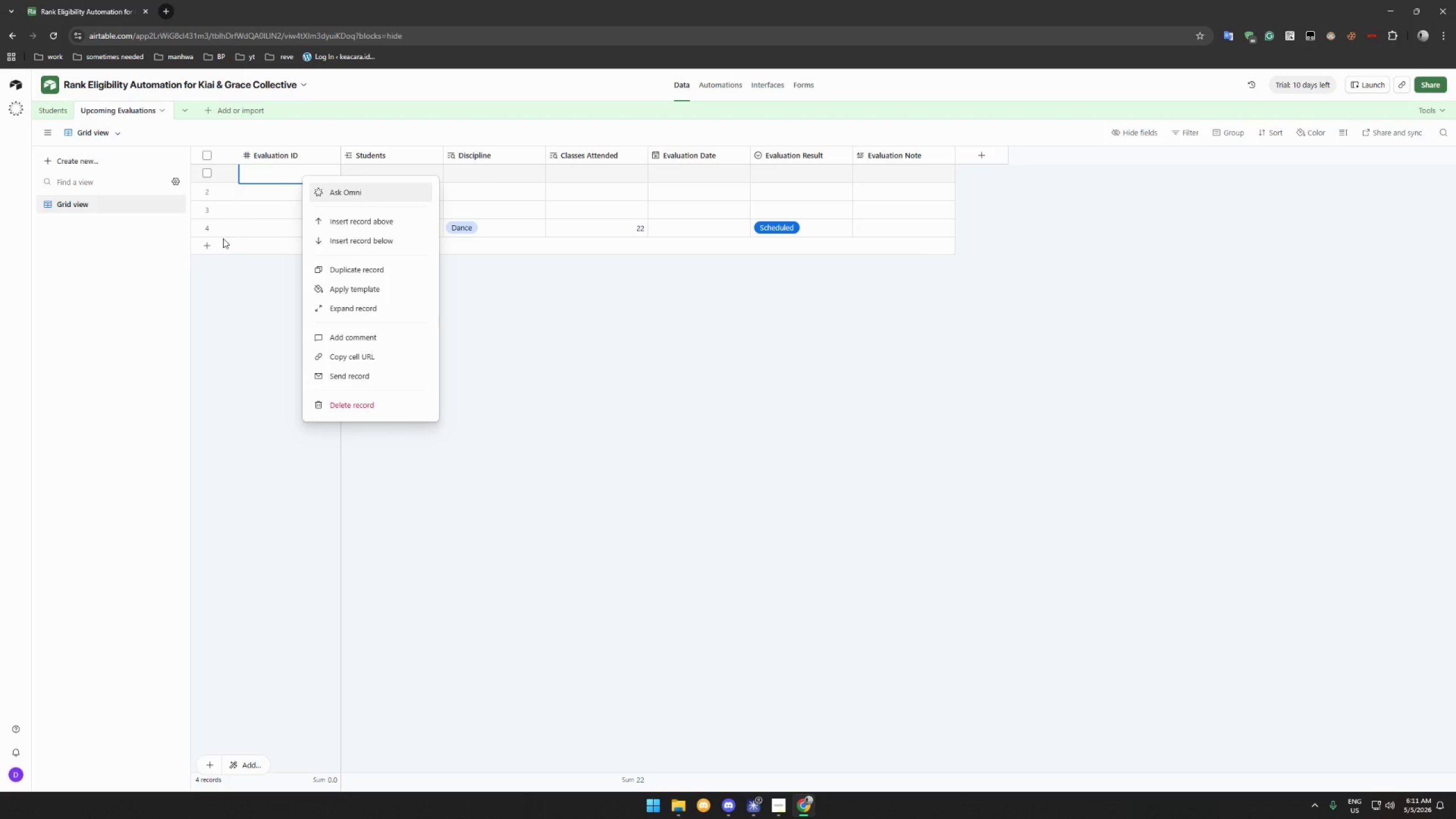 
left_click([358, 405])
 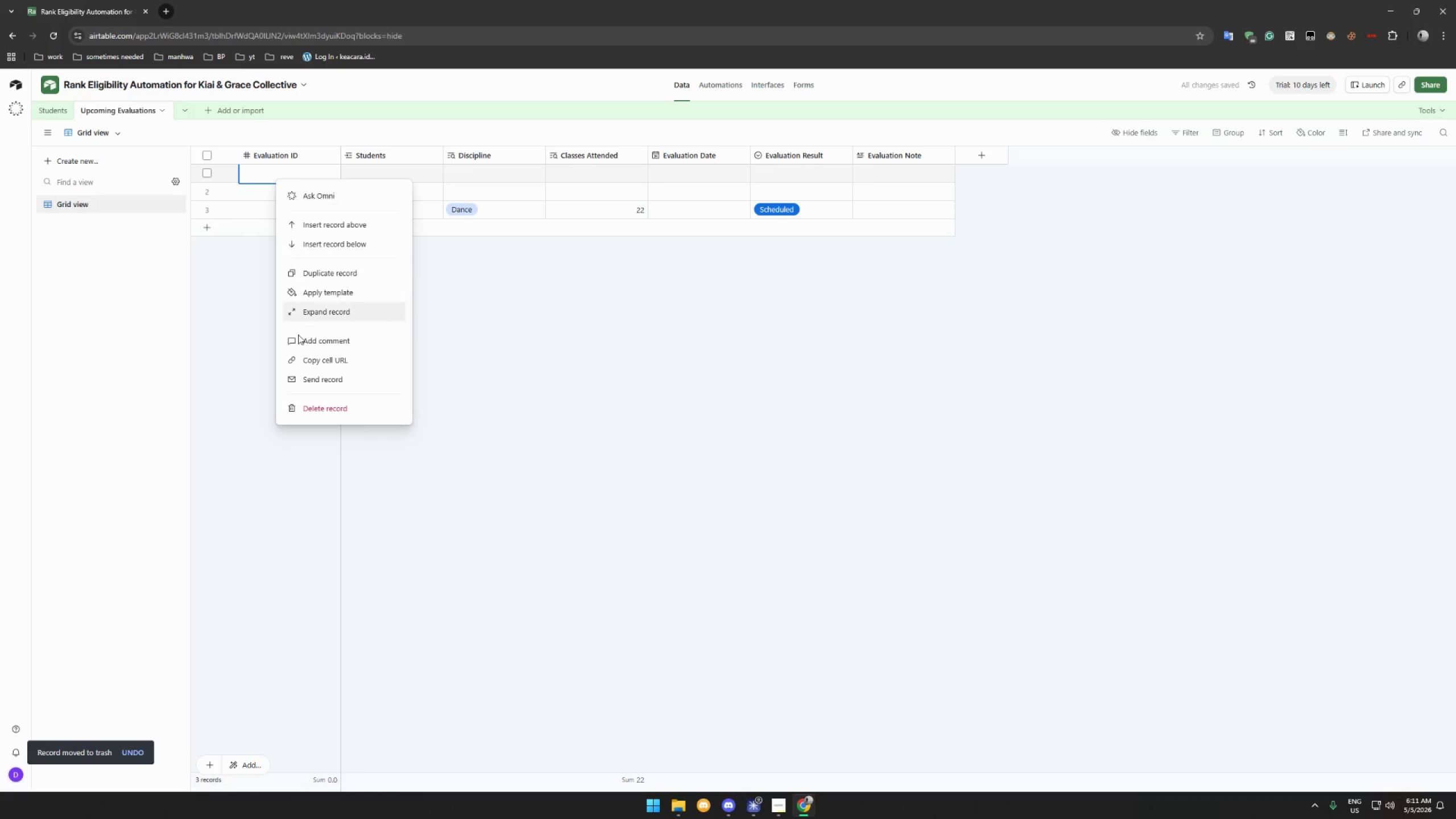 
left_click([314, 406])
 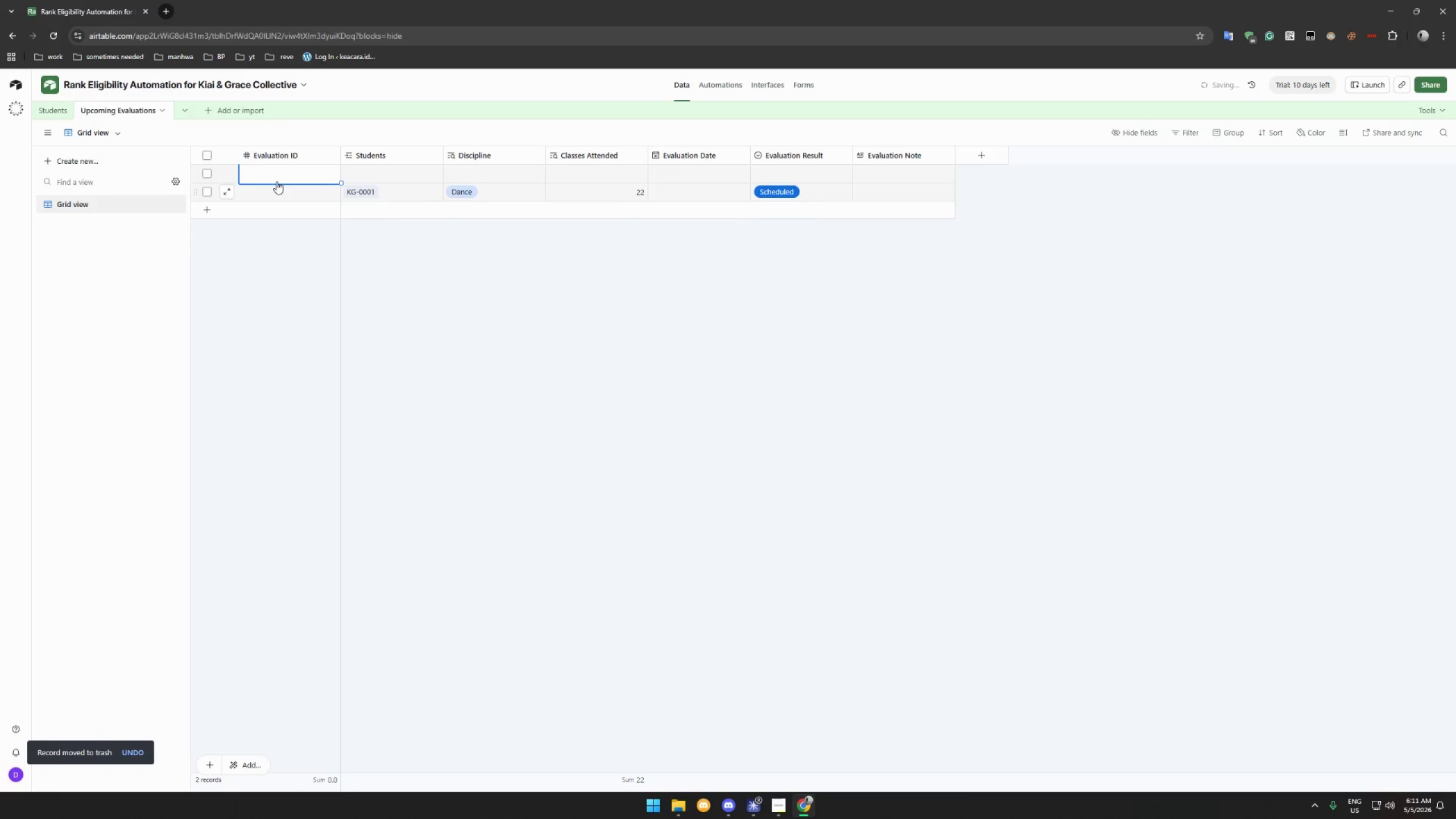 
right_click([280, 174])
 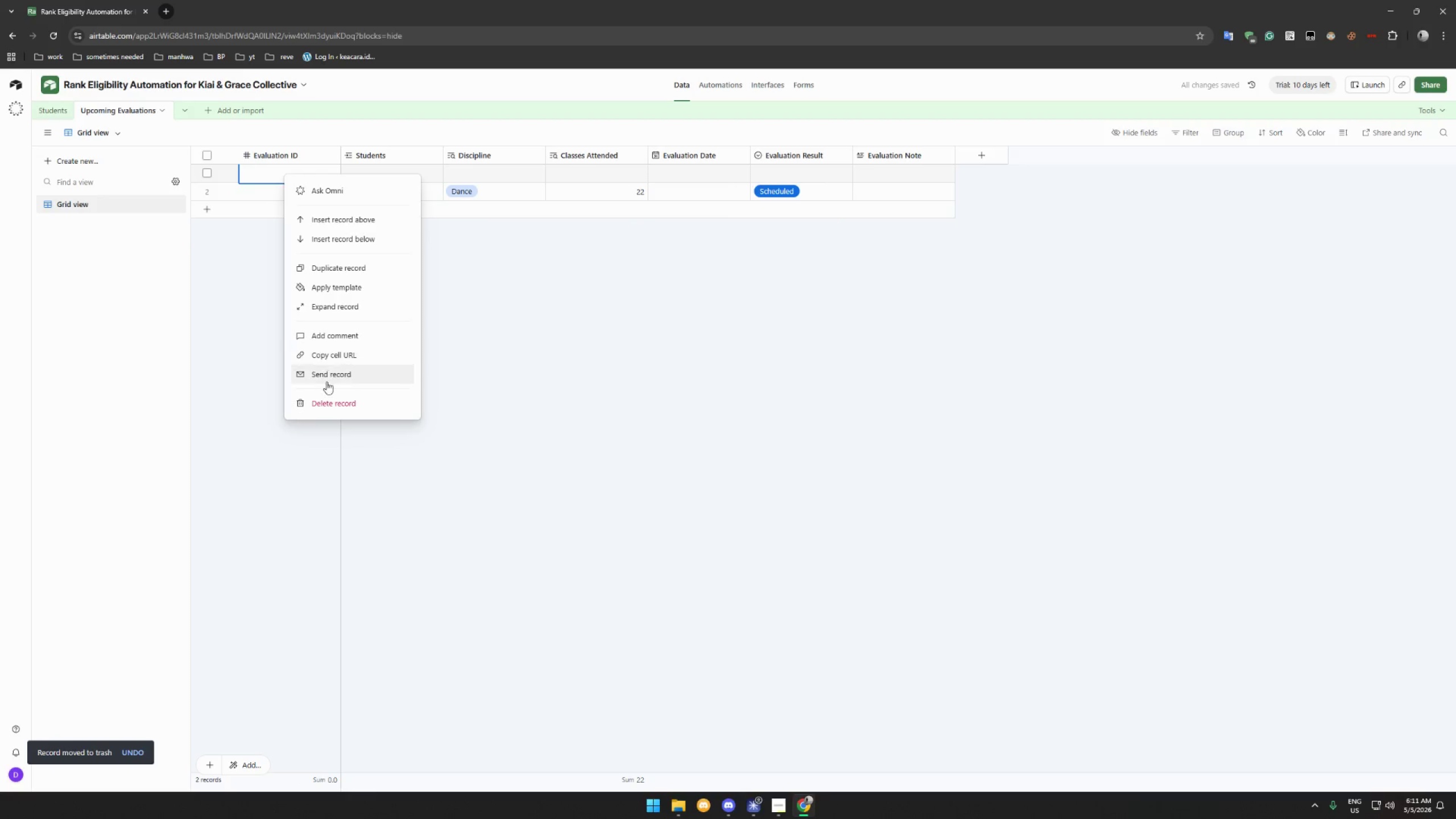 
left_click([328, 403])
 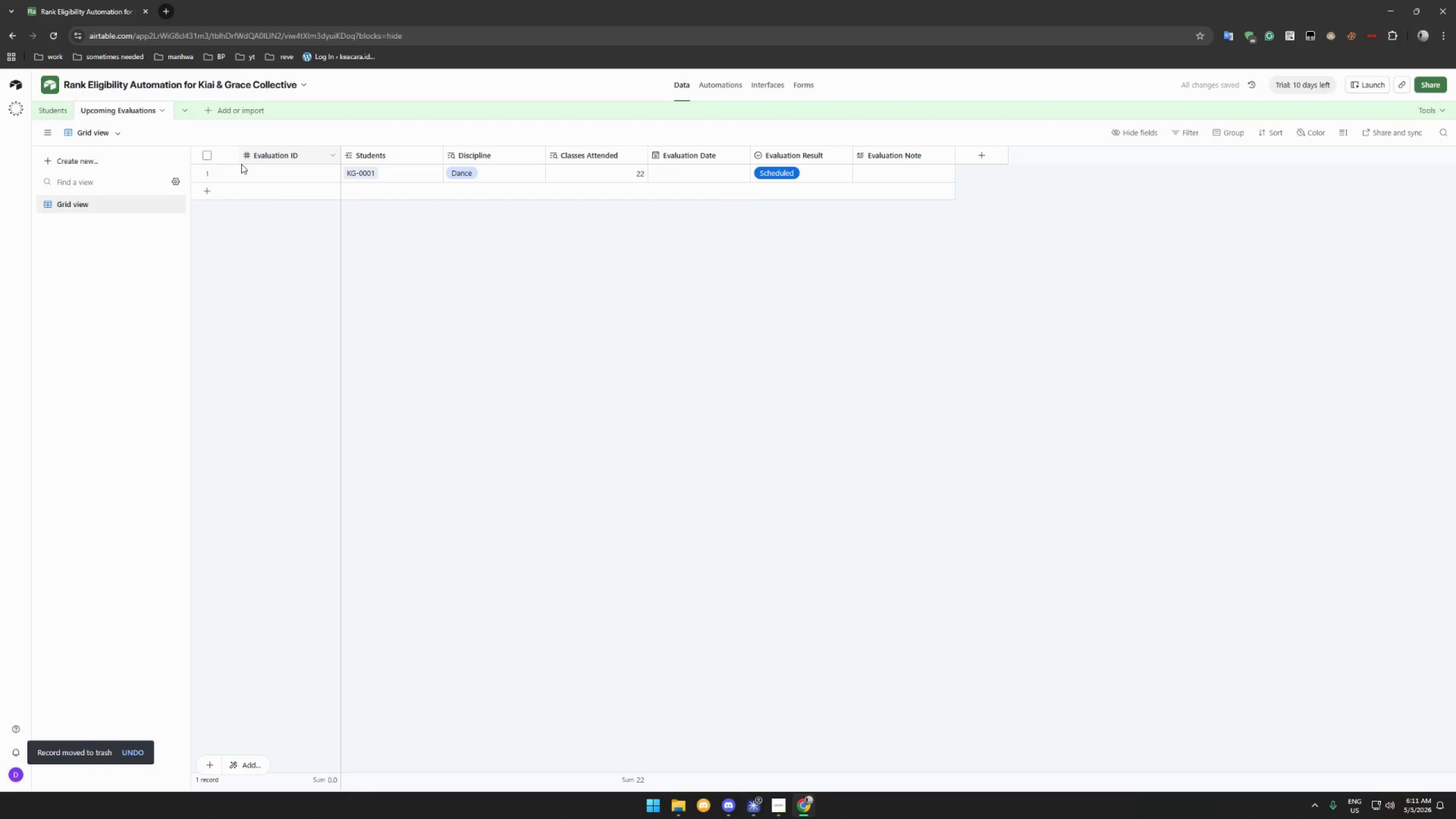 
wait(11.08)
 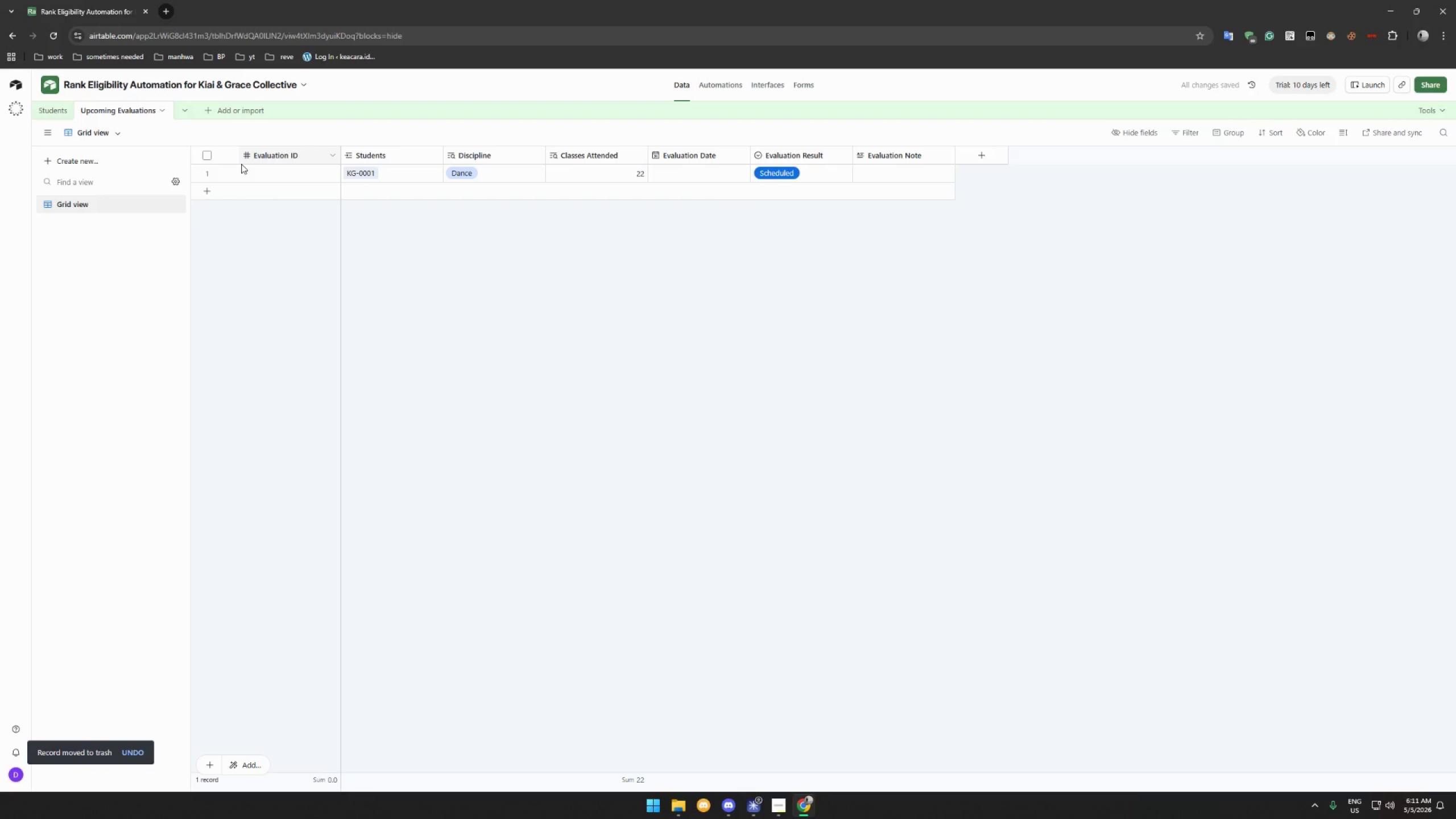 
left_click([710, 88])
 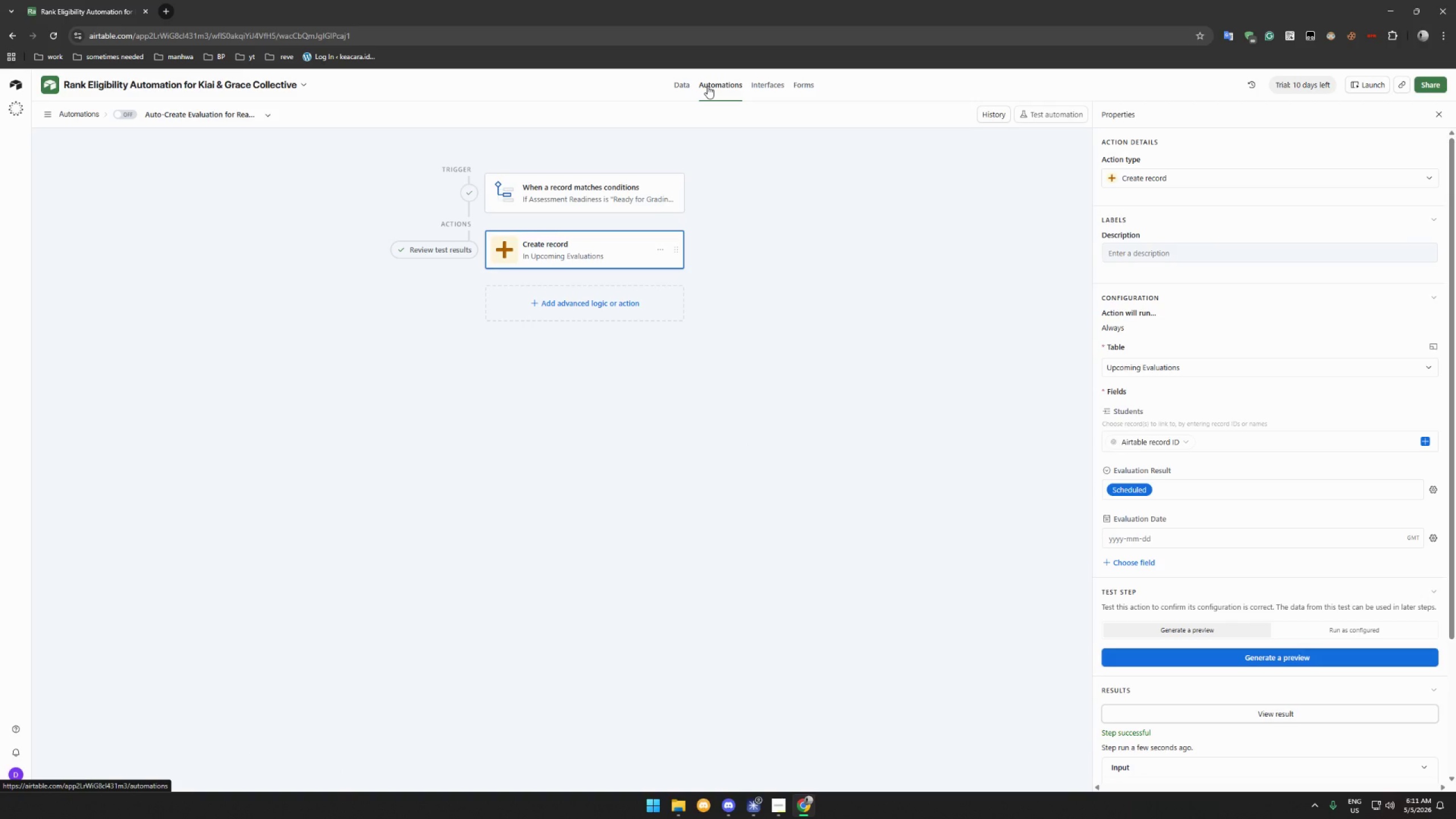 
wait(6.41)
 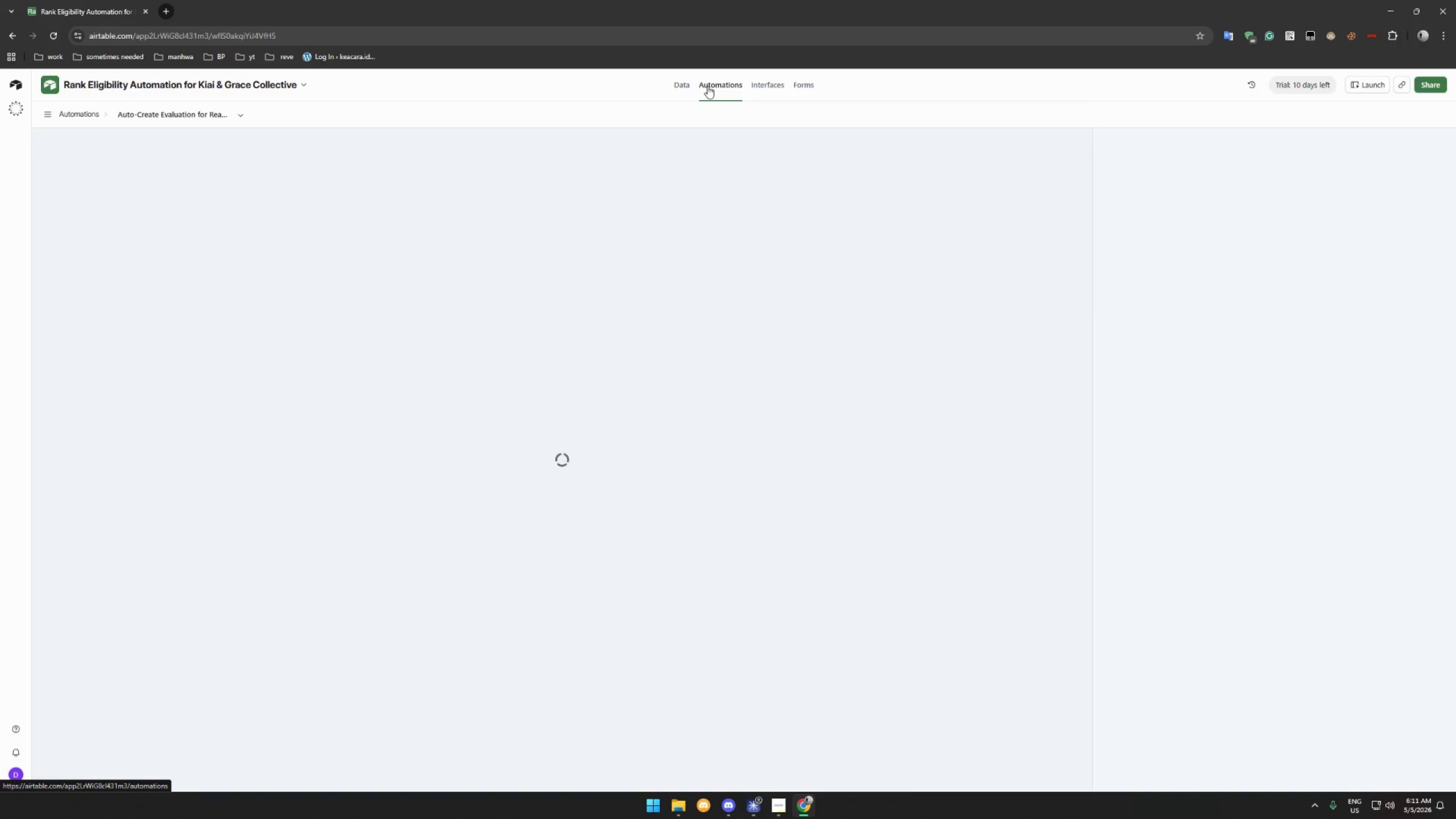 
left_click([130, 111])
 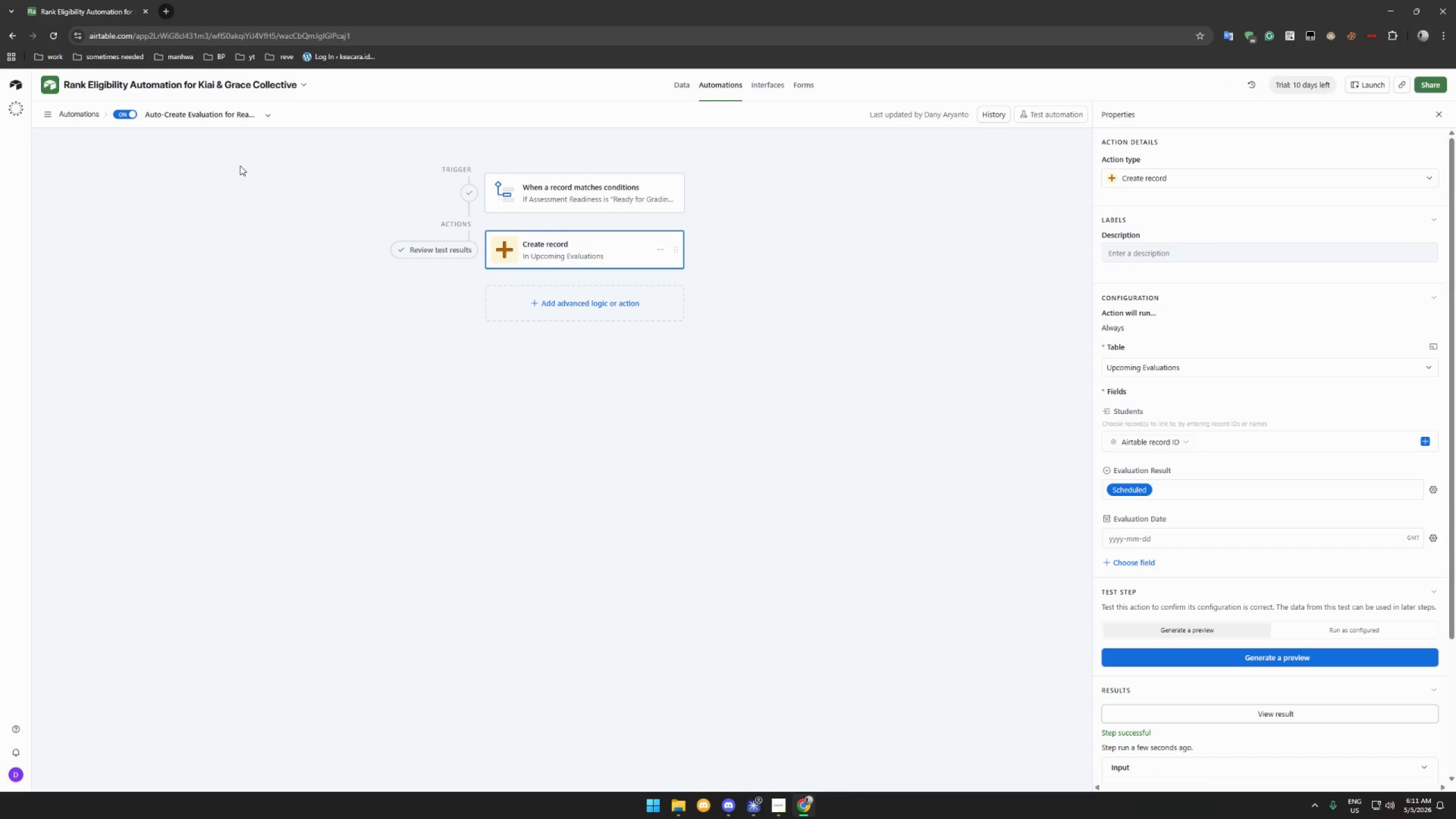 
wait(28.81)
 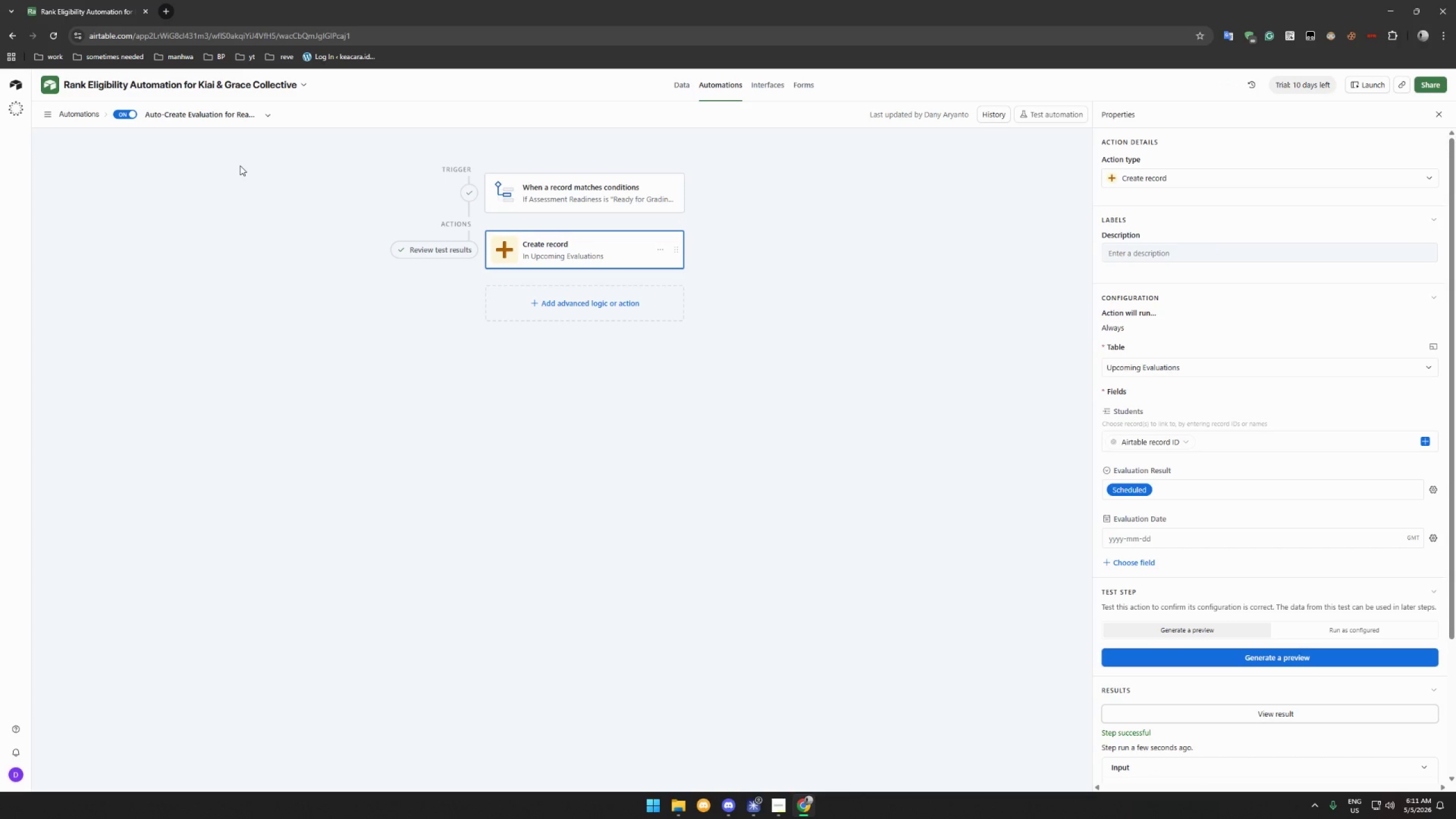 
left_click([52, 113])
 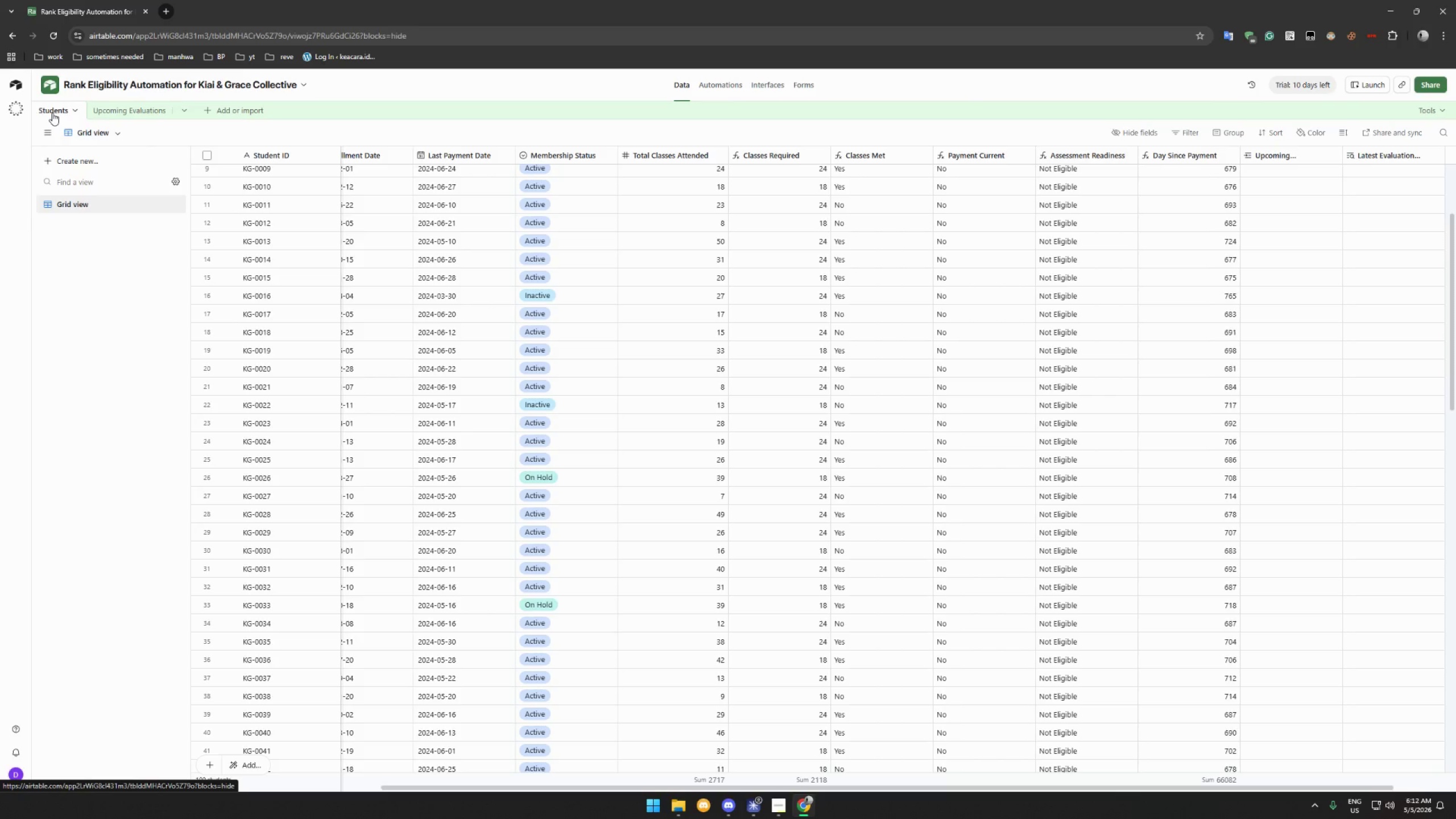 
wait(25.03)
 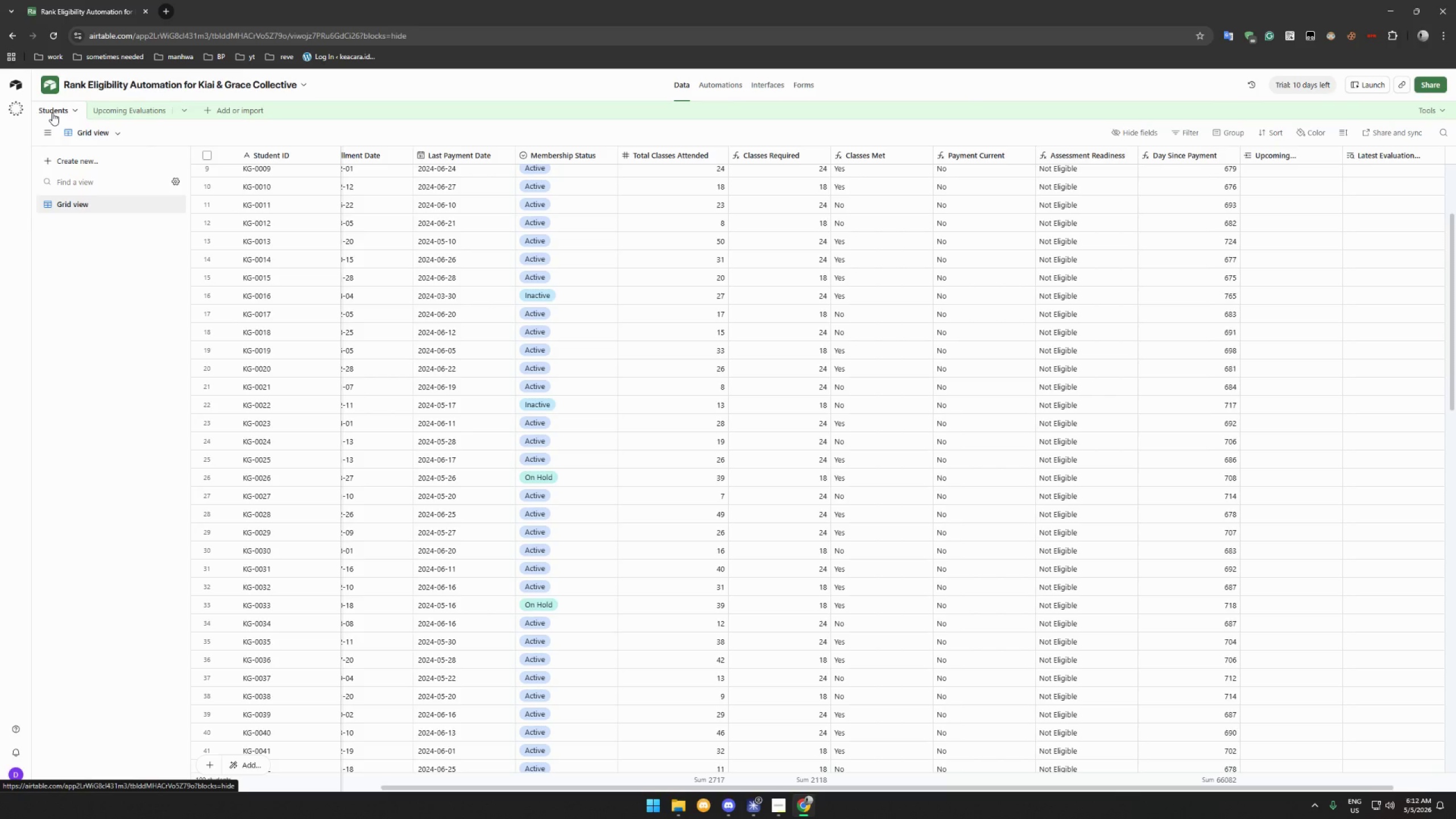 
double_click([80, 204])
 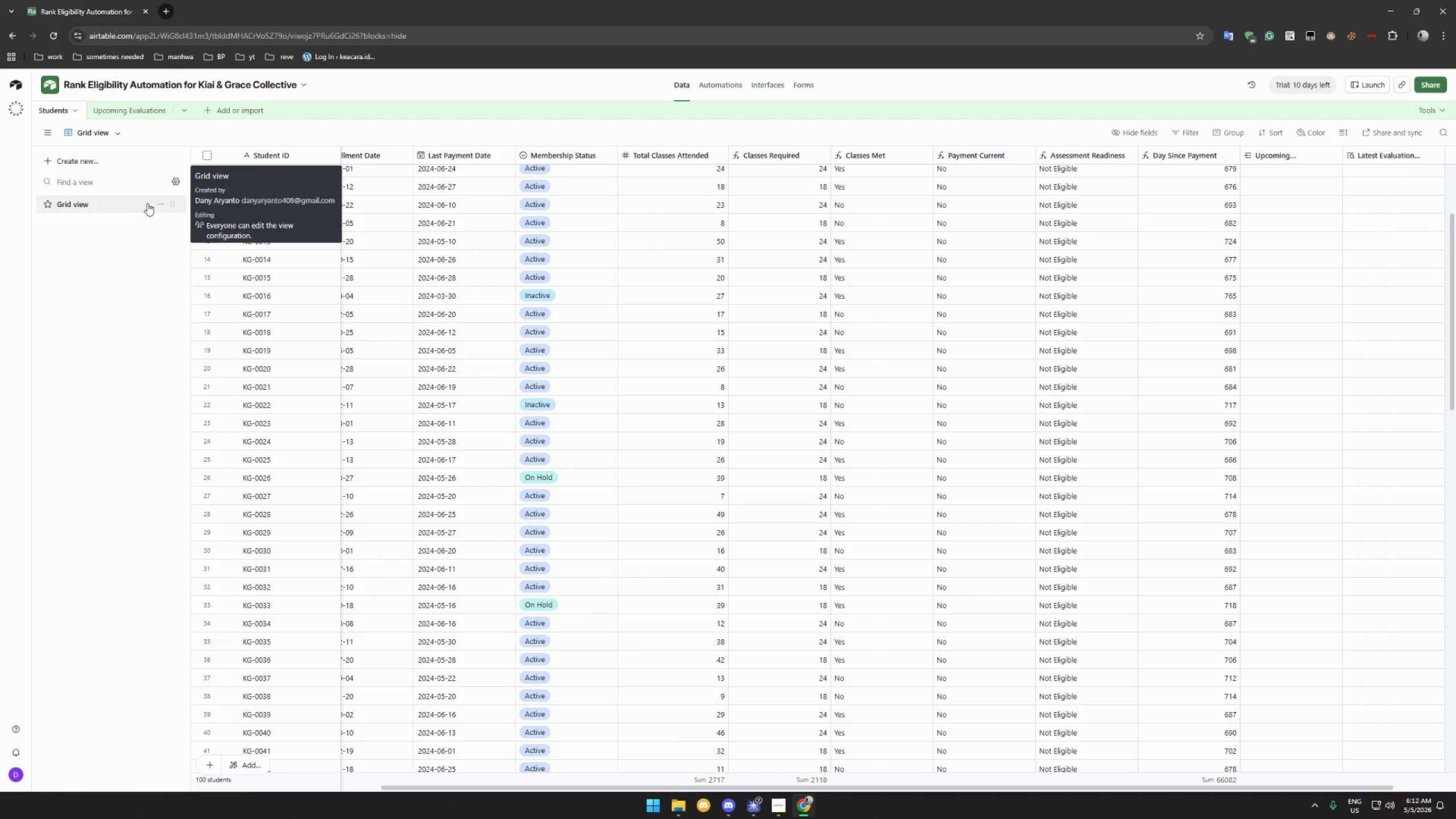 
left_click([162, 205])
 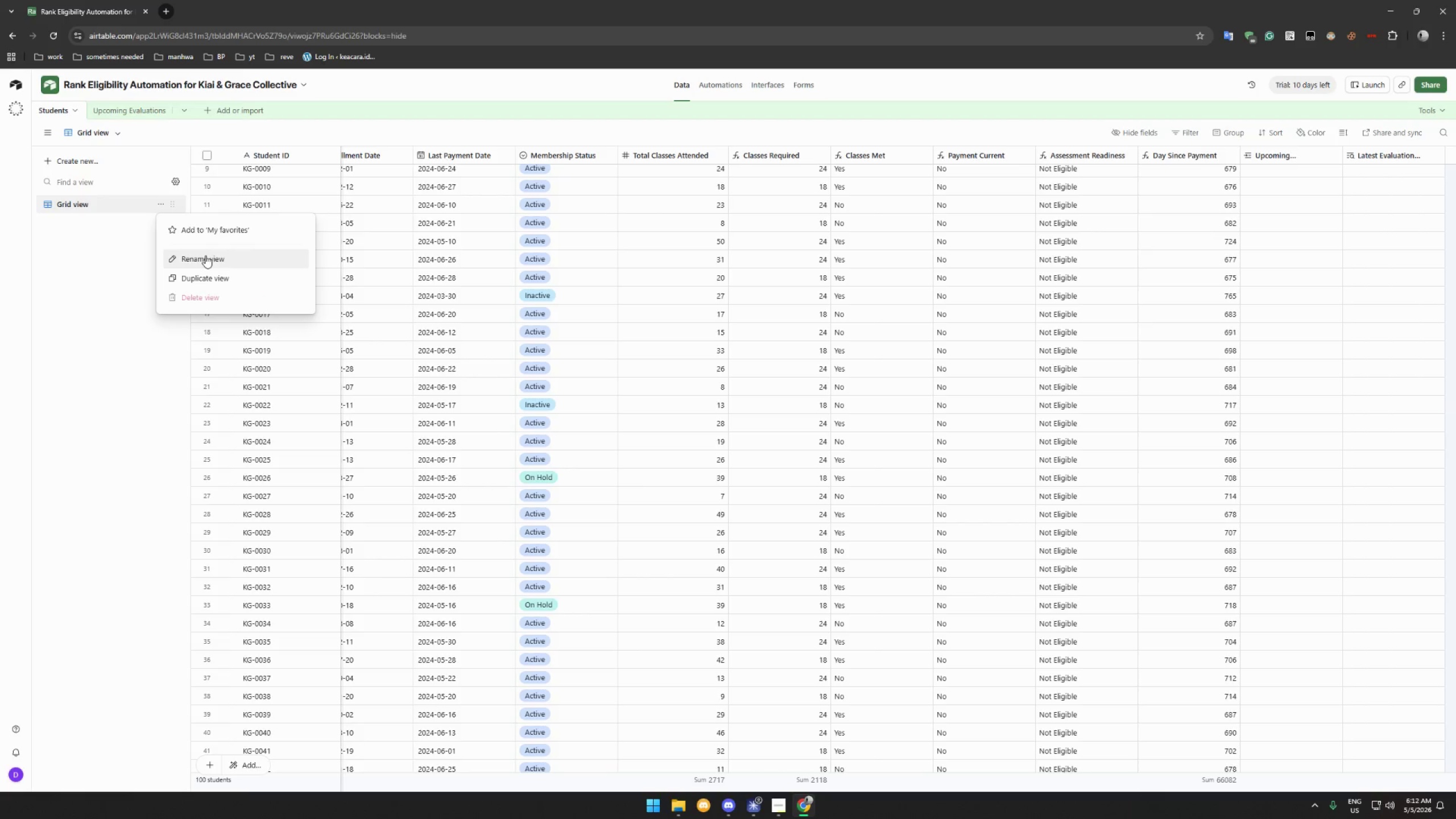 
left_click([206, 257])
 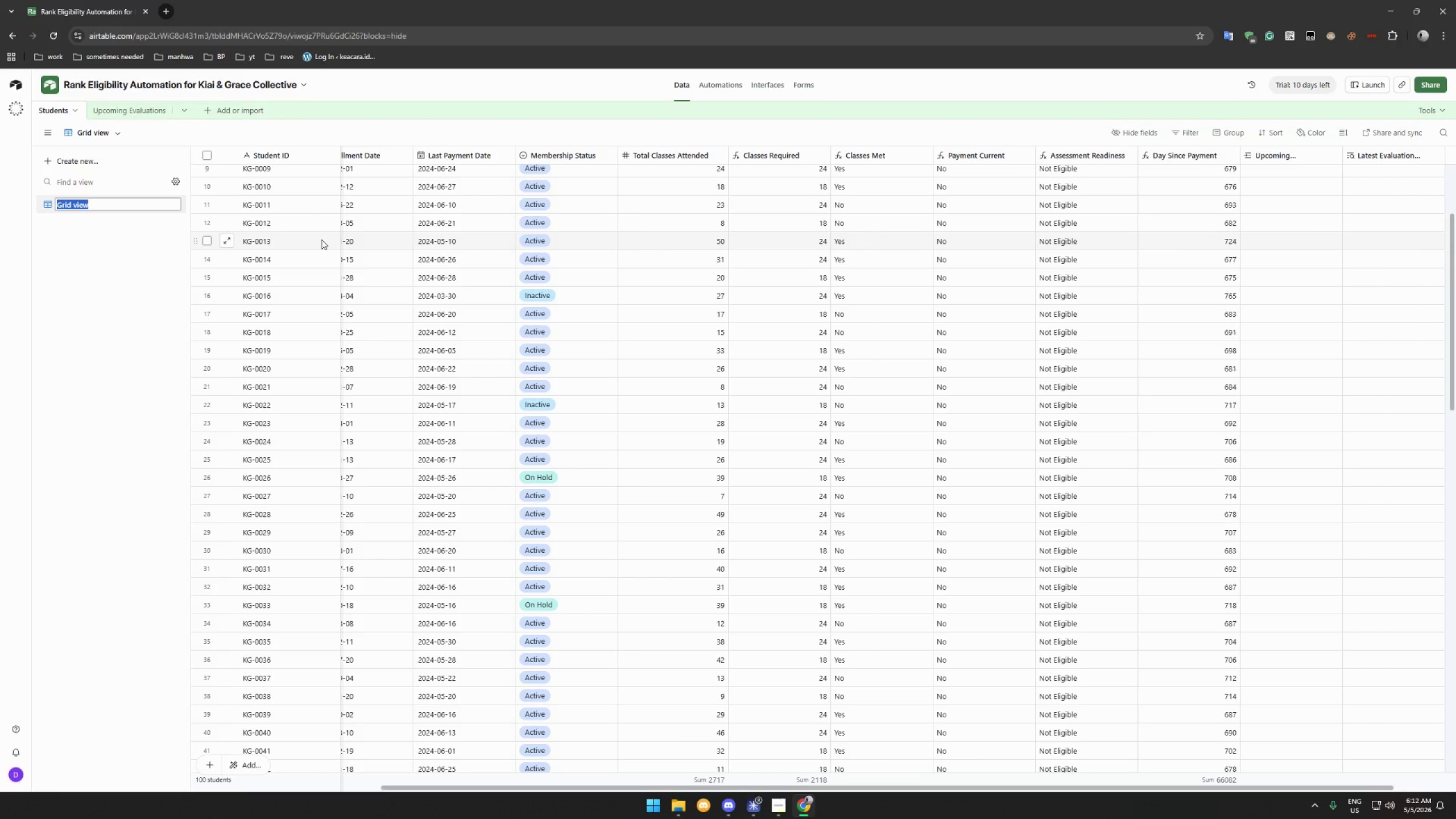 
type(All Stuent)
 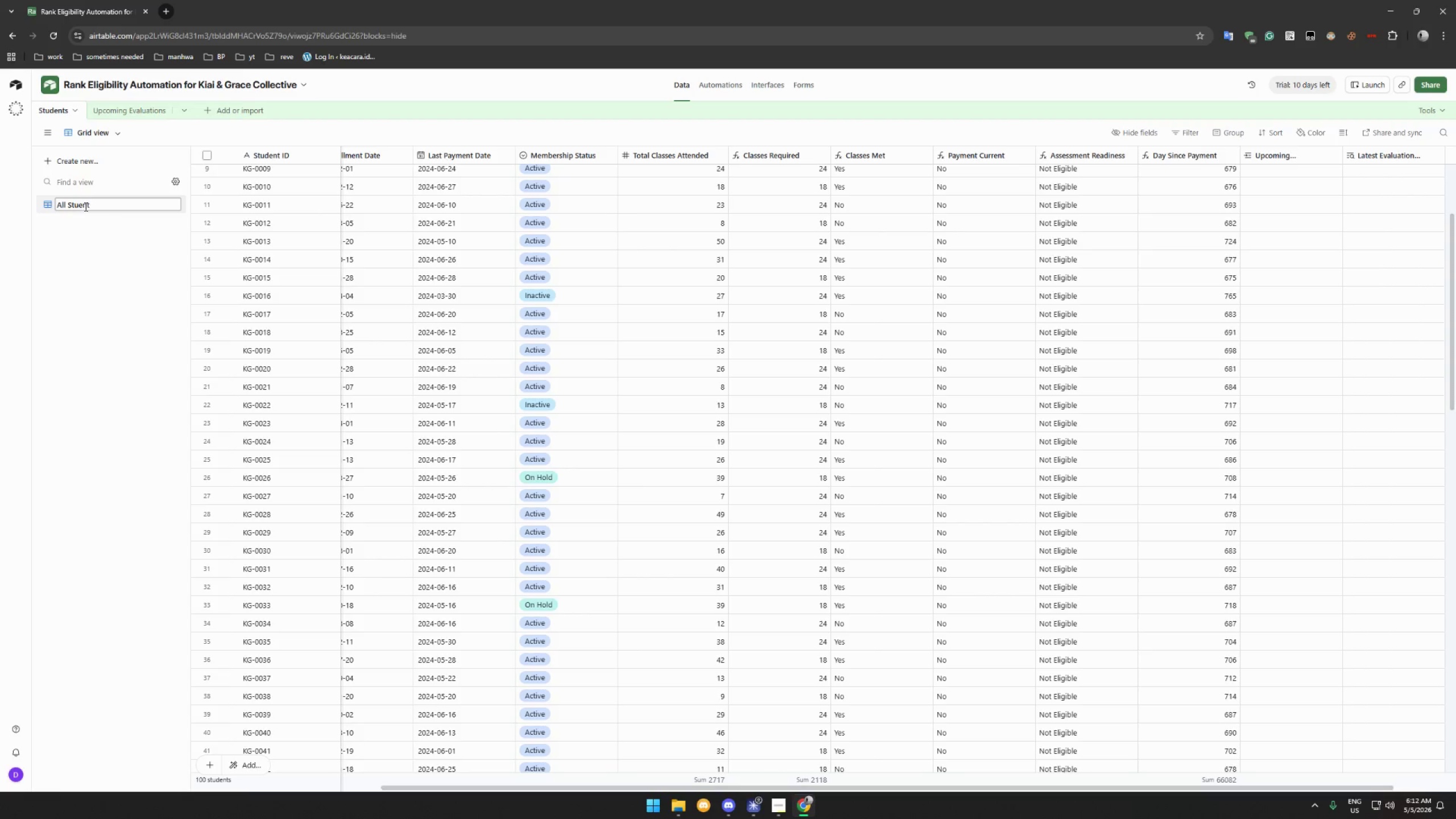 
left_click([80, 202])
 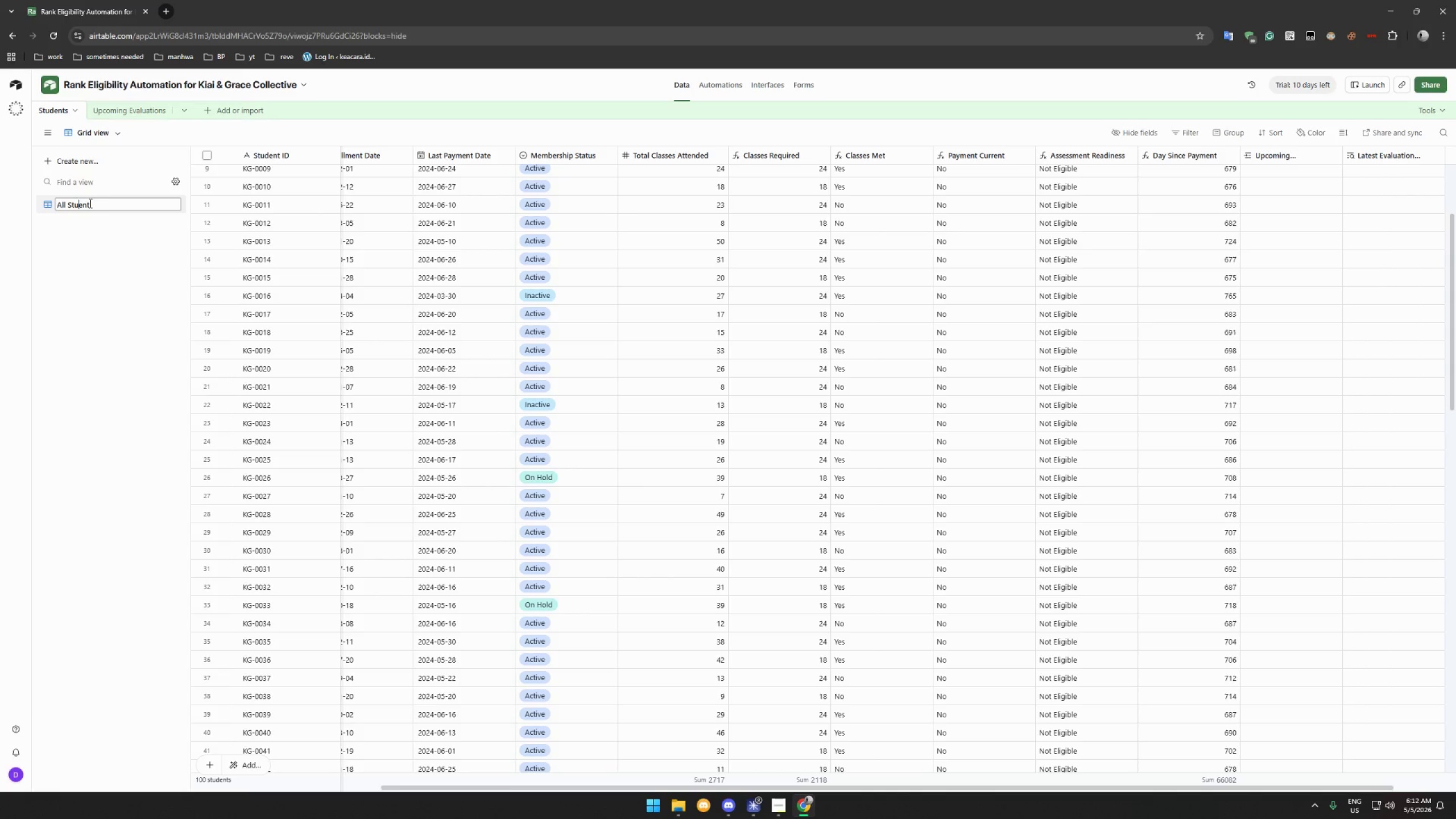 
key(S)
 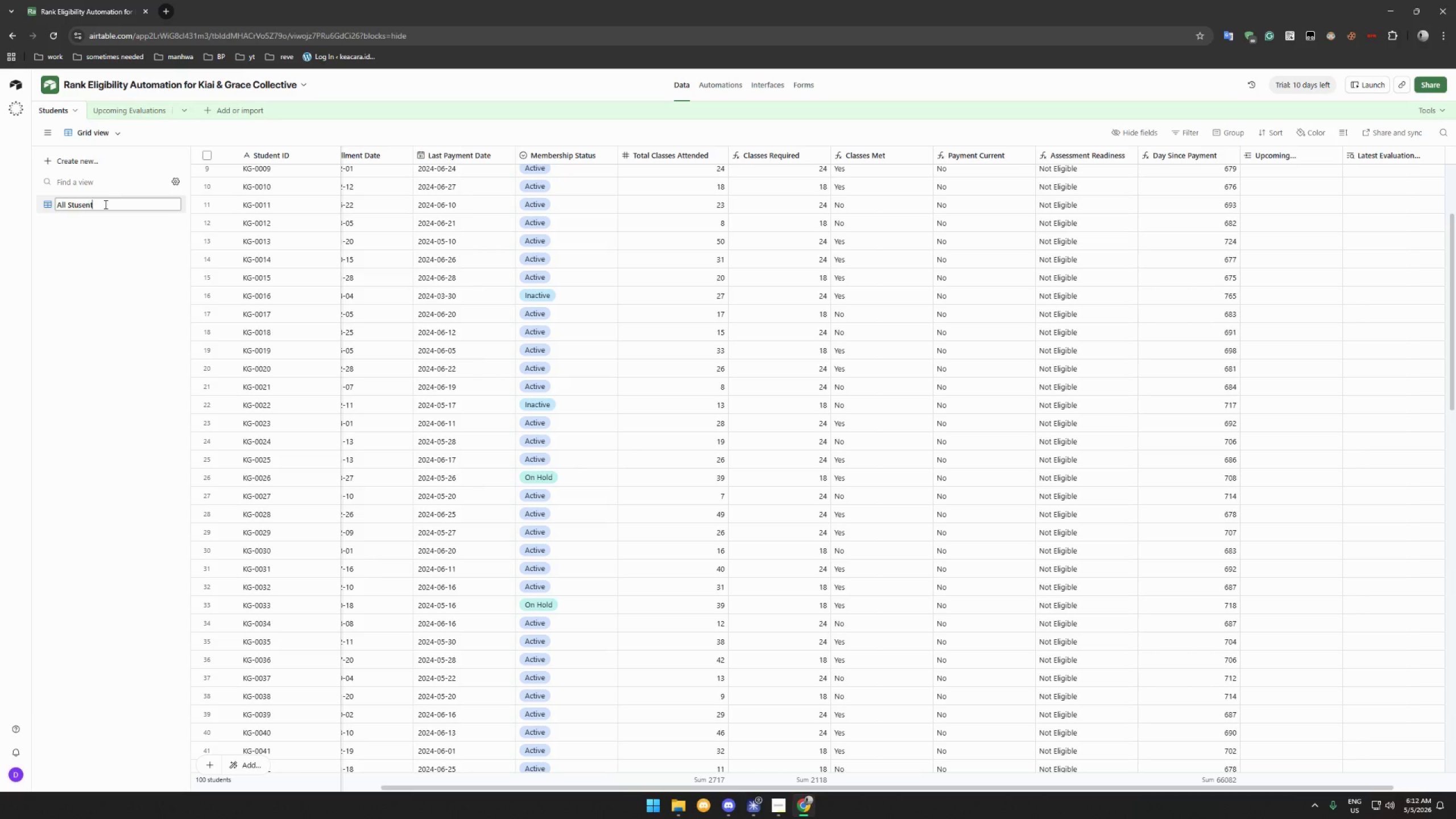 
double_click([105, 204])
 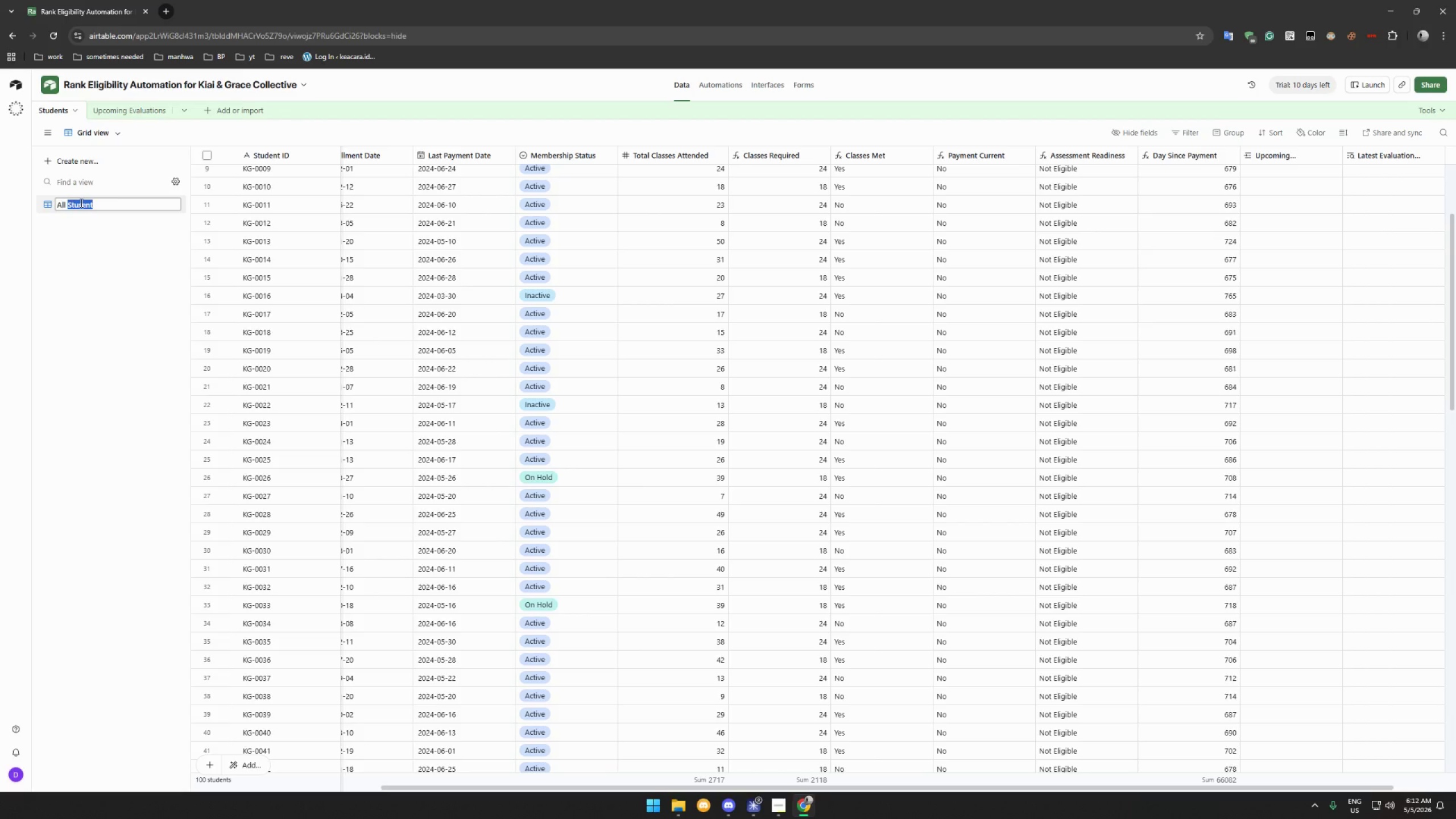 
double_click([80, 202])
 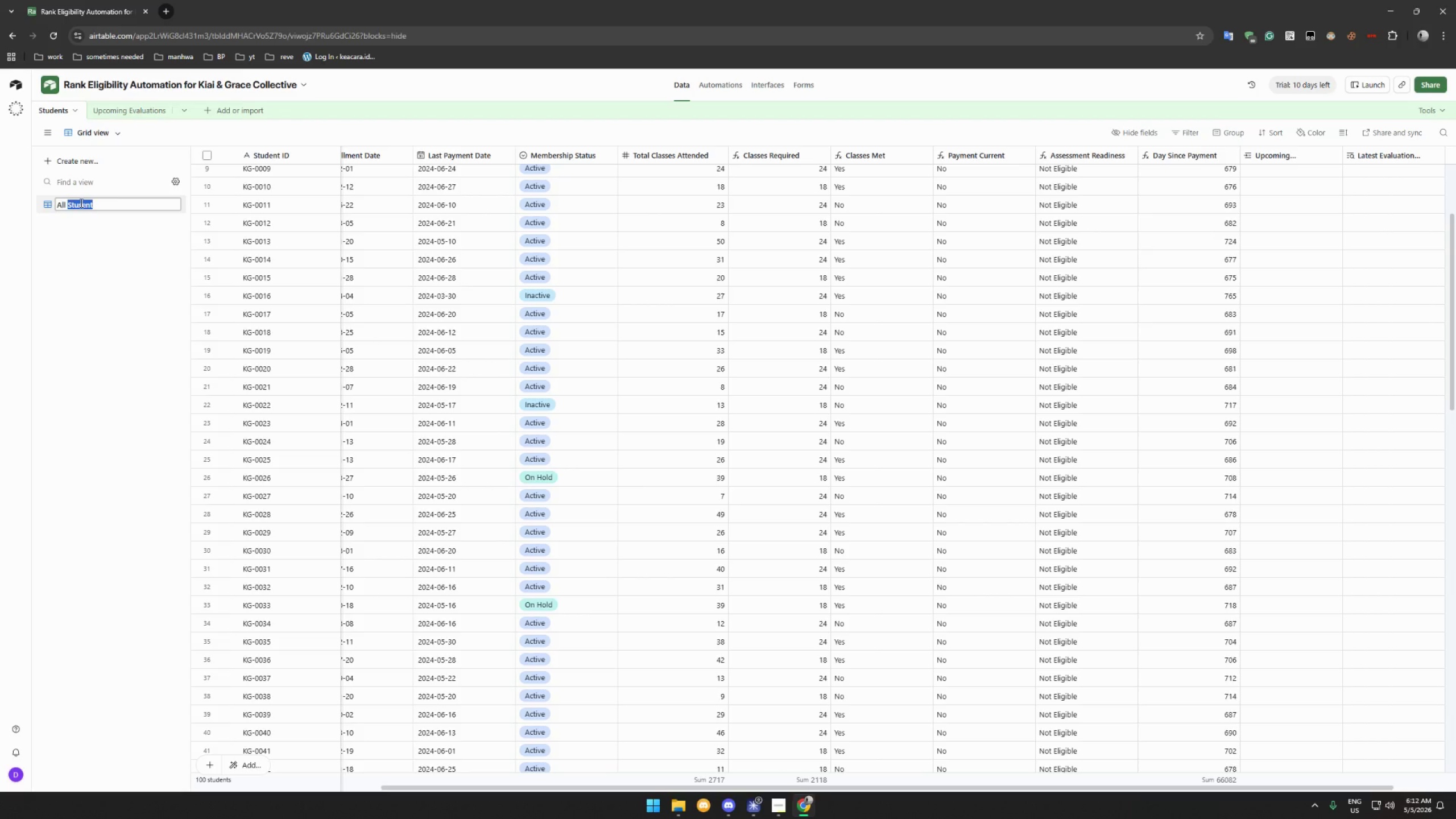 
type(Students)
 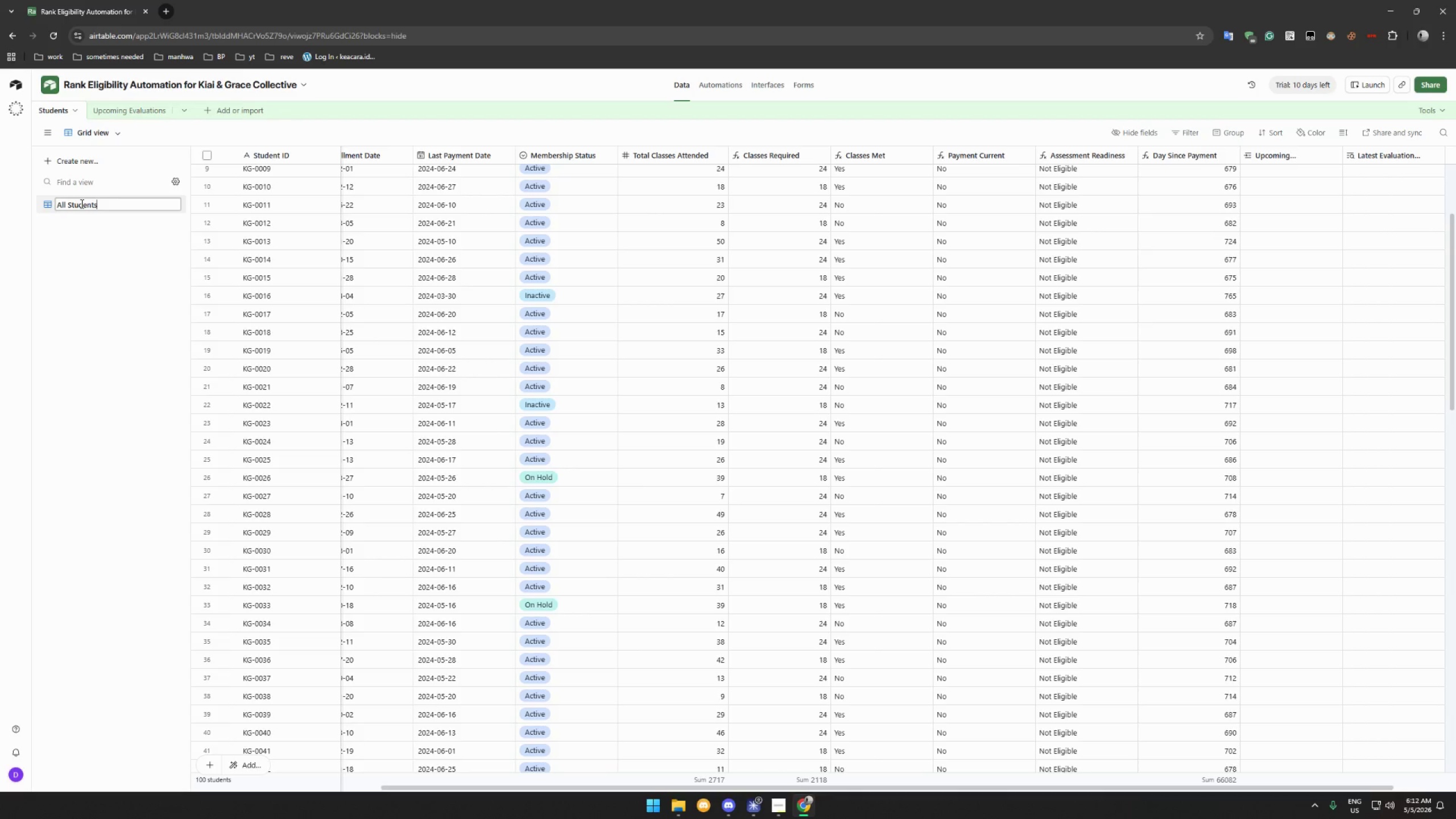 
left_click([88, 268])
 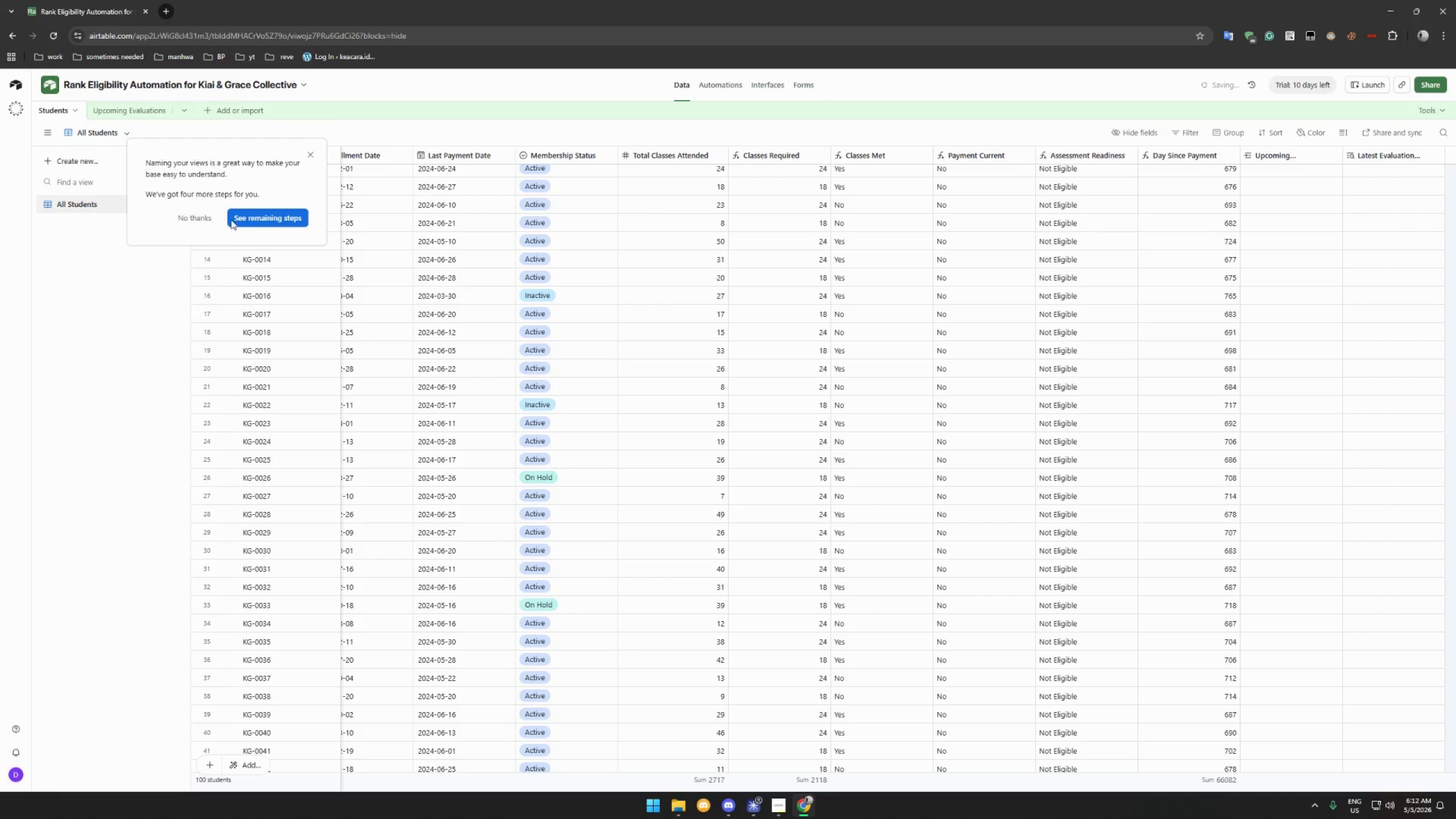 
left_click([212, 218])
 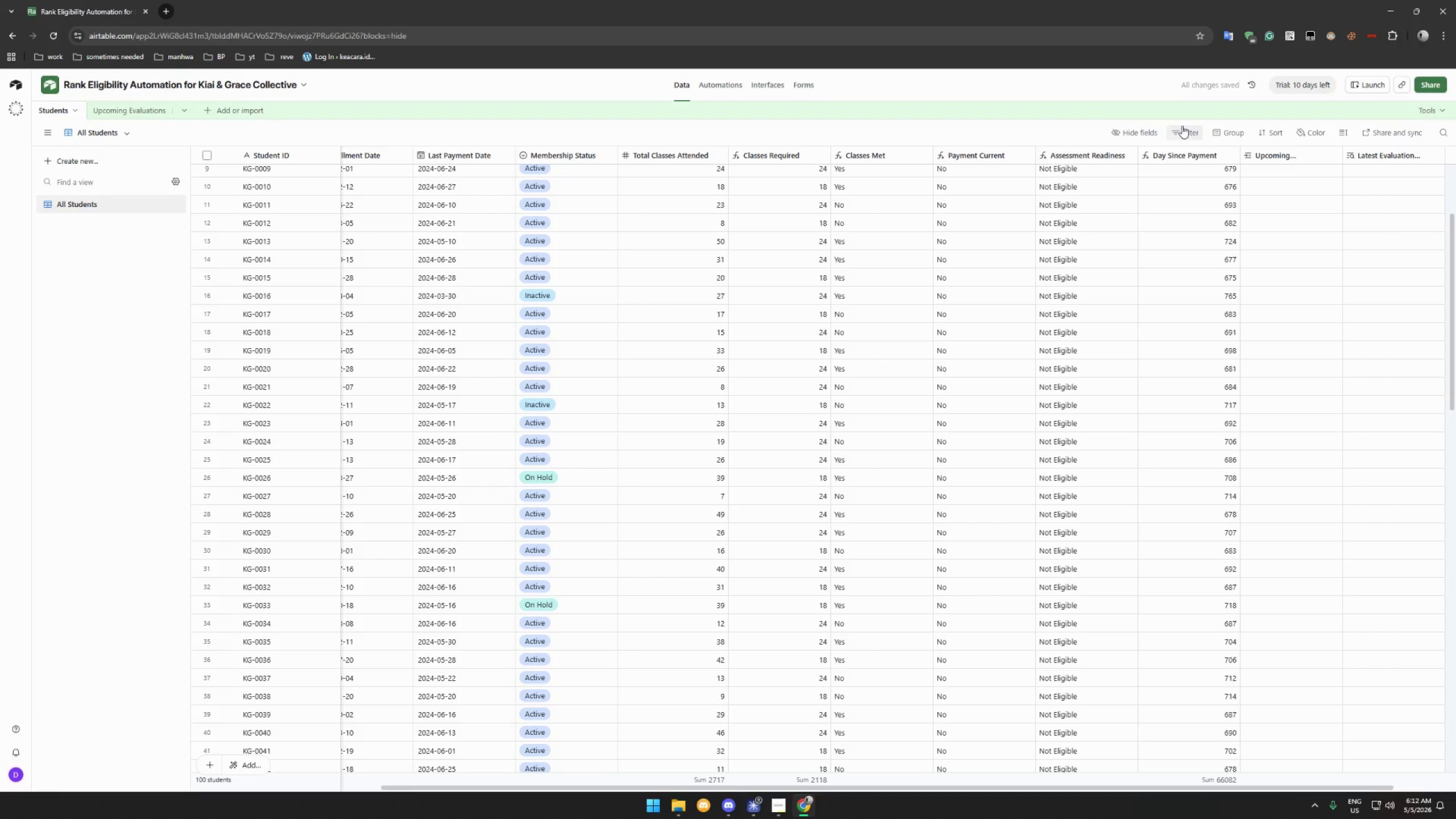 
left_click([1219, 133])
 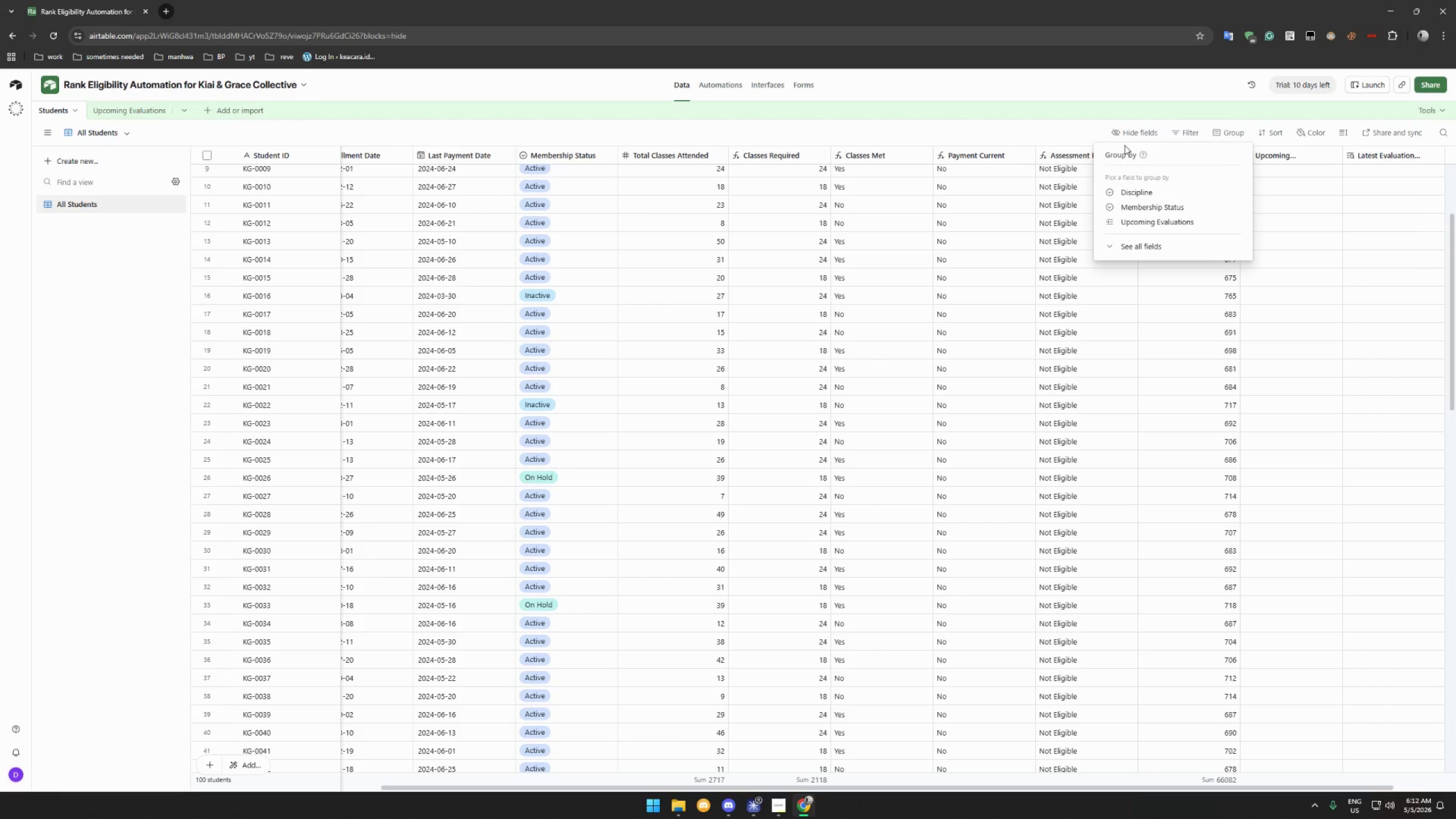 
wait(5.56)
 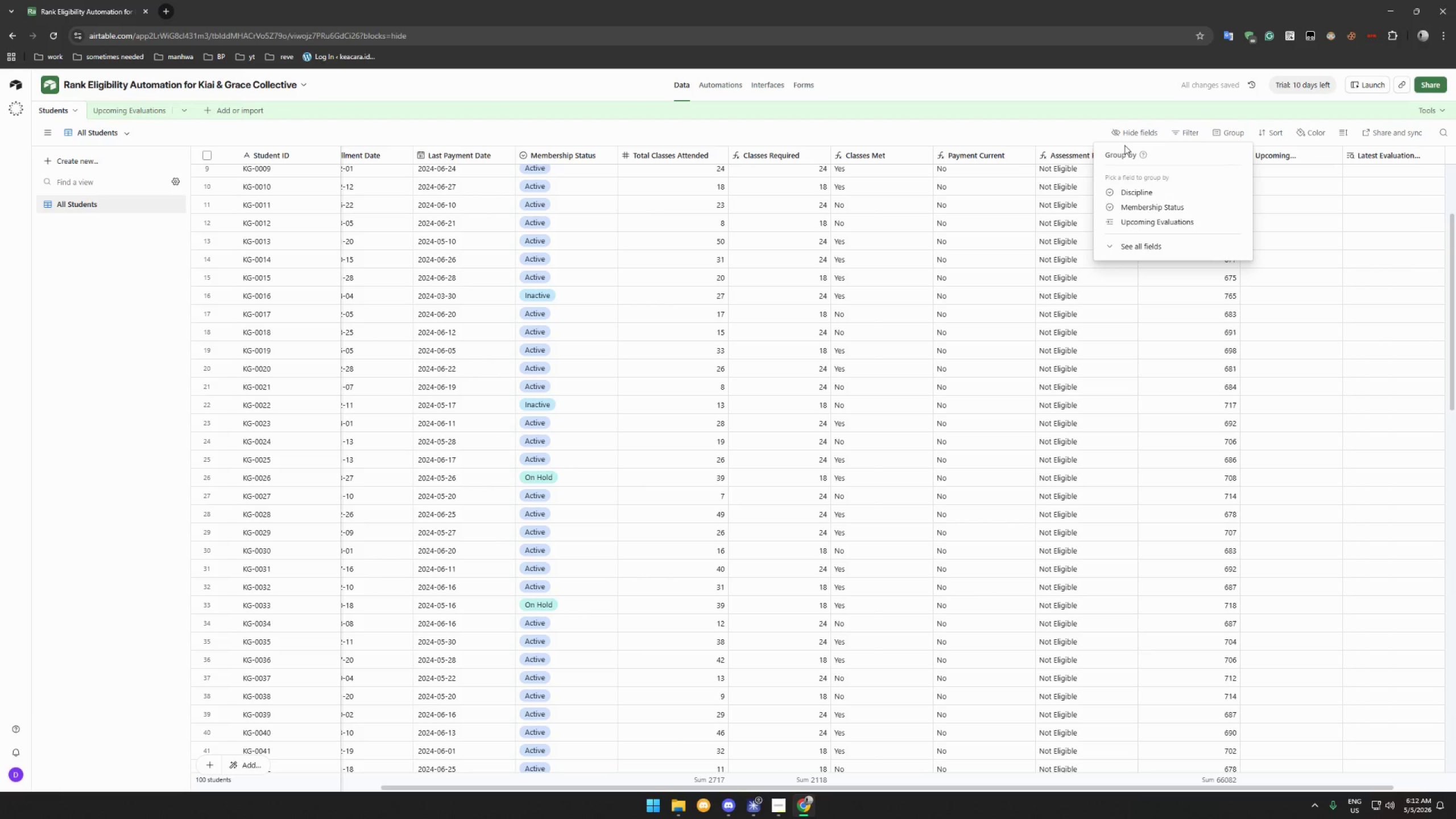 
left_click([1129, 187])
 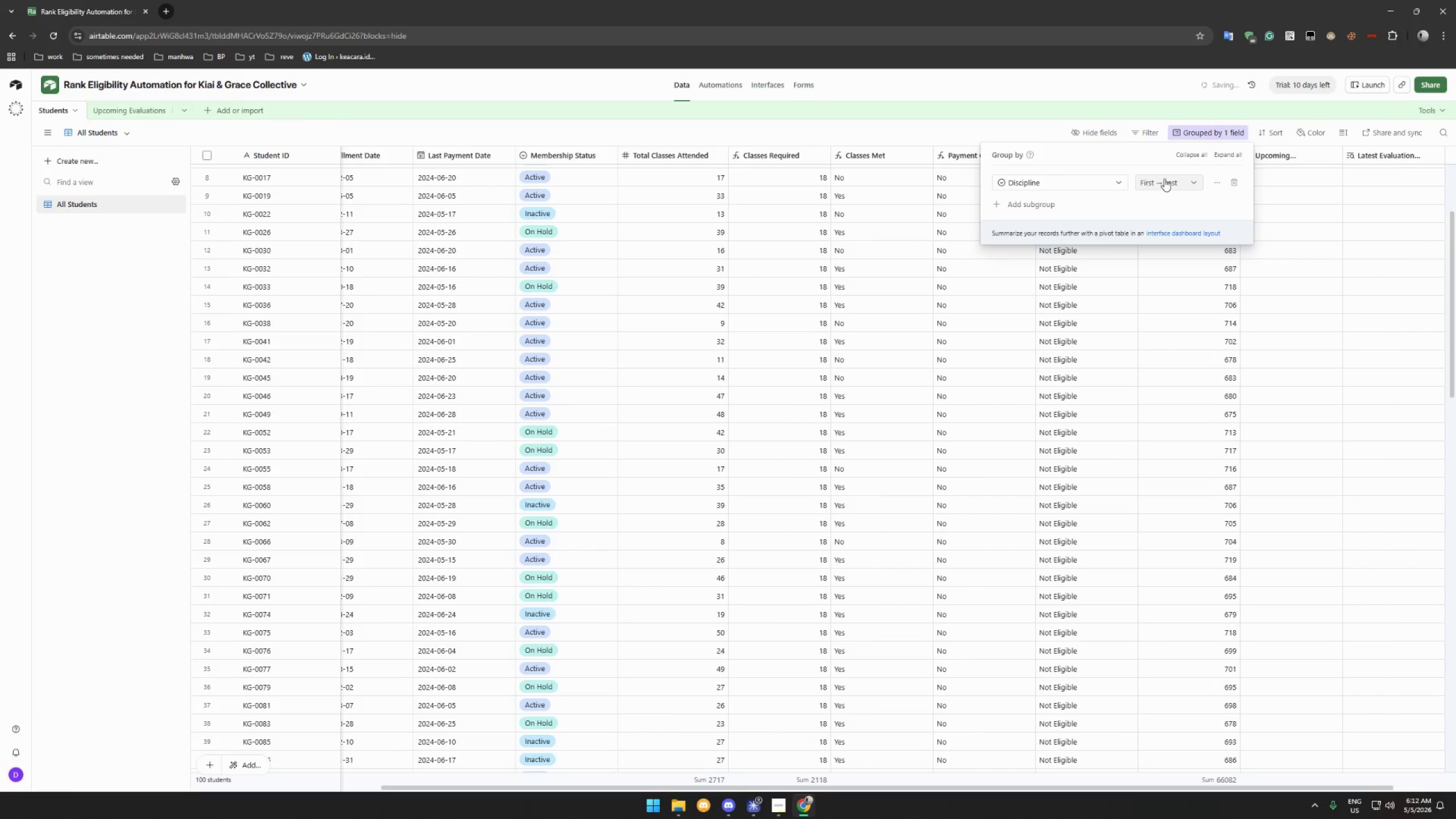 
left_click([1164, 179])
 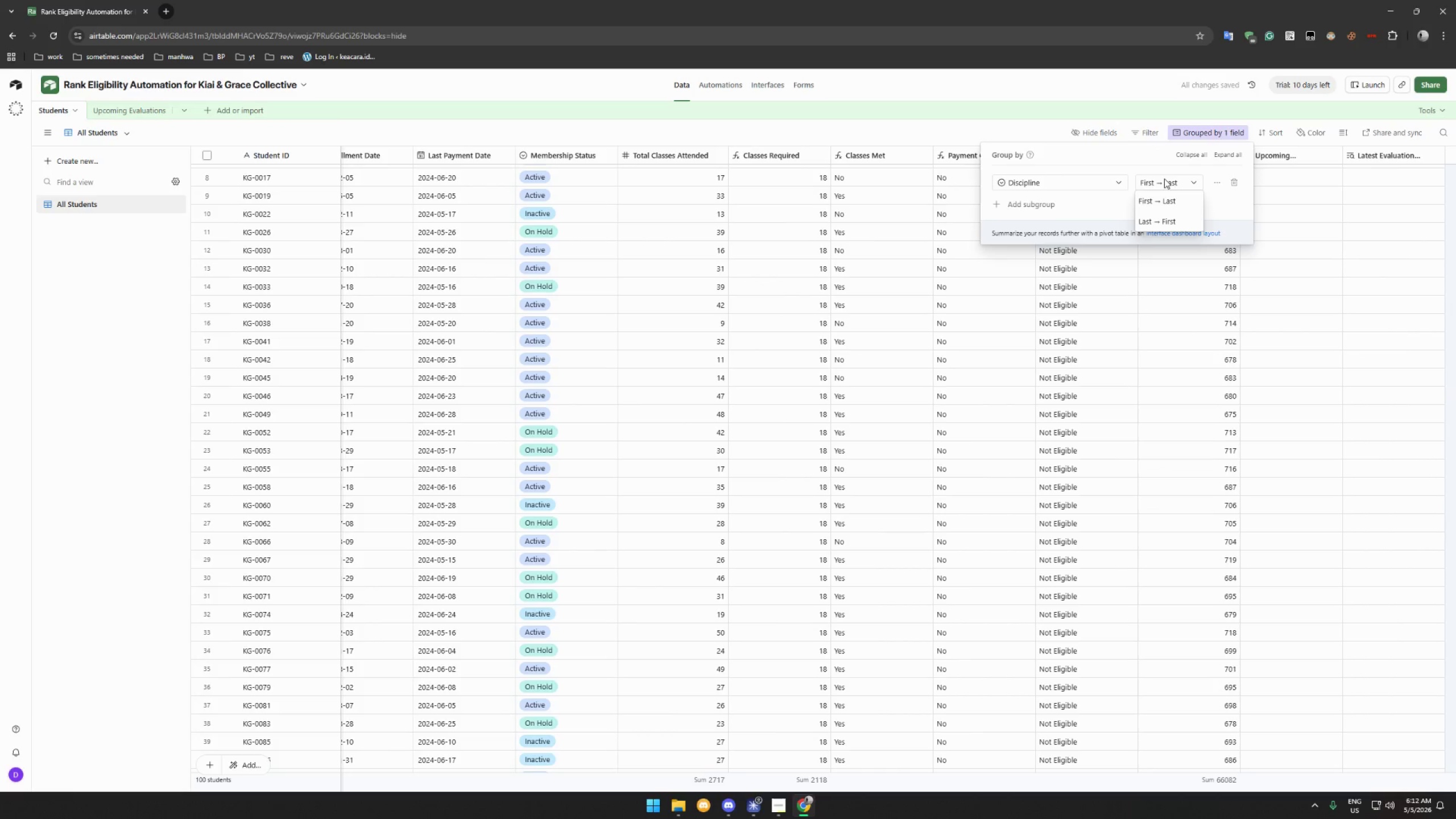 
left_click([1164, 179])
 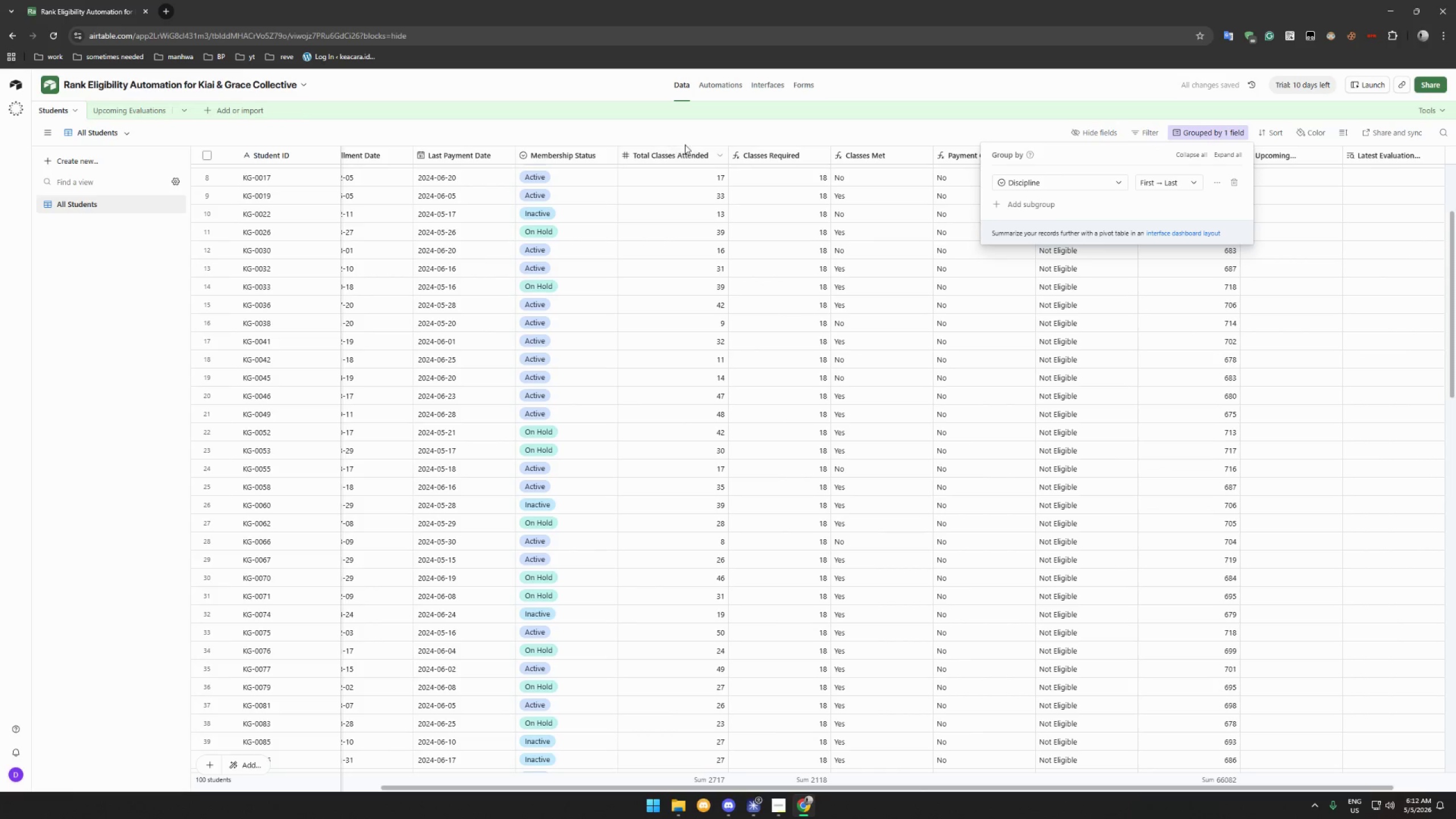 
scroll: coordinate [763, 179], scroll_direction: up, amount: 2.0
 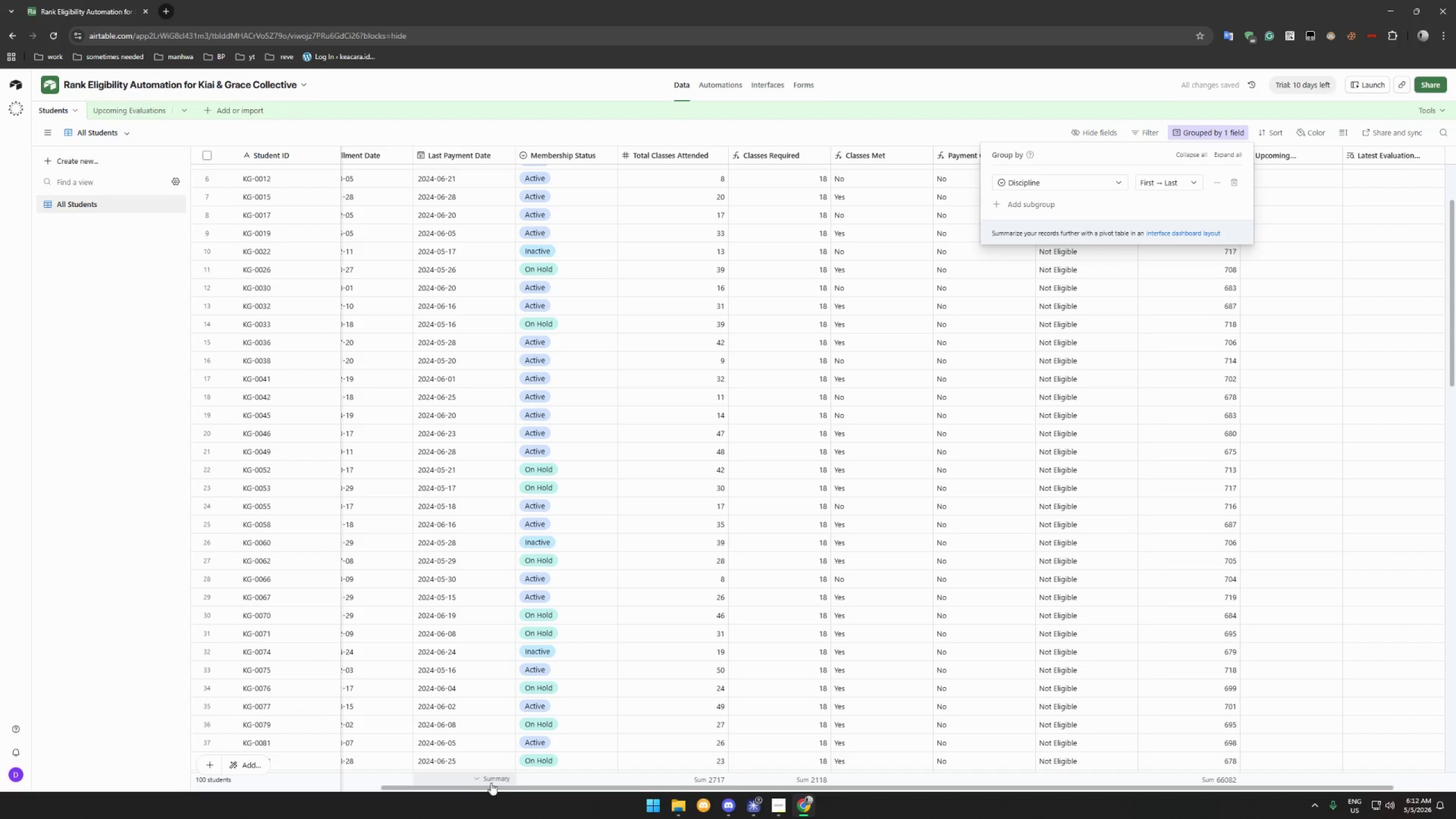 
left_click_drag(start_coordinate=[495, 789], to_coordinate=[231, 758])
 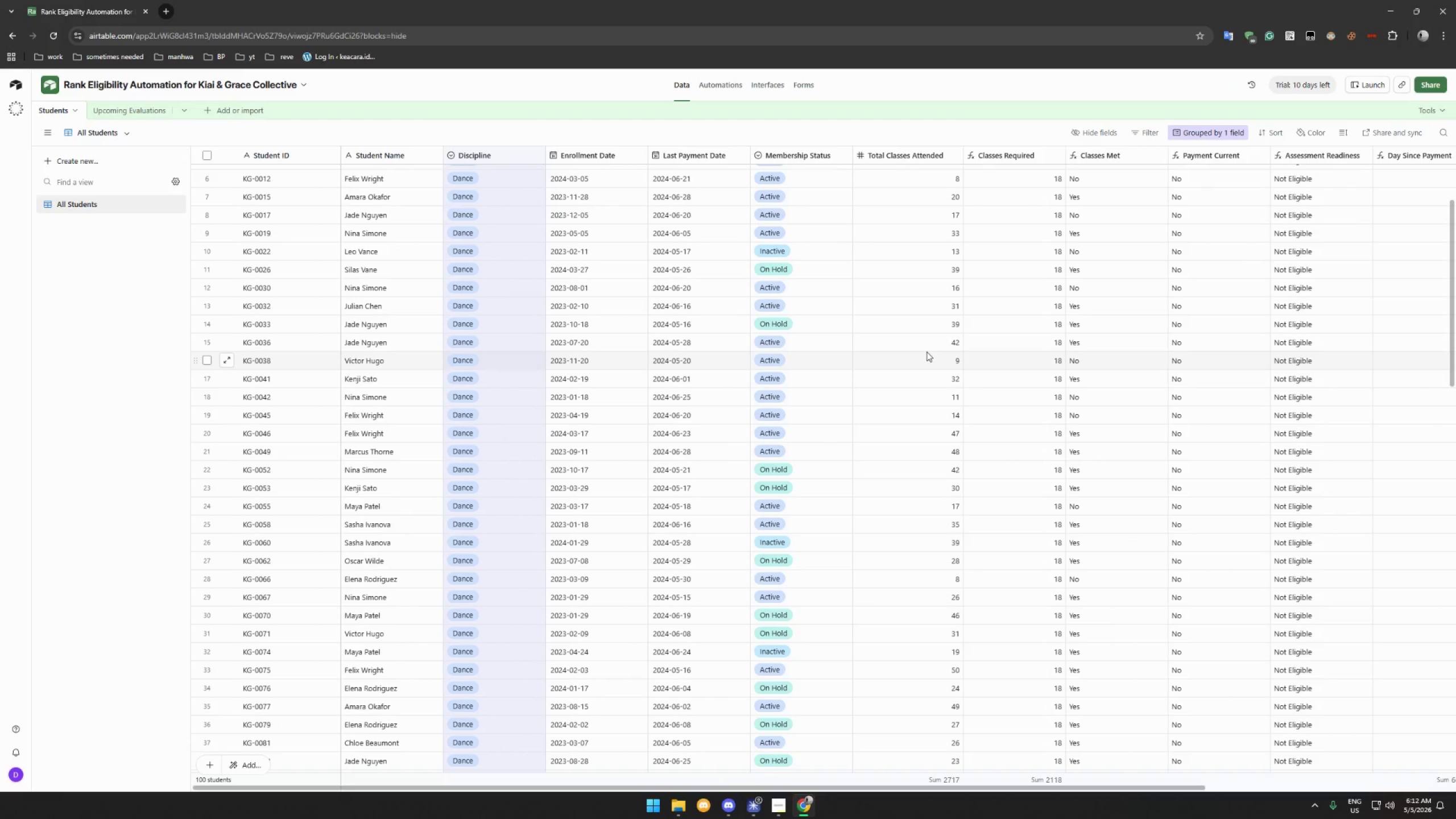 
scroll: coordinate [814, 364], scroll_direction: up, amount: 14.0
 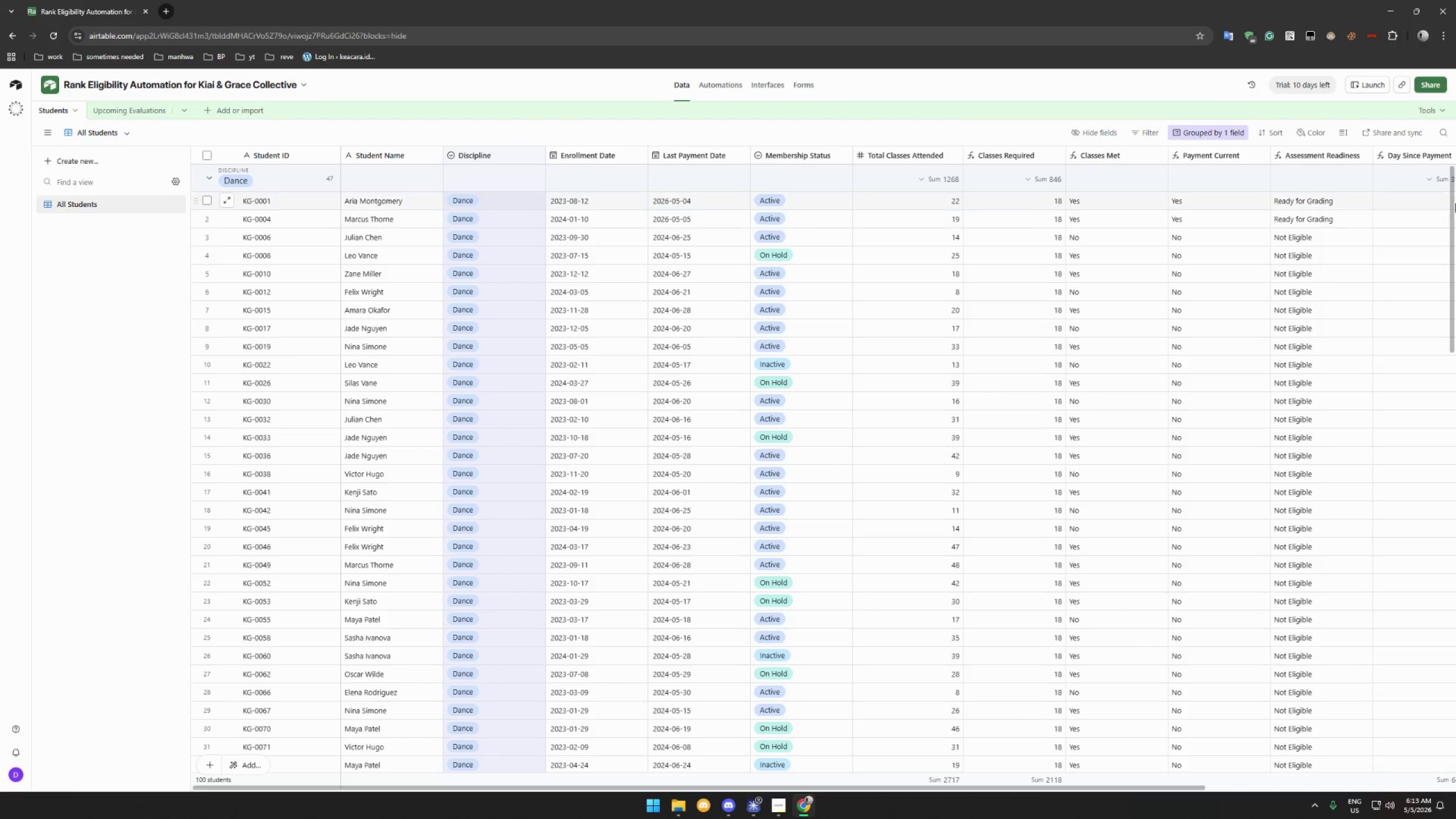 
left_click_drag(start_coordinate=[1455, 206], to_coordinate=[1455, 244])
 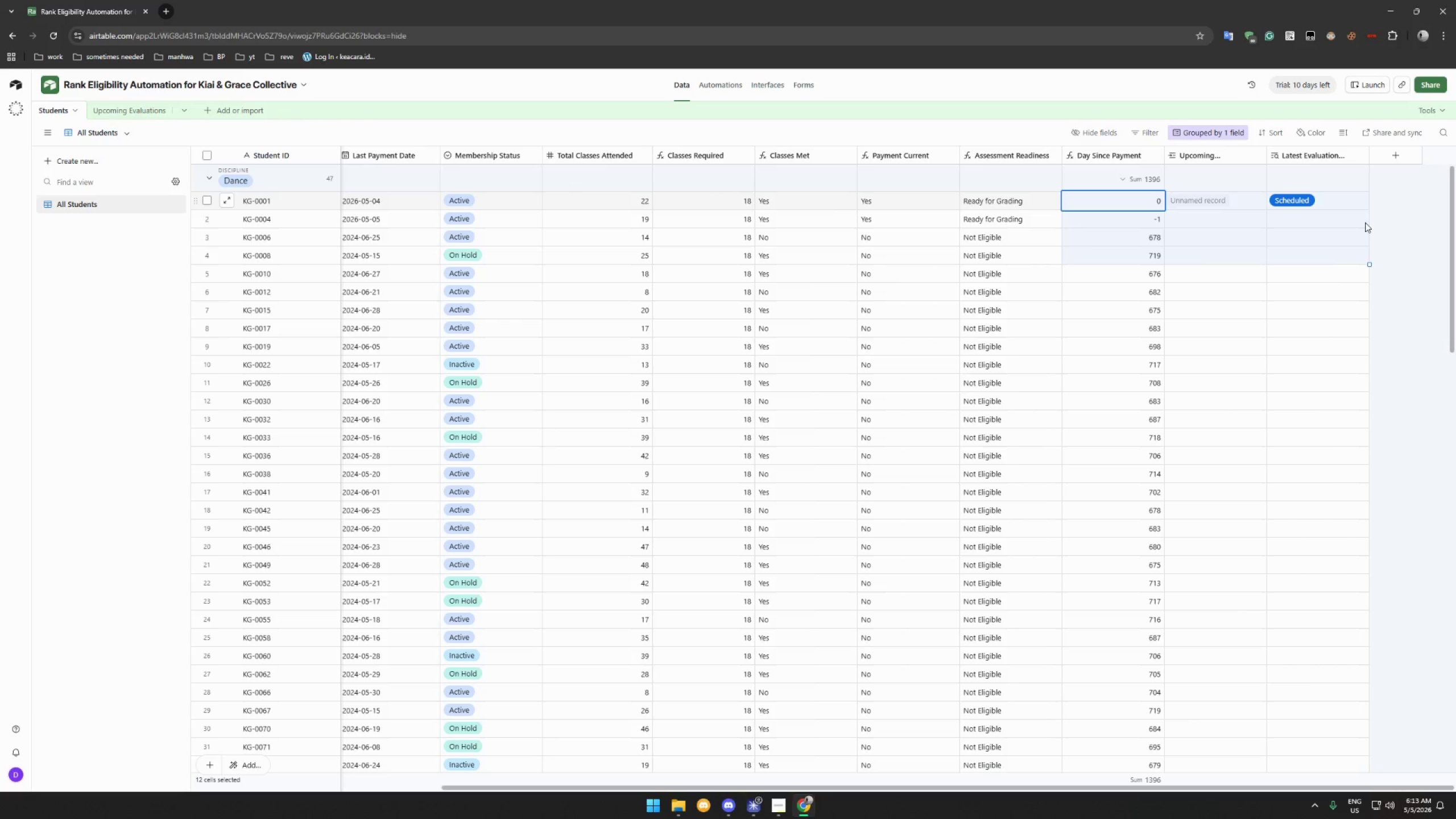 
scroll: coordinate [1455, 254], scroll_direction: up, amount: 1.0
 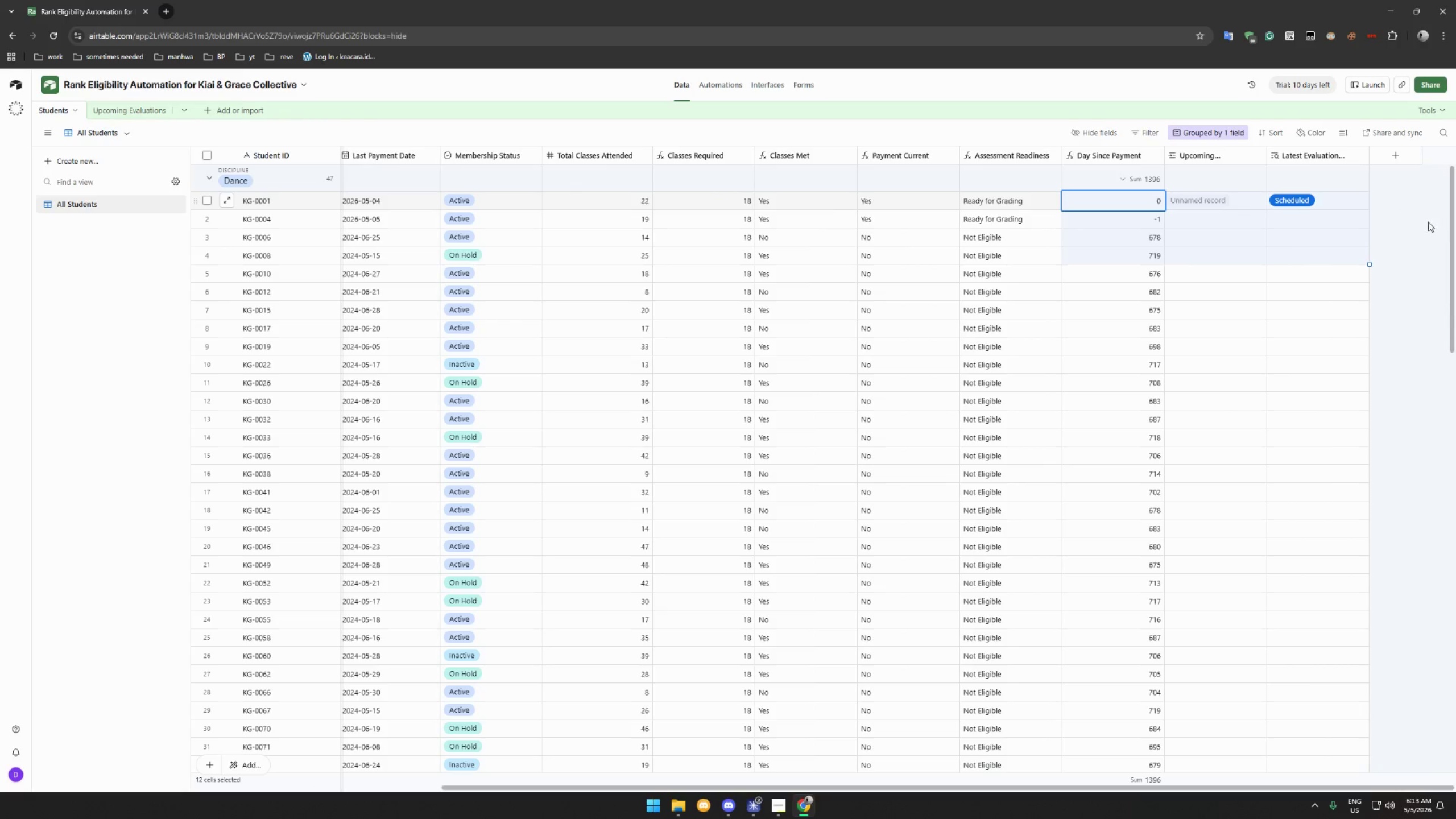 
left_click([1190, 269])
 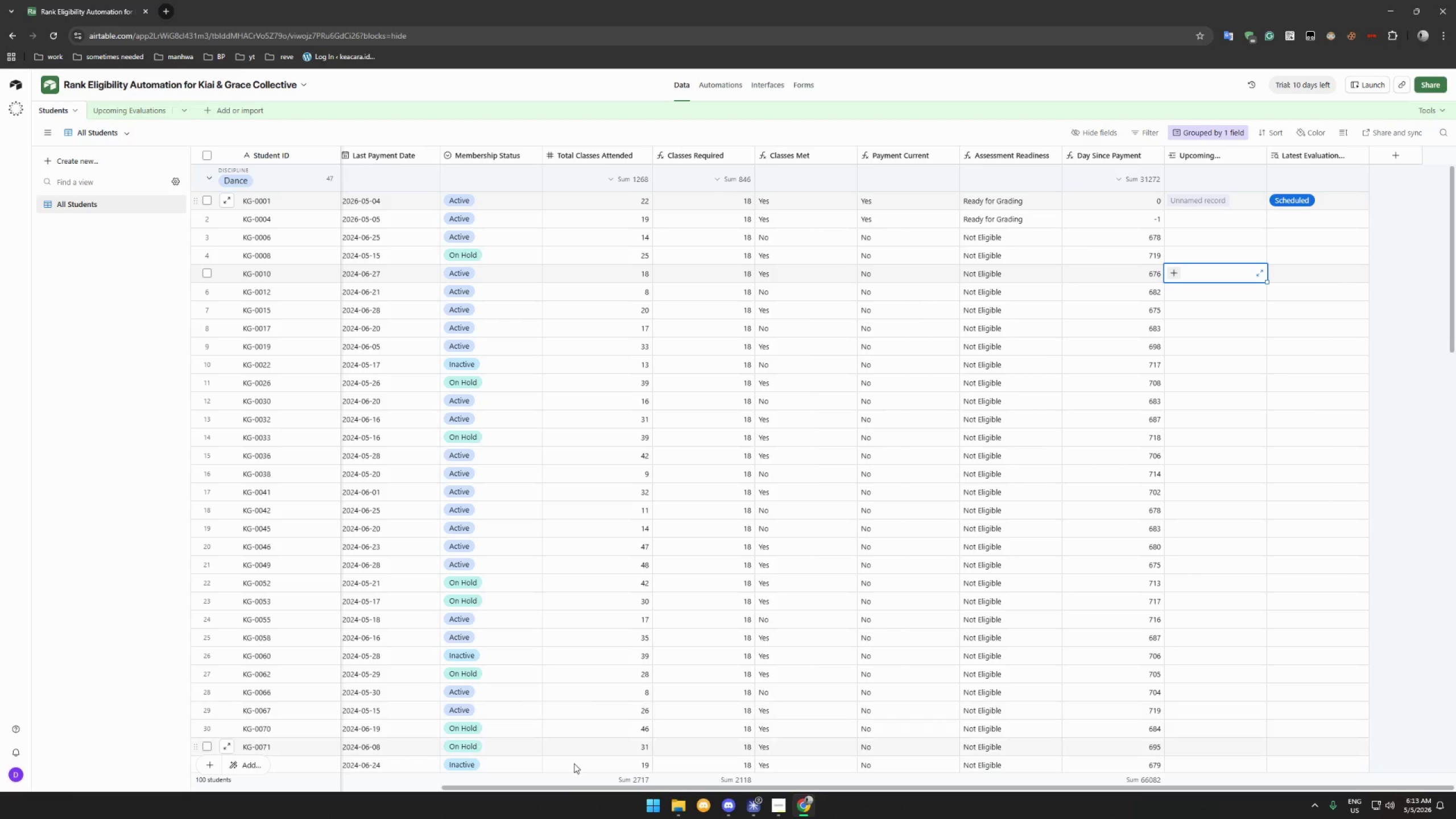 
left_click_drag(start_coordinate=[569, 788], to_coordinate=[348, 753])
 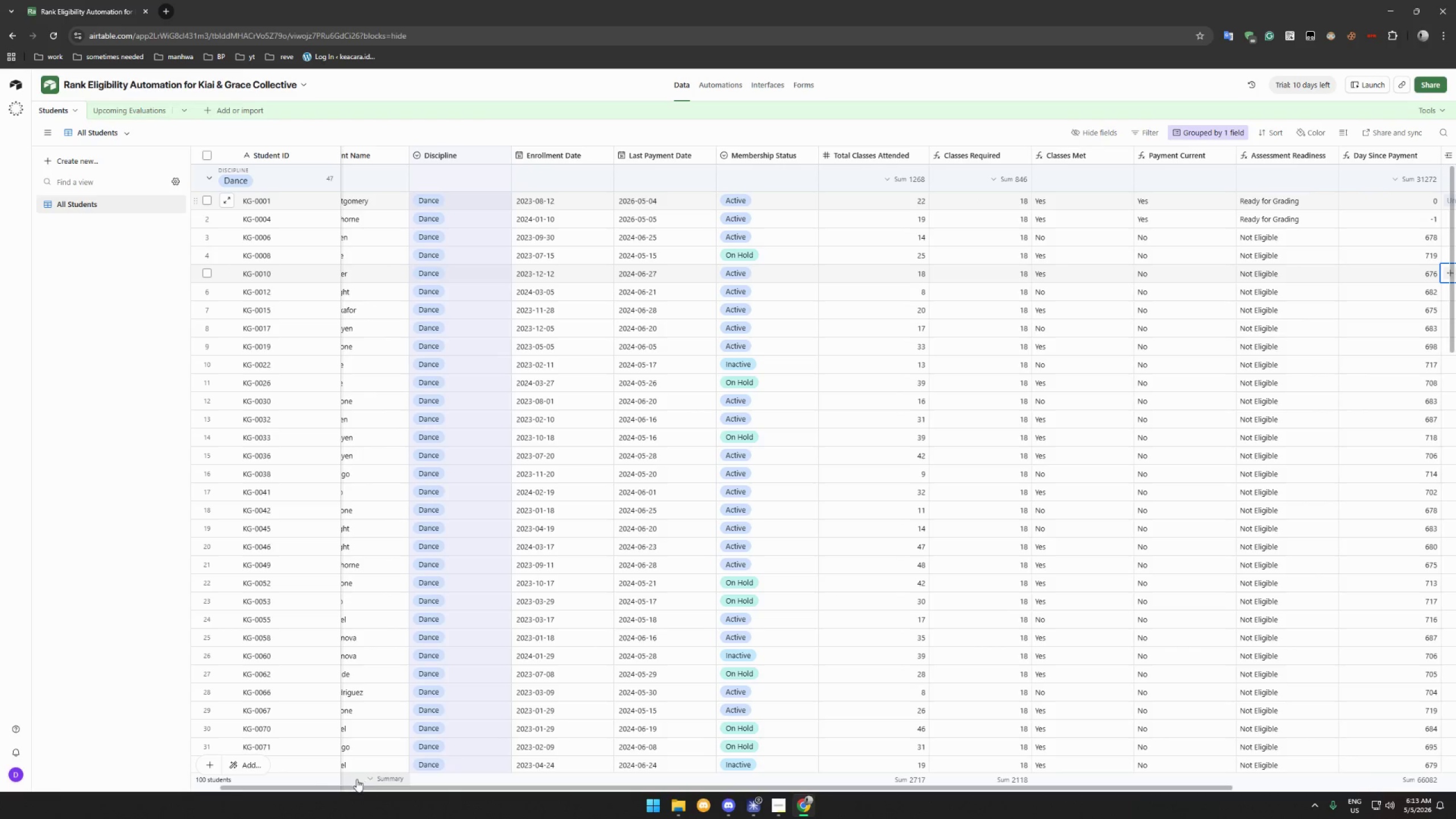 
left_click_drag(start_coordinate=[346, 787], to_coordinate=[303, 785])
 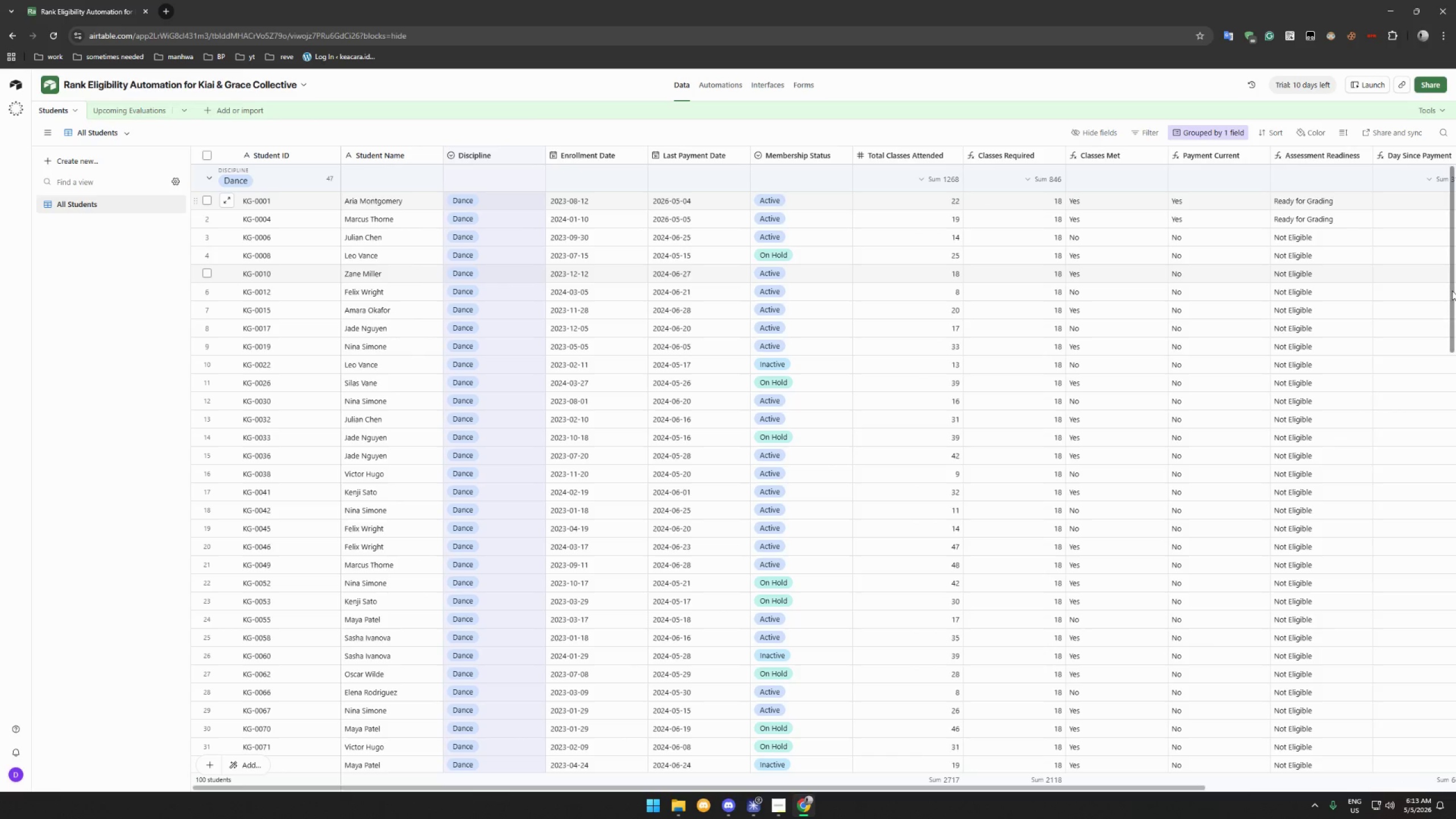 
left_click_drag(start_coordinate=[1452, 291], to_coordinate=[1455, 183])
 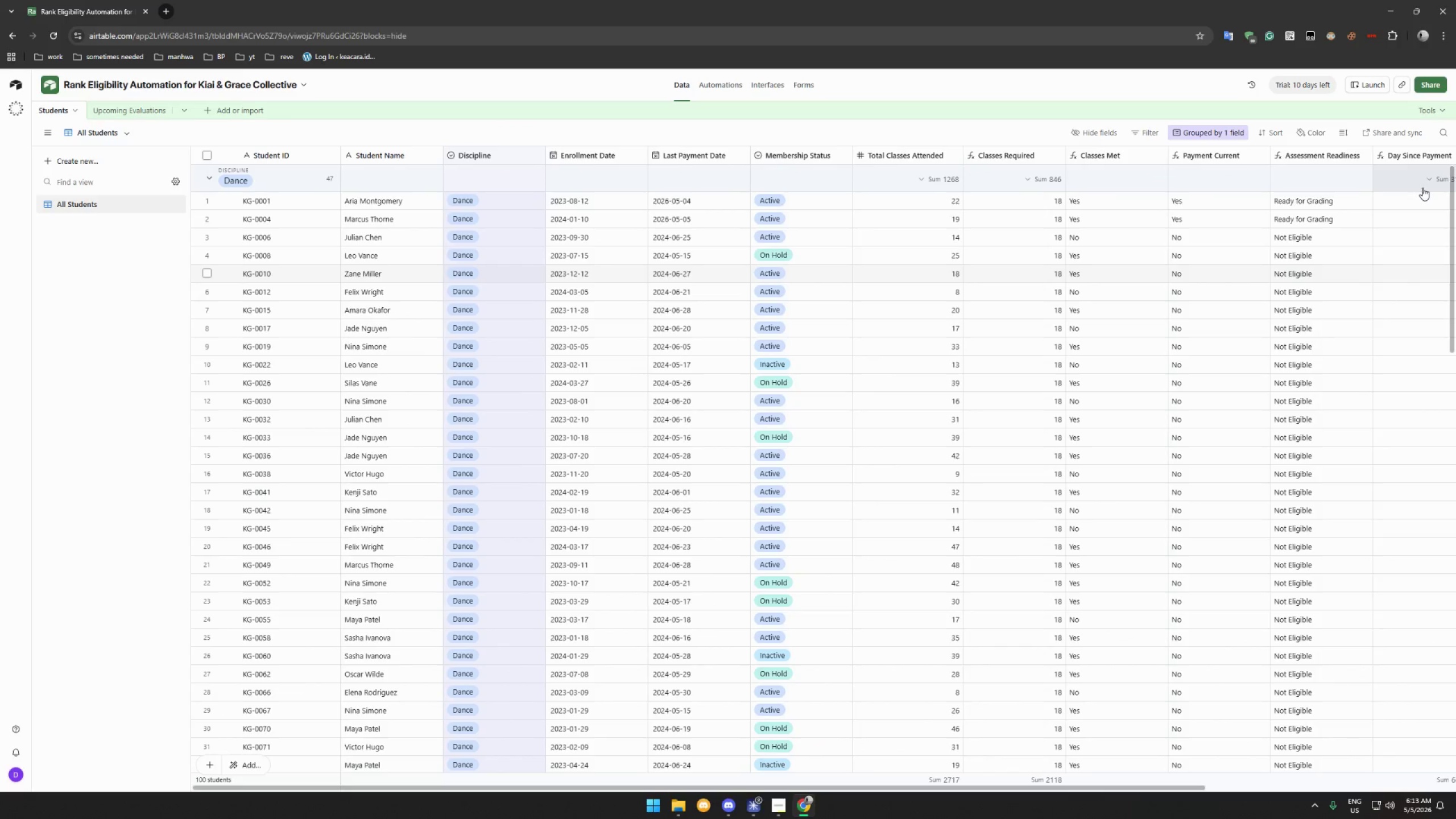 
wait(14.22)
 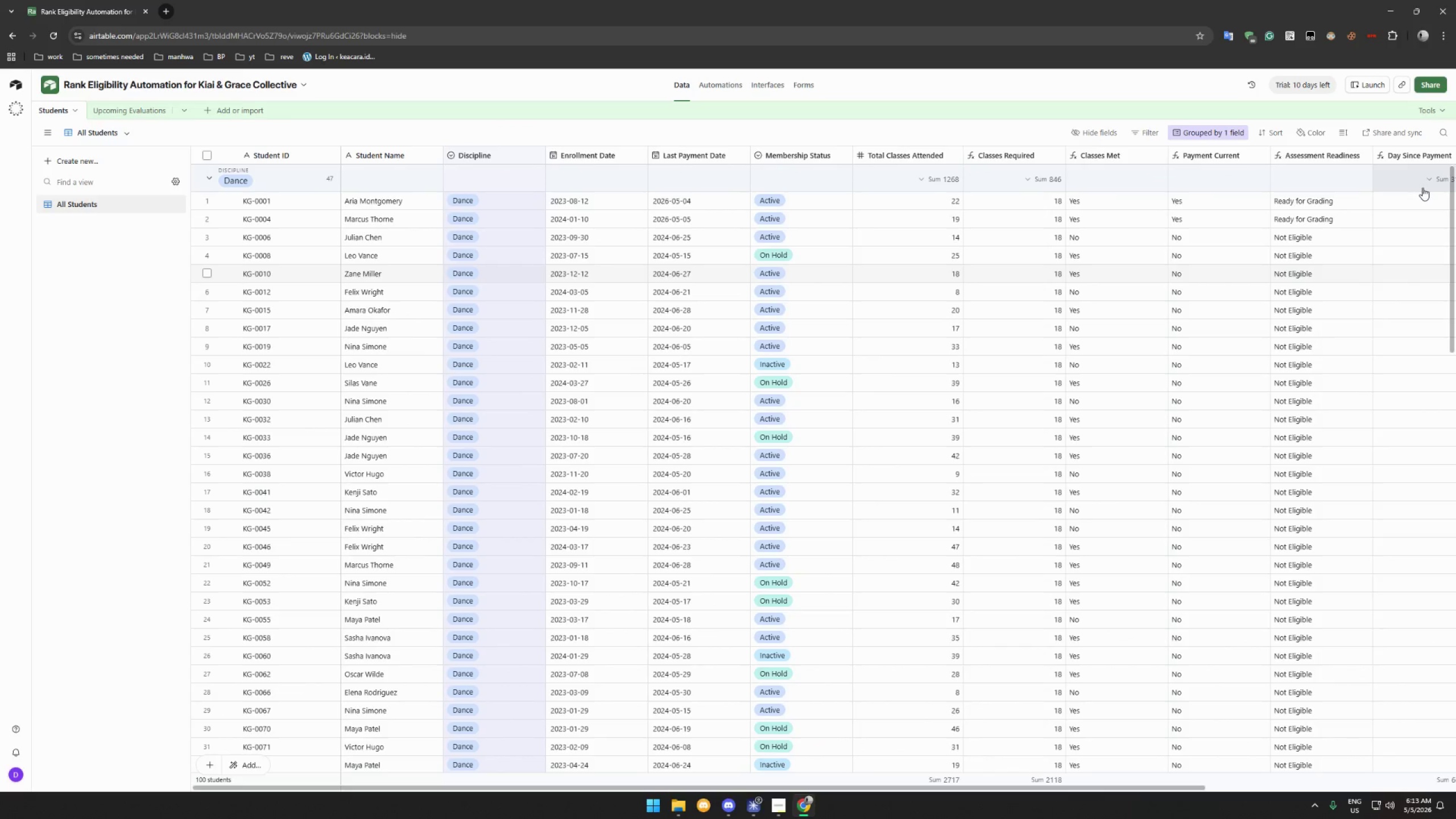 
left_click([1274, 126])
 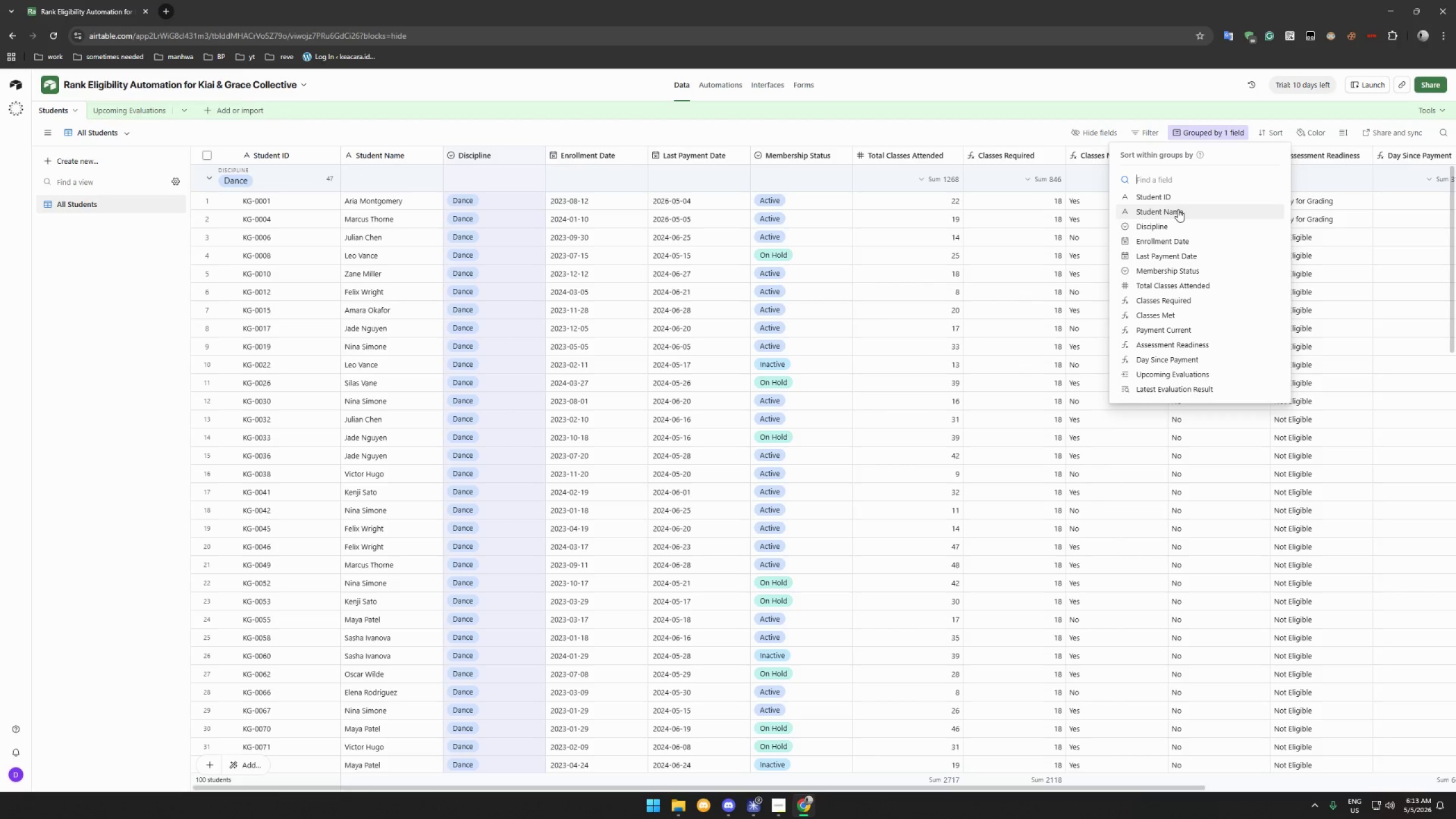 
wait(6.19)
 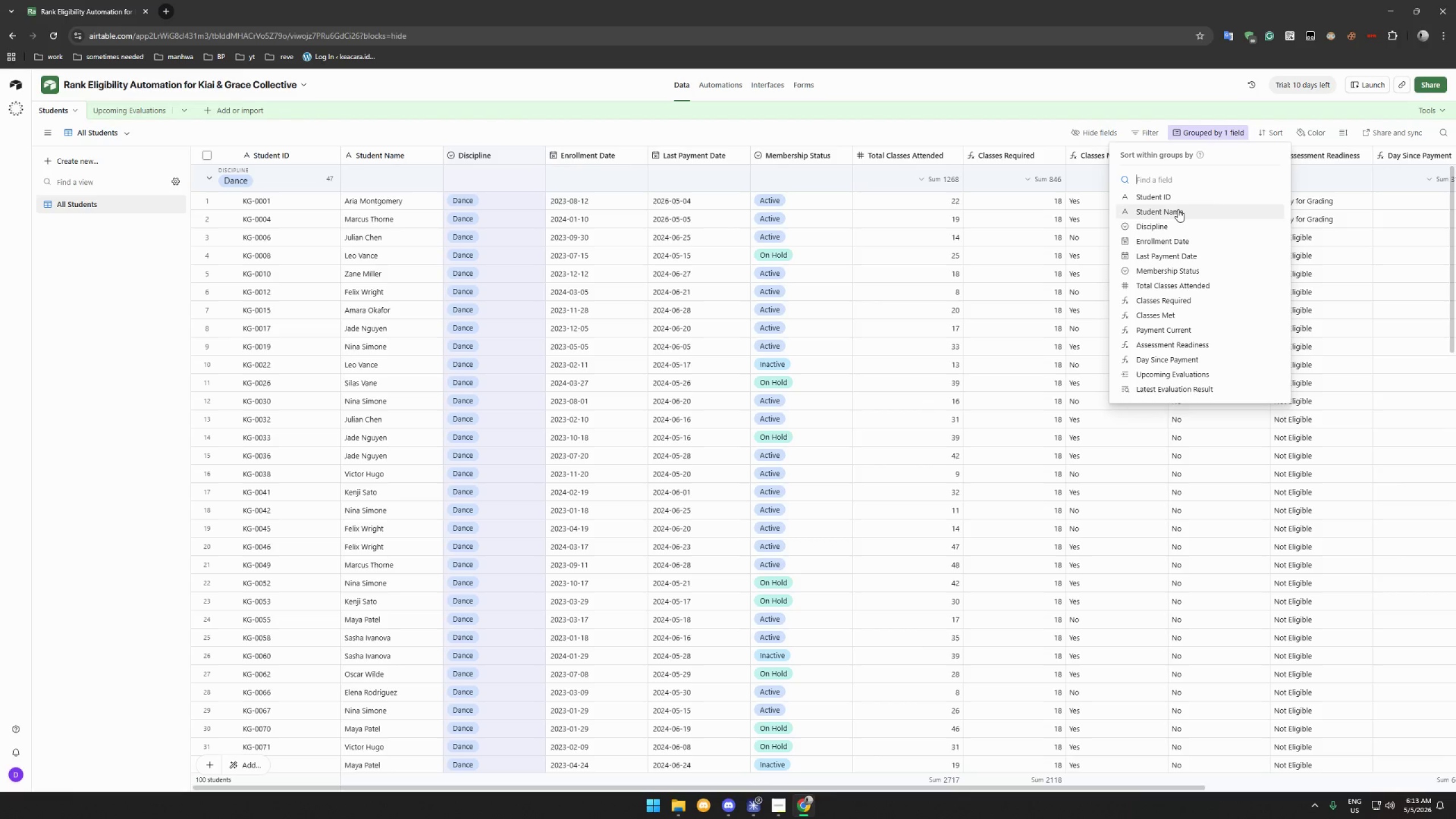 
left_click([1178, 209])
 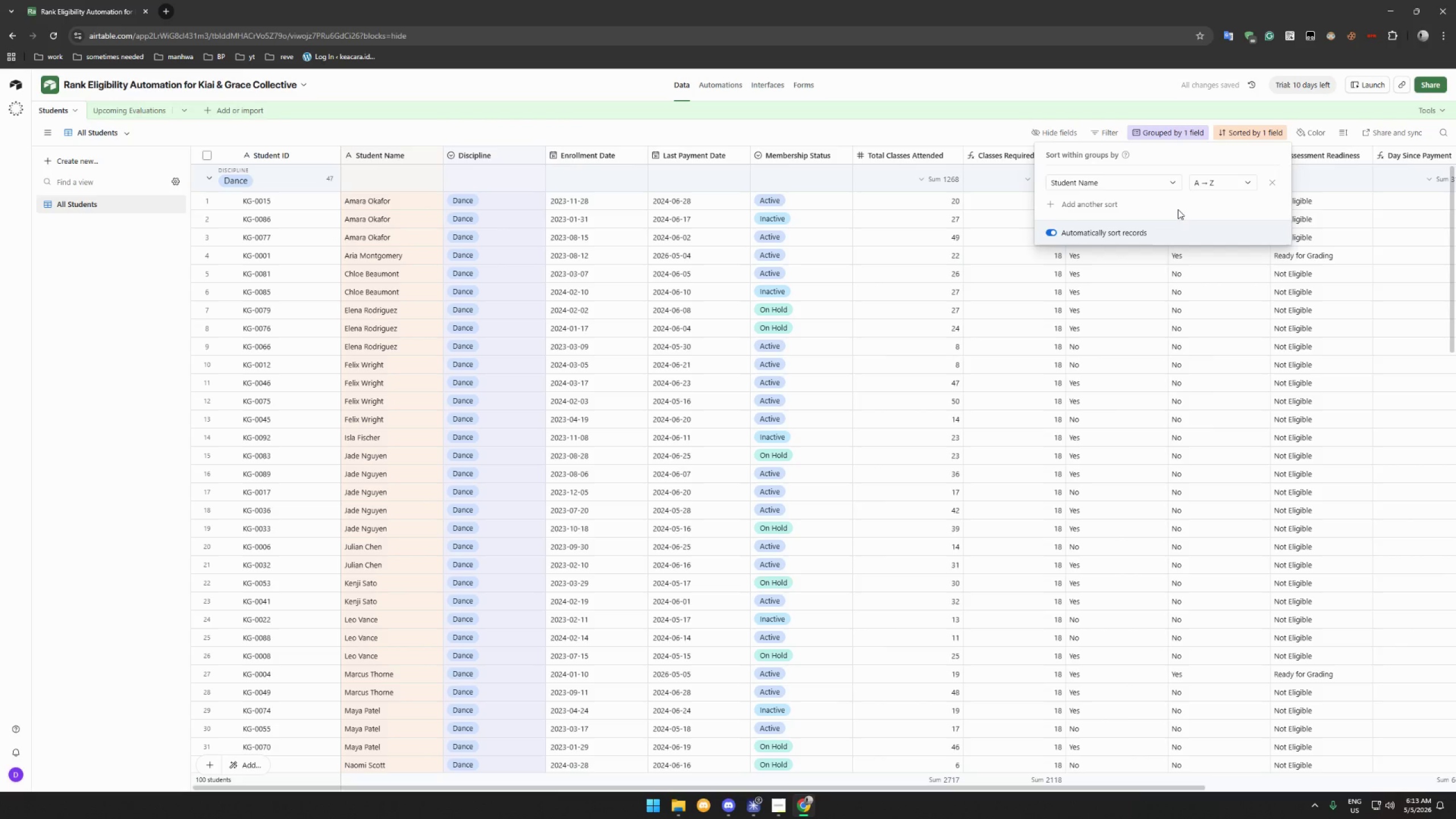 
mouse_move([1289, 154])
 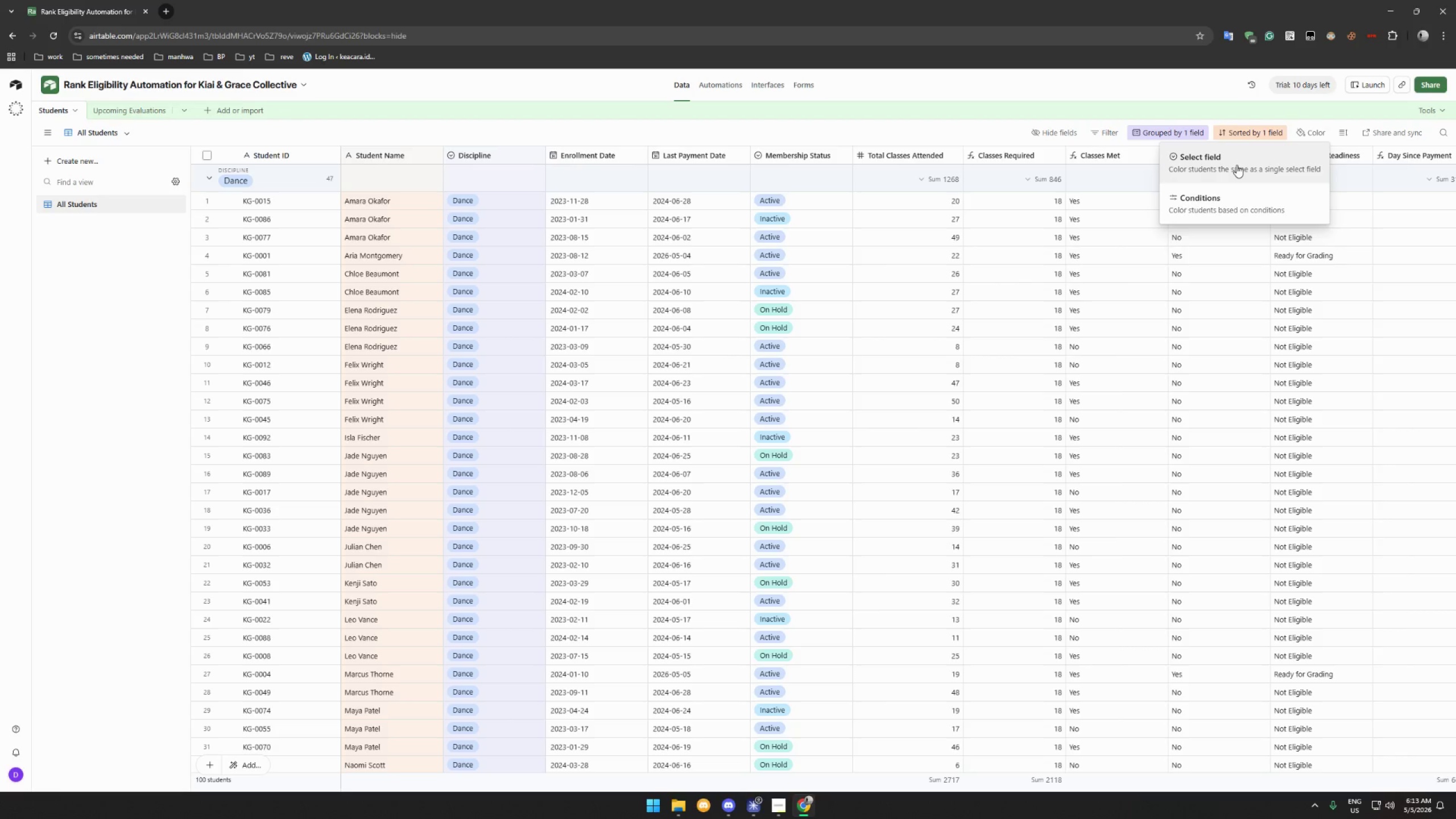 
left_click([1236, 165])
 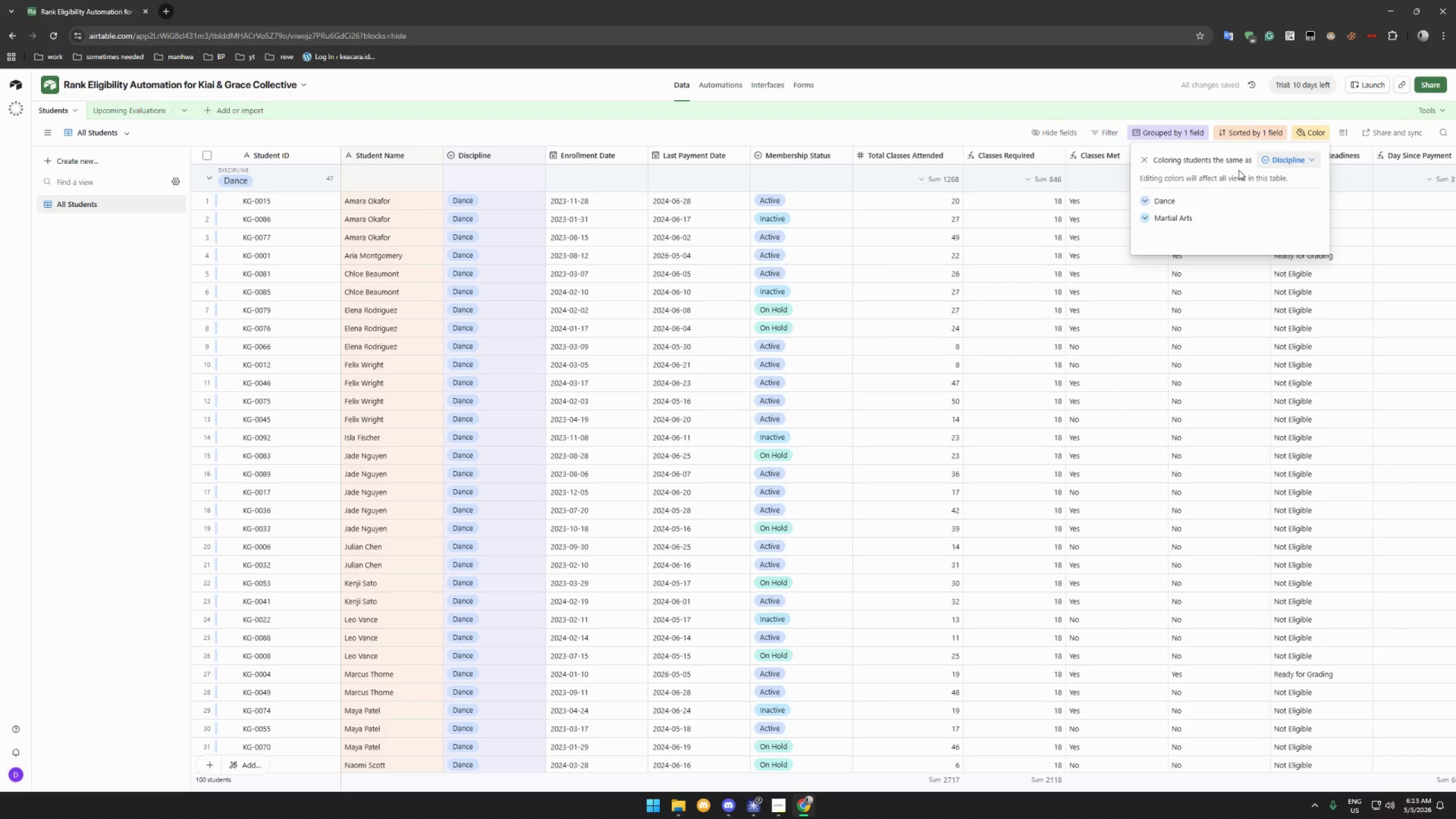 
scroll: coordinate [1232, 201], scroll_direction: down, amount: 2.0
 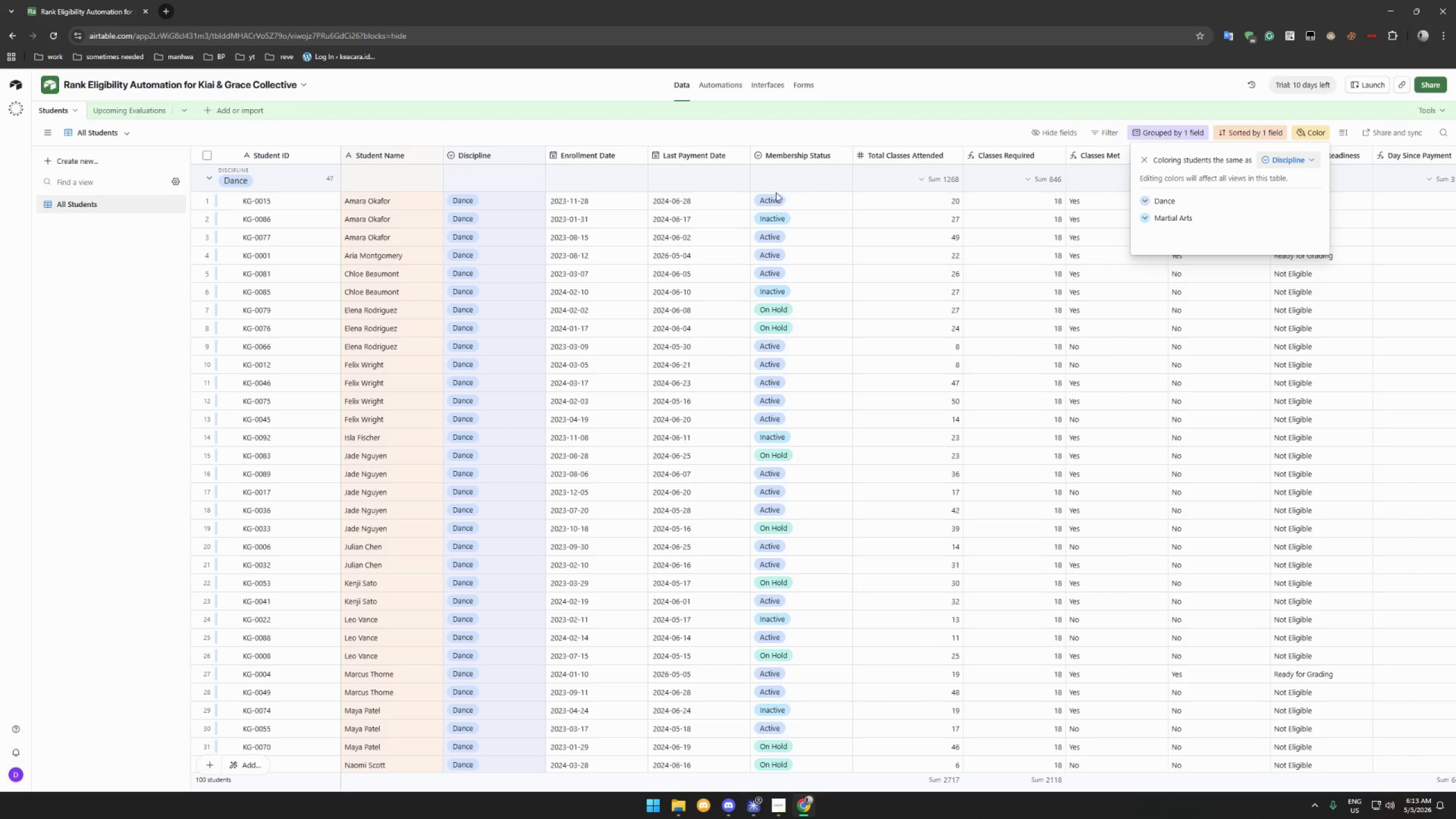 
left_click([826, 218])
 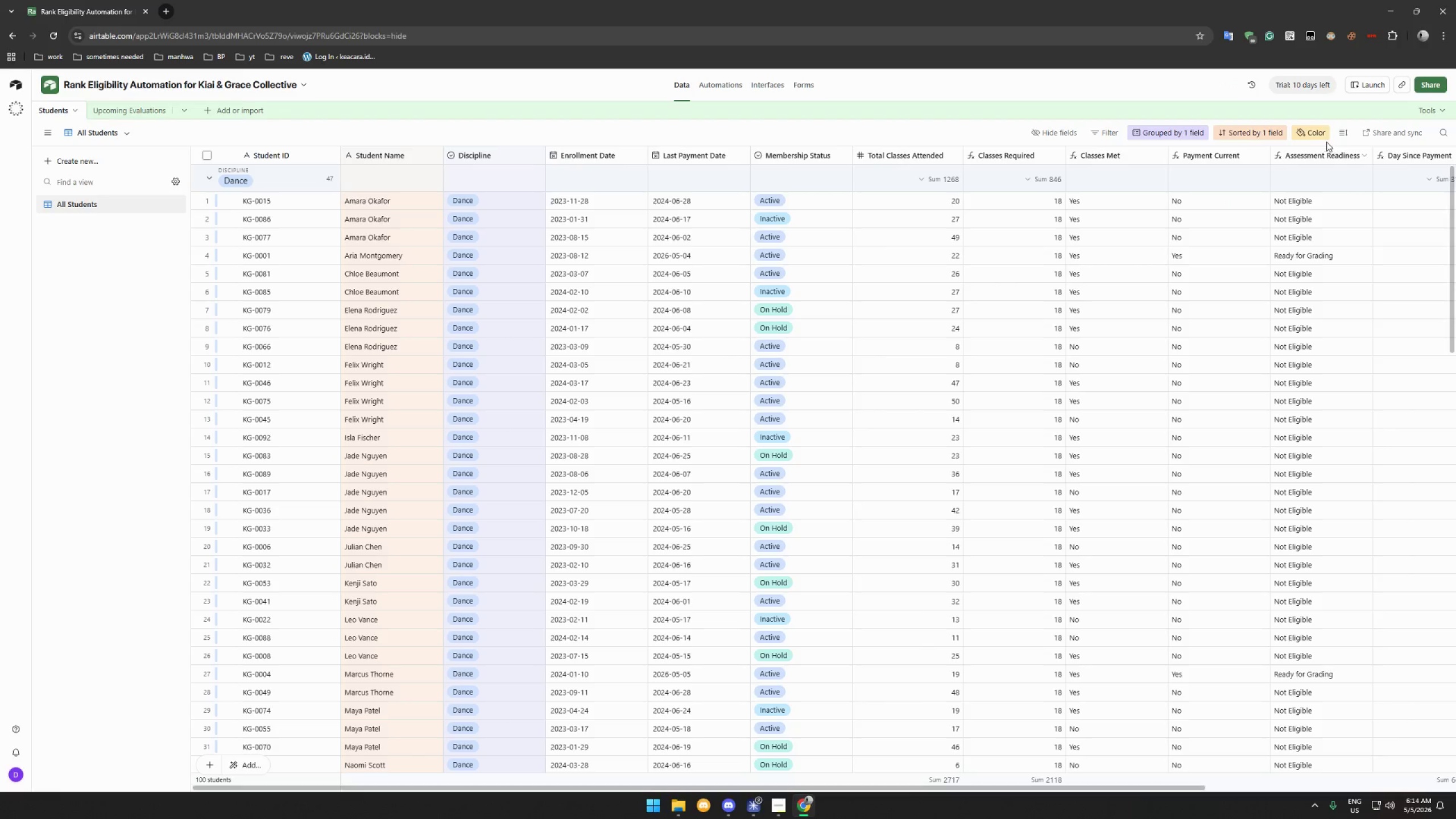 
double_click([1320, 135])
 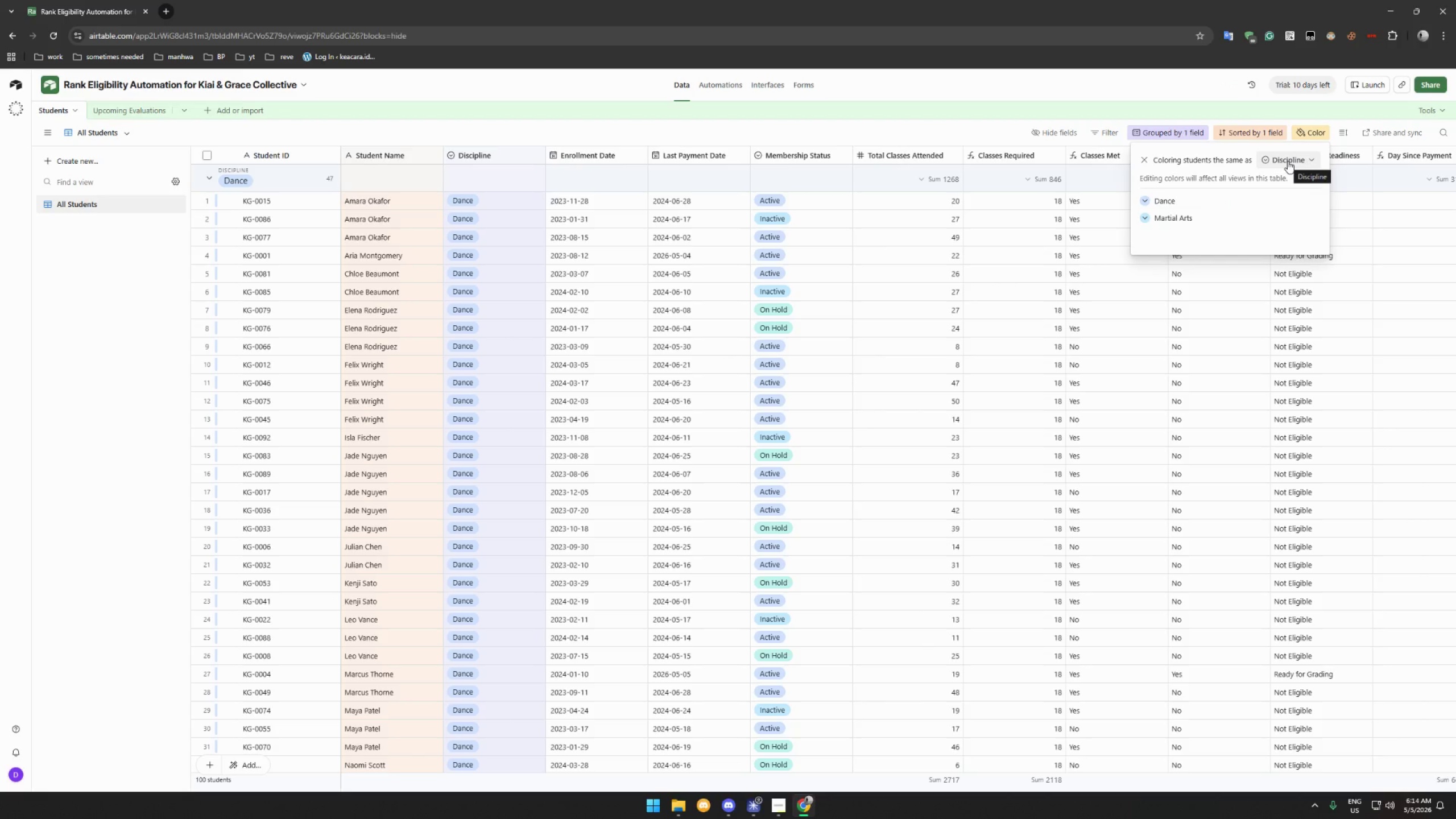 
left_click([1288, 161])
 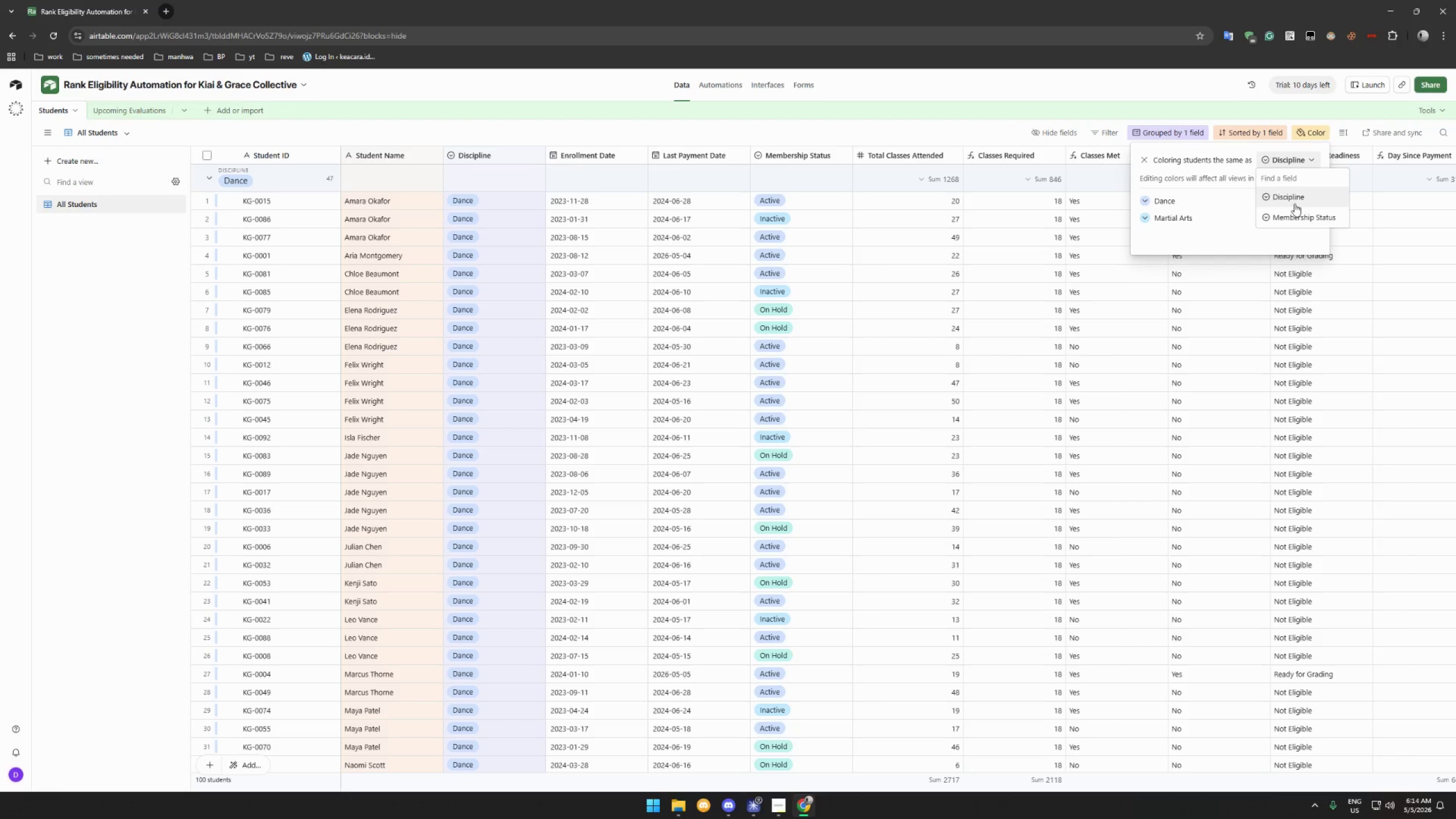 
left_click([1295, 212])
 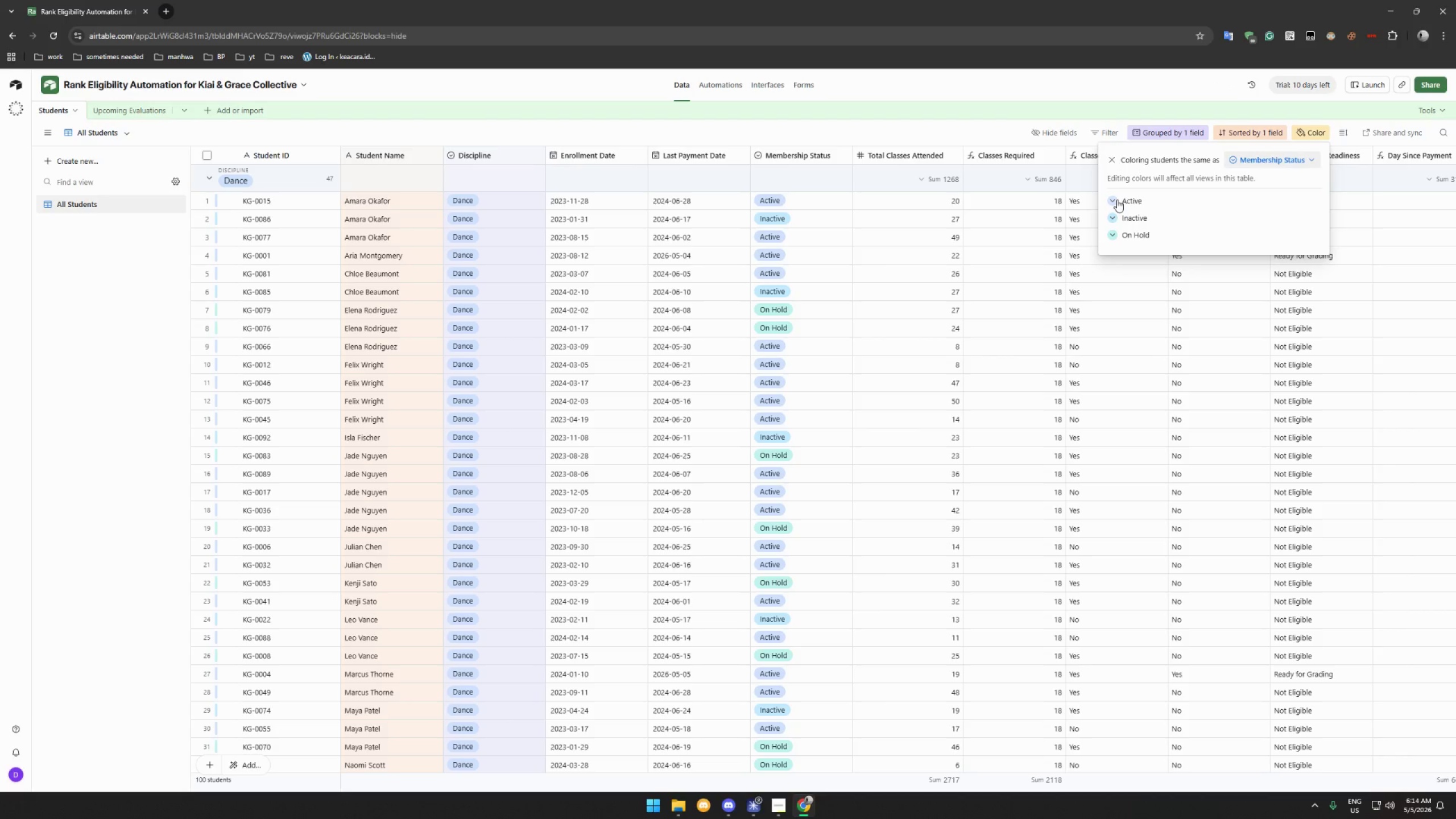 
wait(16.06)
 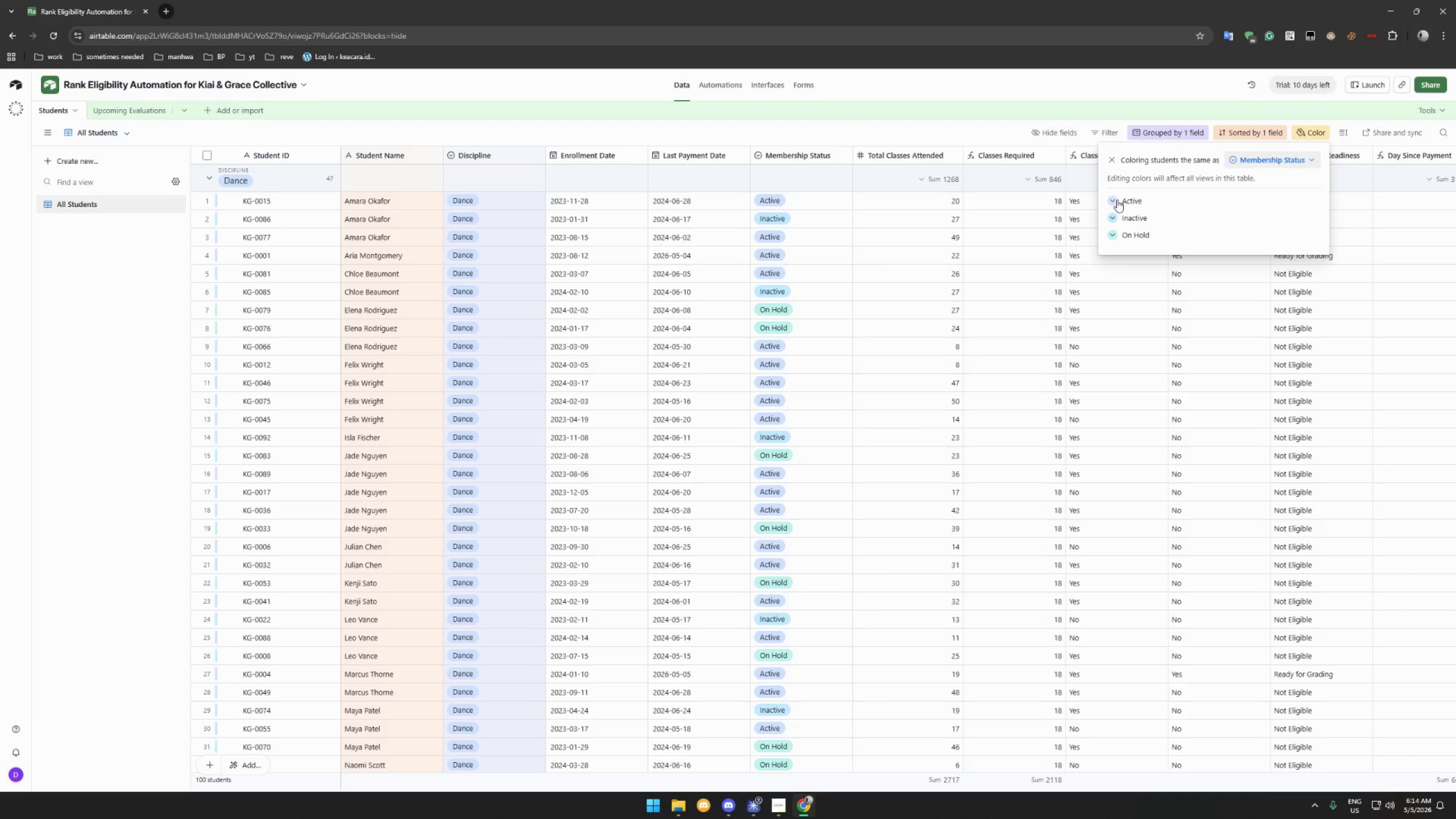 
left_click([1117, 200])
 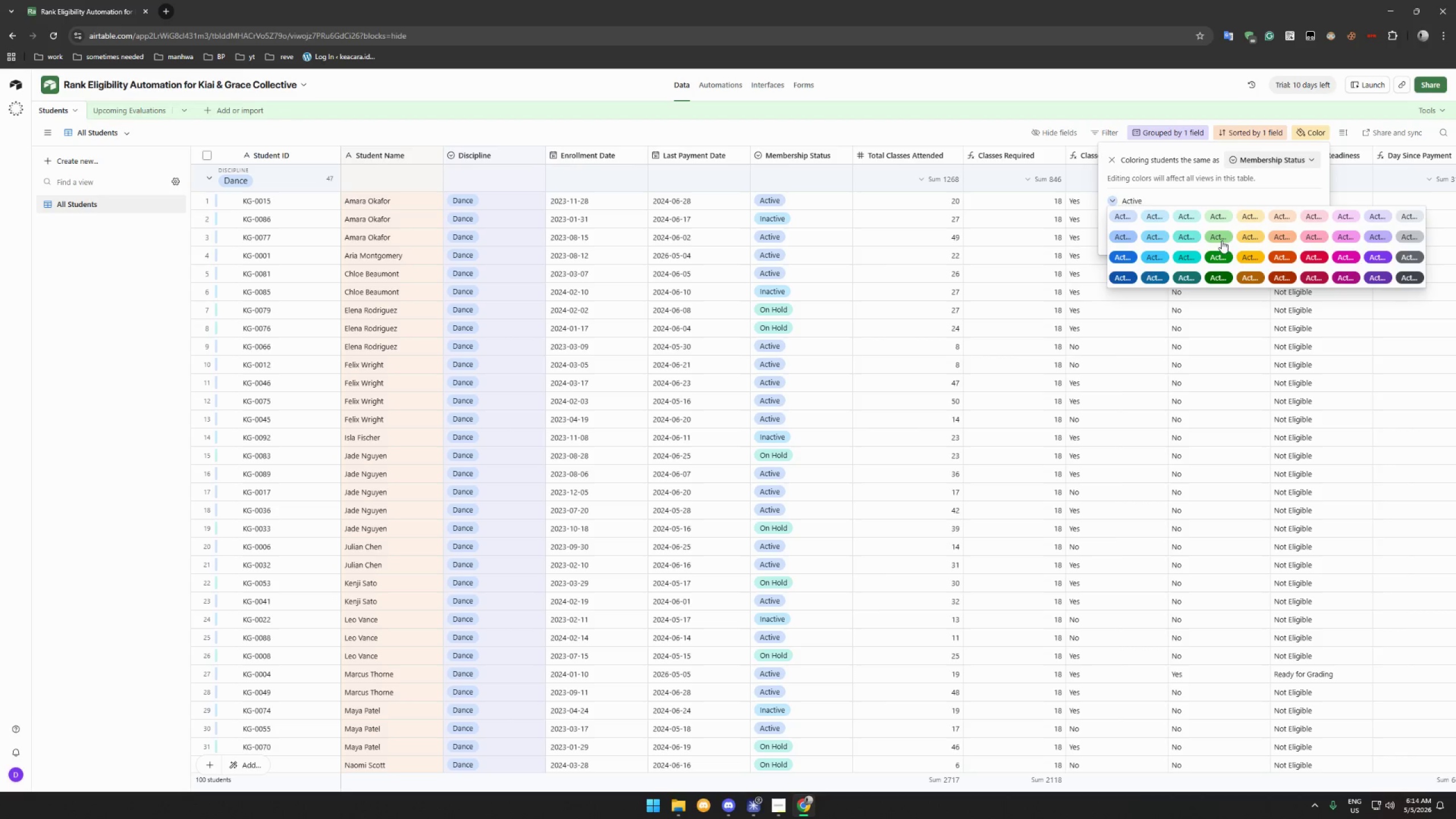 
left_click([1223, 251])
 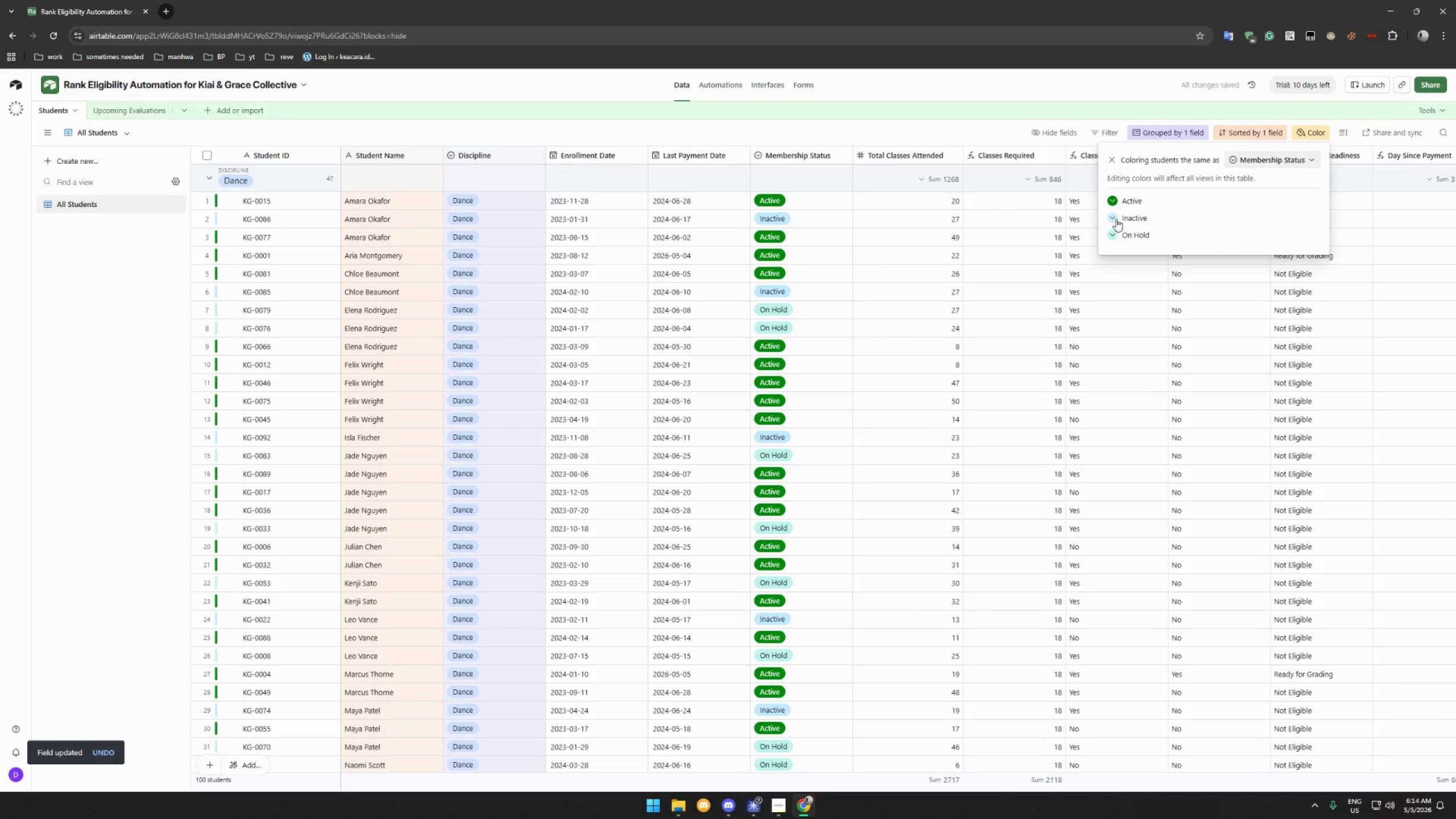 
left_click([1115, 219])
 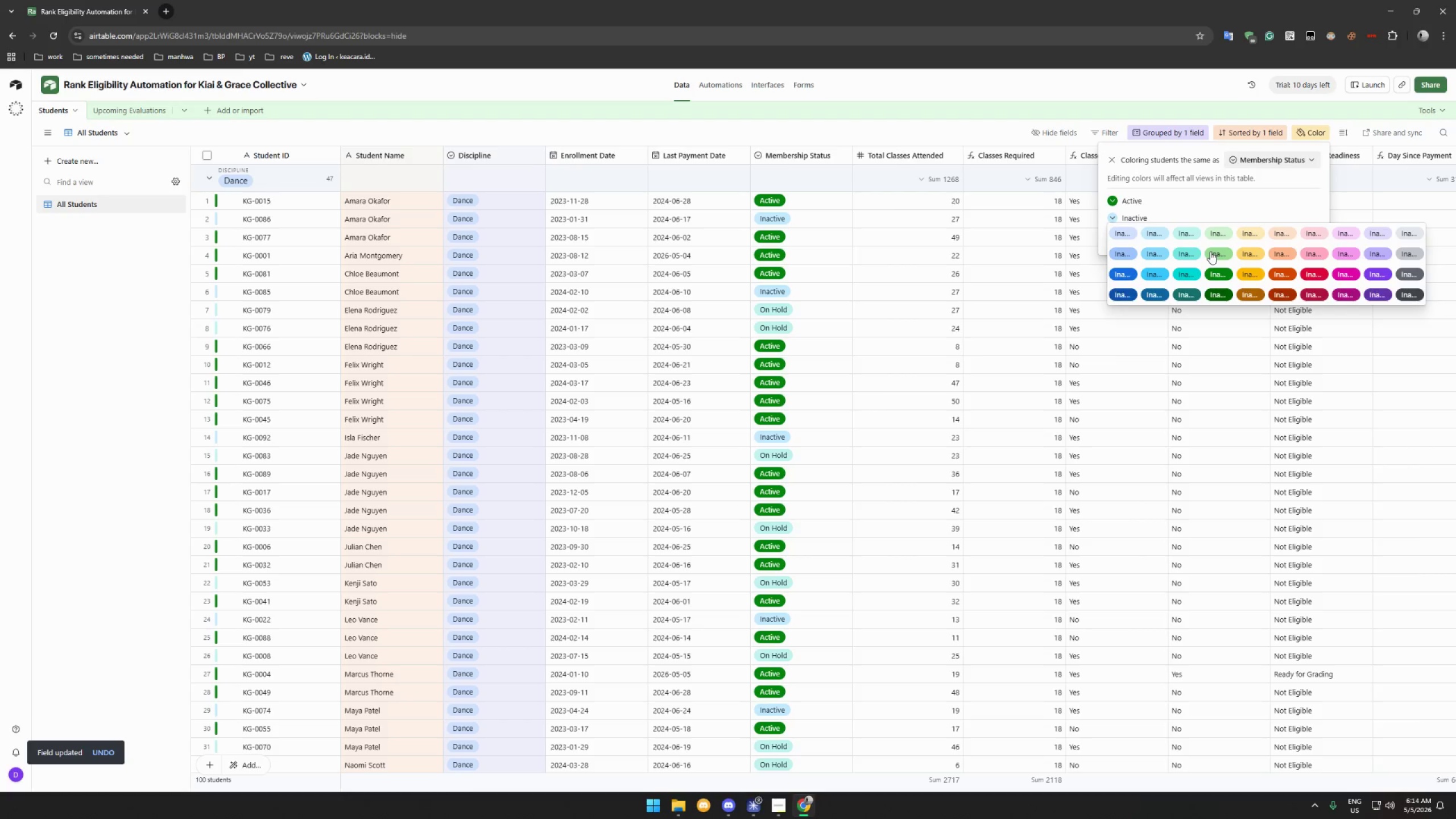 
wait(9.53)
 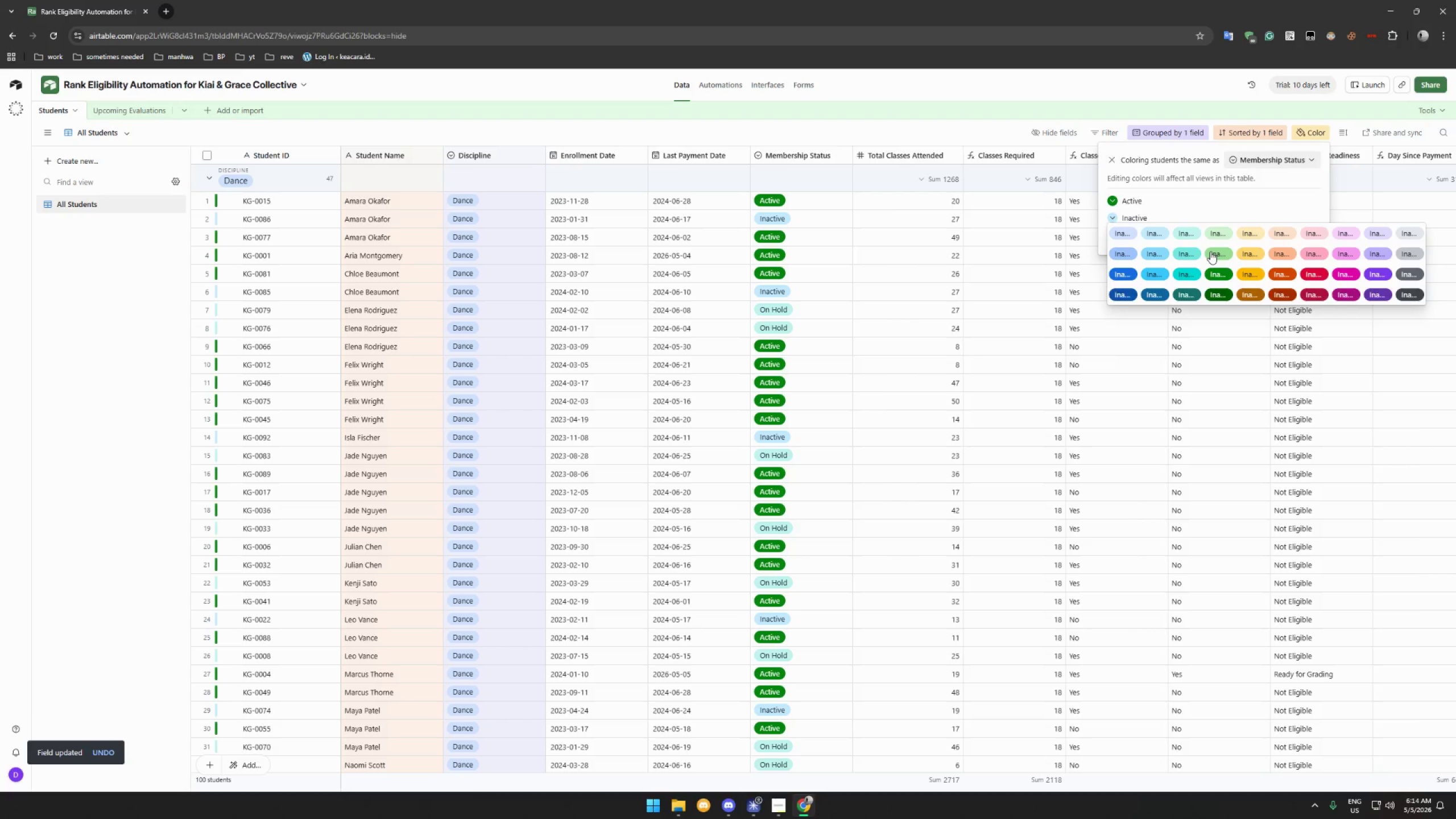 
left_click([1258, 269])
 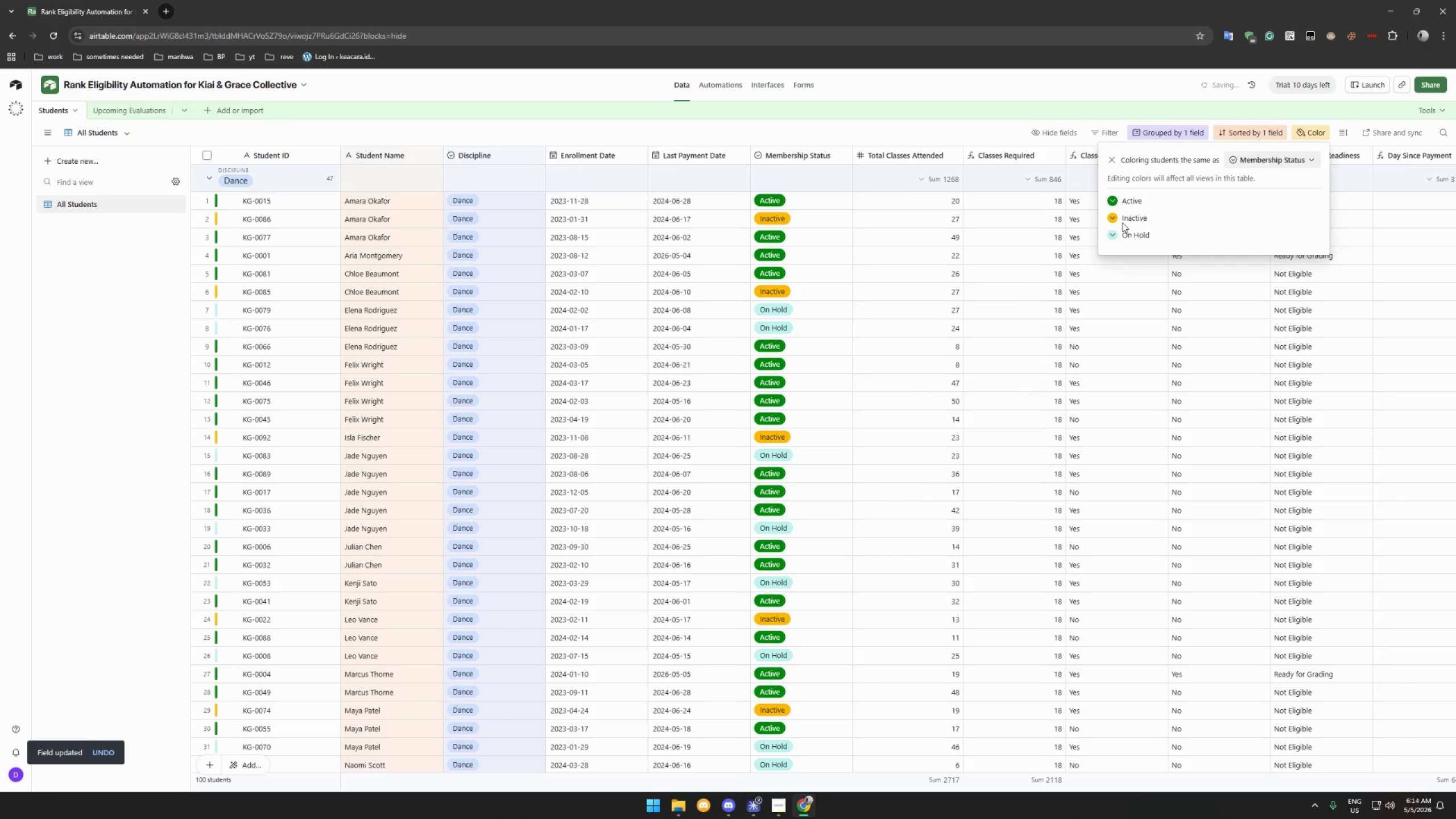 
left_click([1110, 217])
 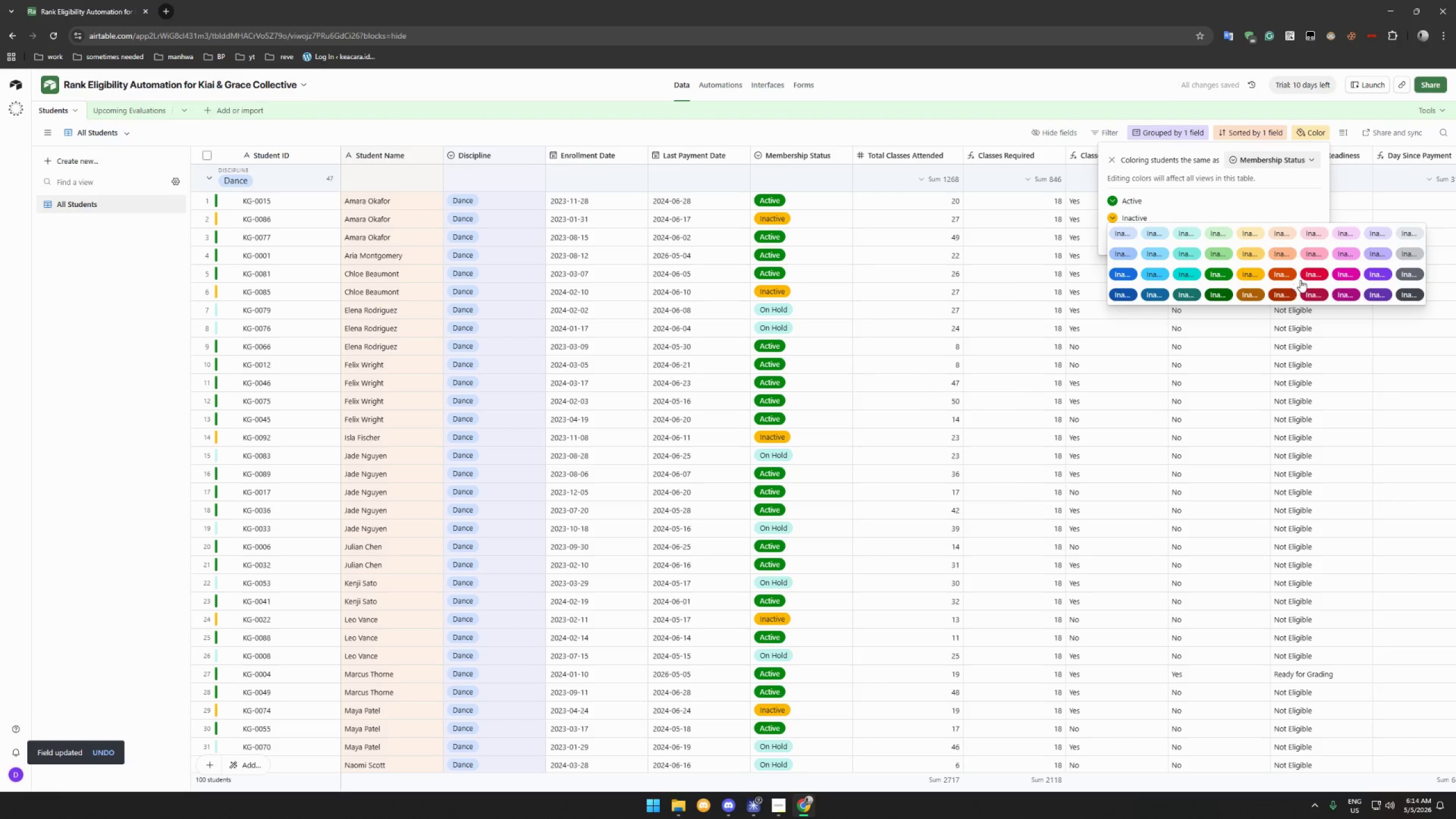 
left_click([1317, 278])
 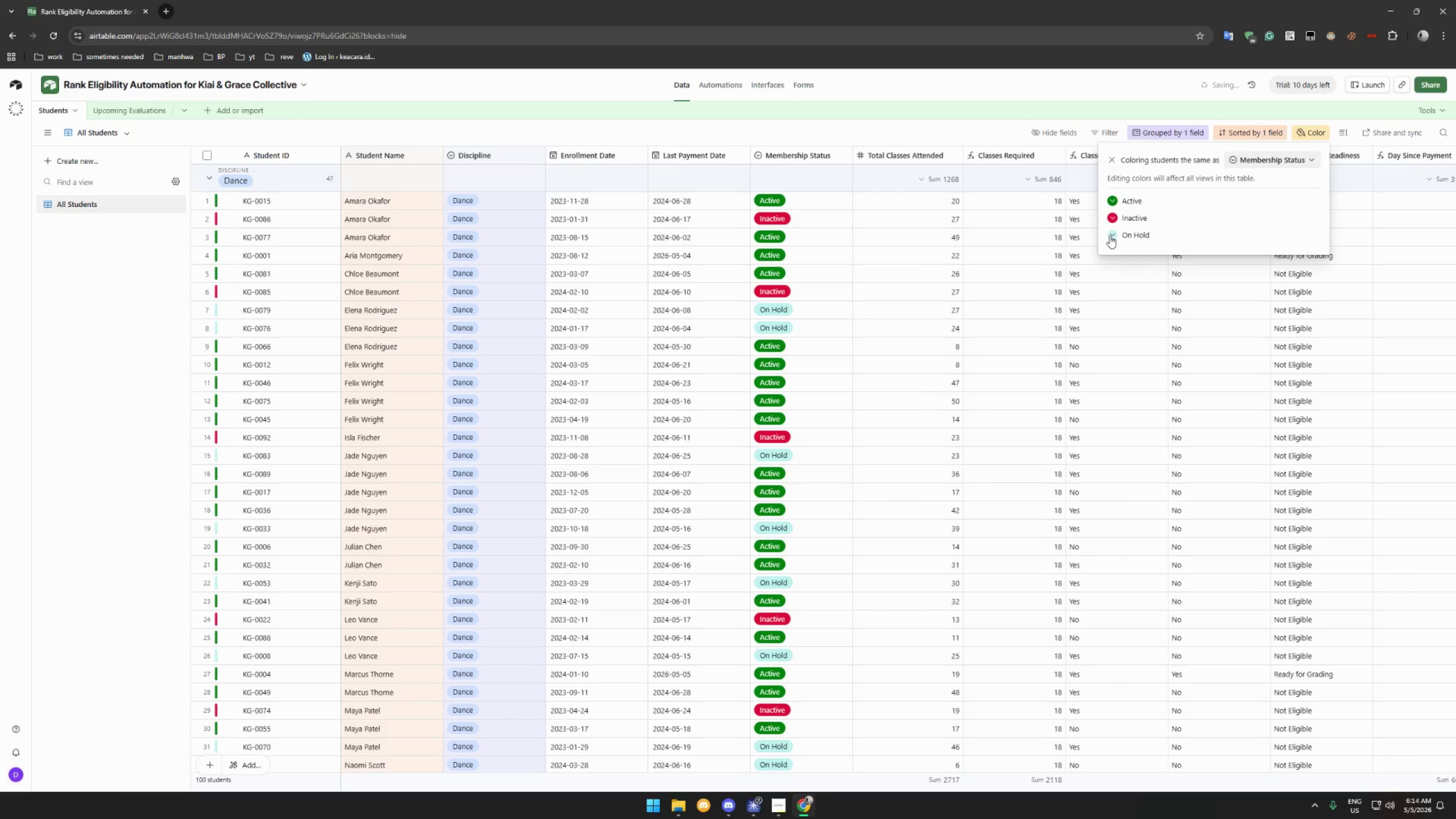 
left_click([1110, 235])
 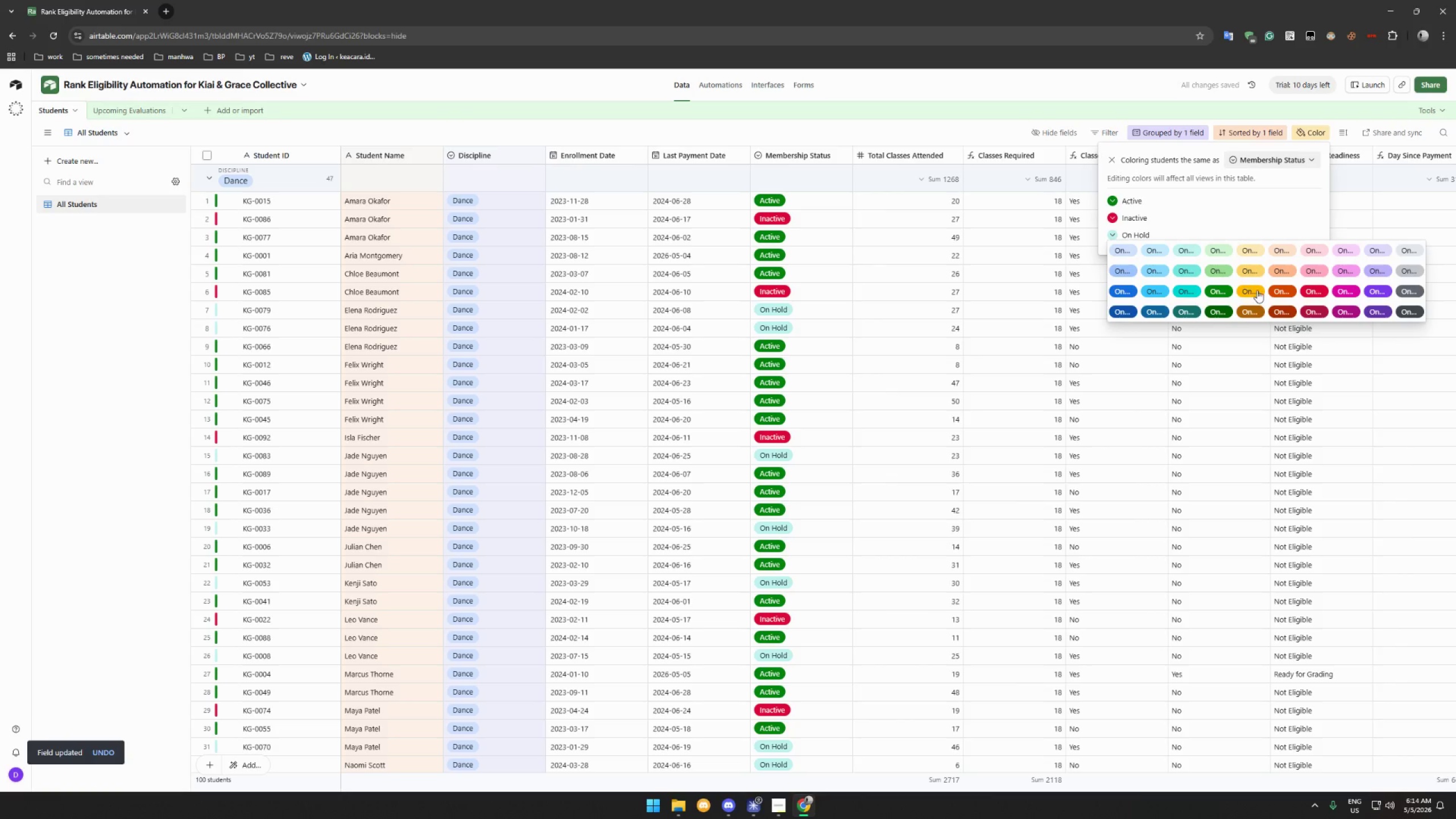 
left_click([1258, 291])
 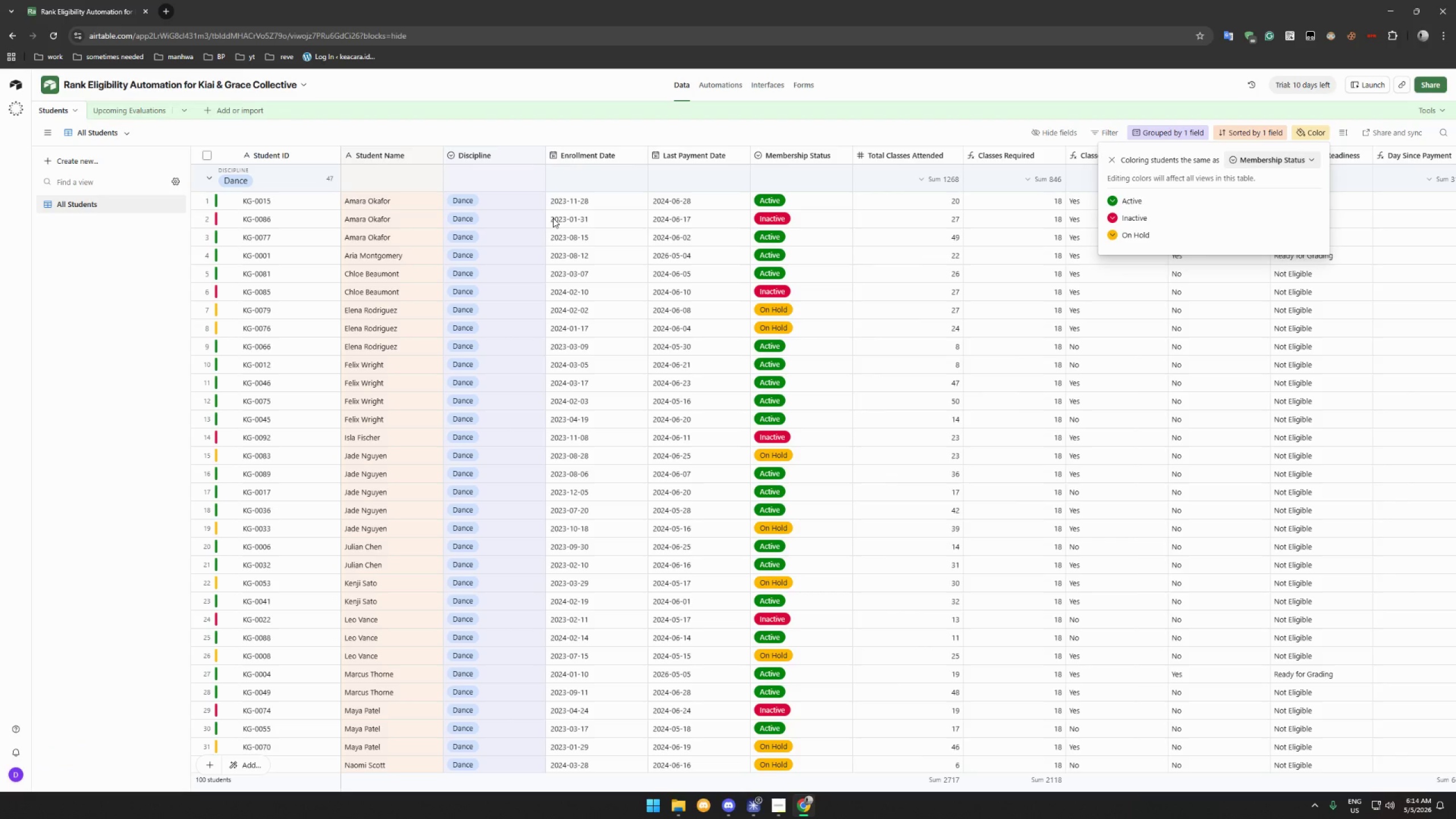 
wait(22.11)
 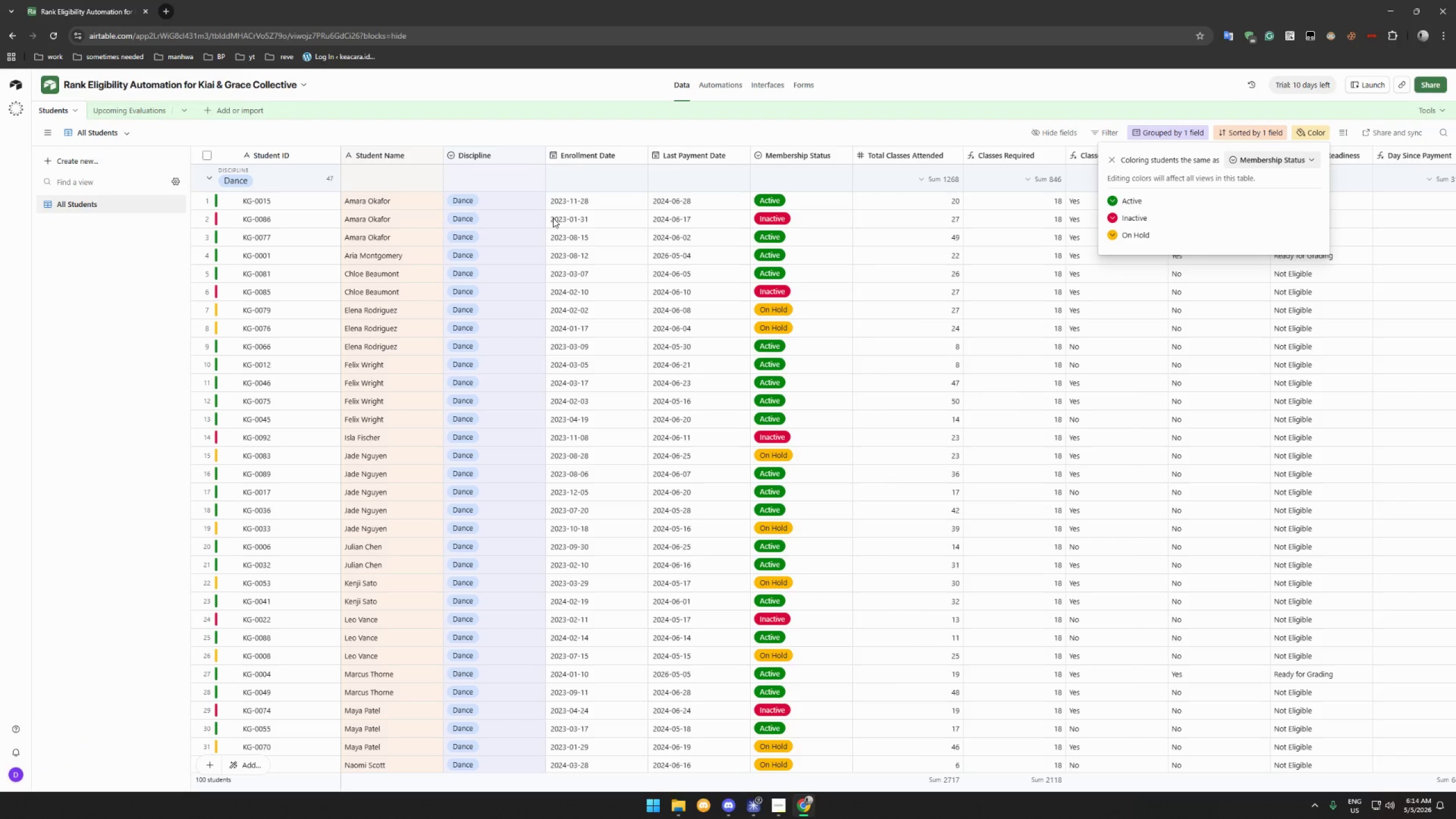 
left_click([1112, 158])
 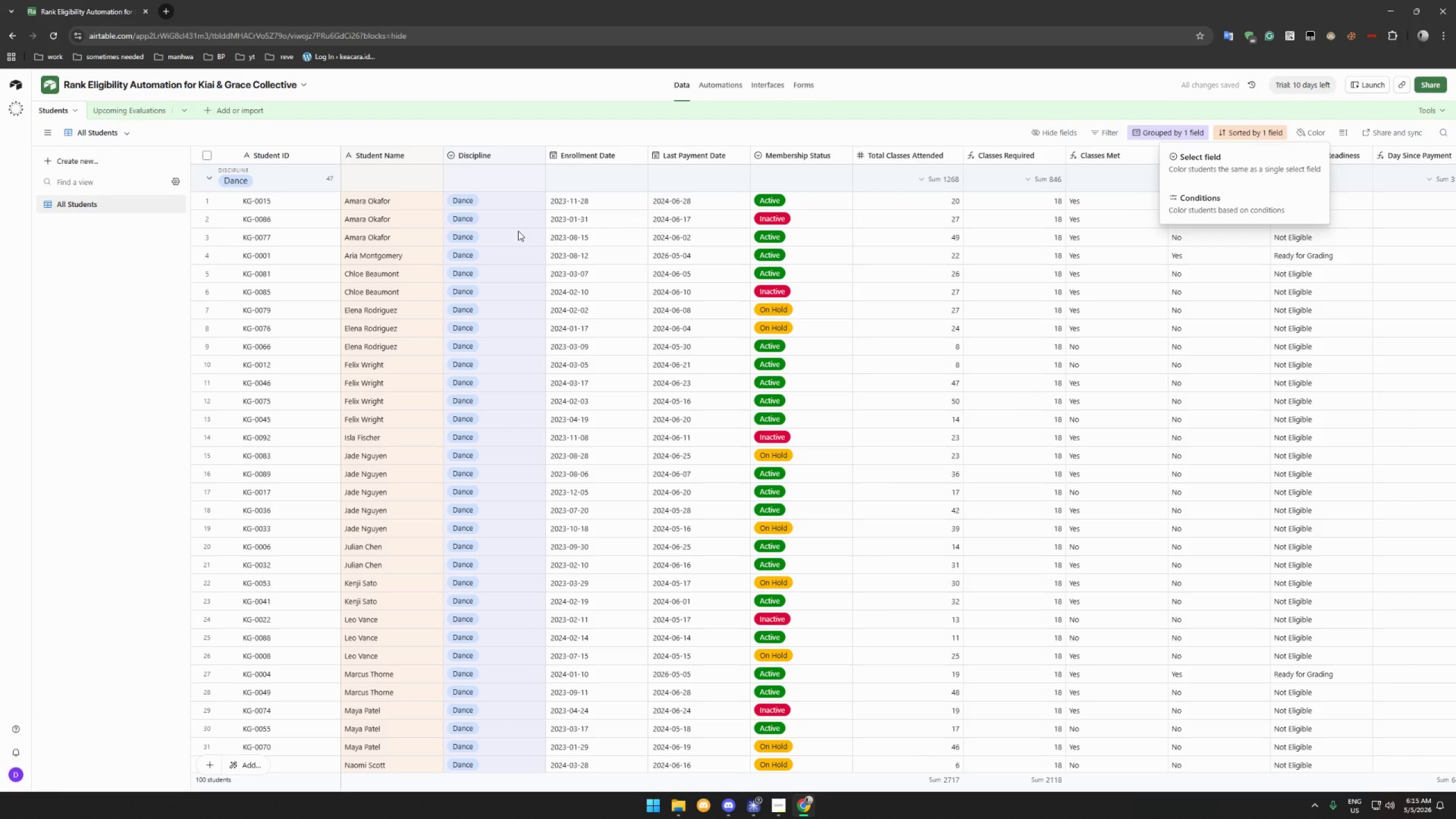 
scroll: coordinate [541, 258], scroll_direction: up, amount: 5.0
 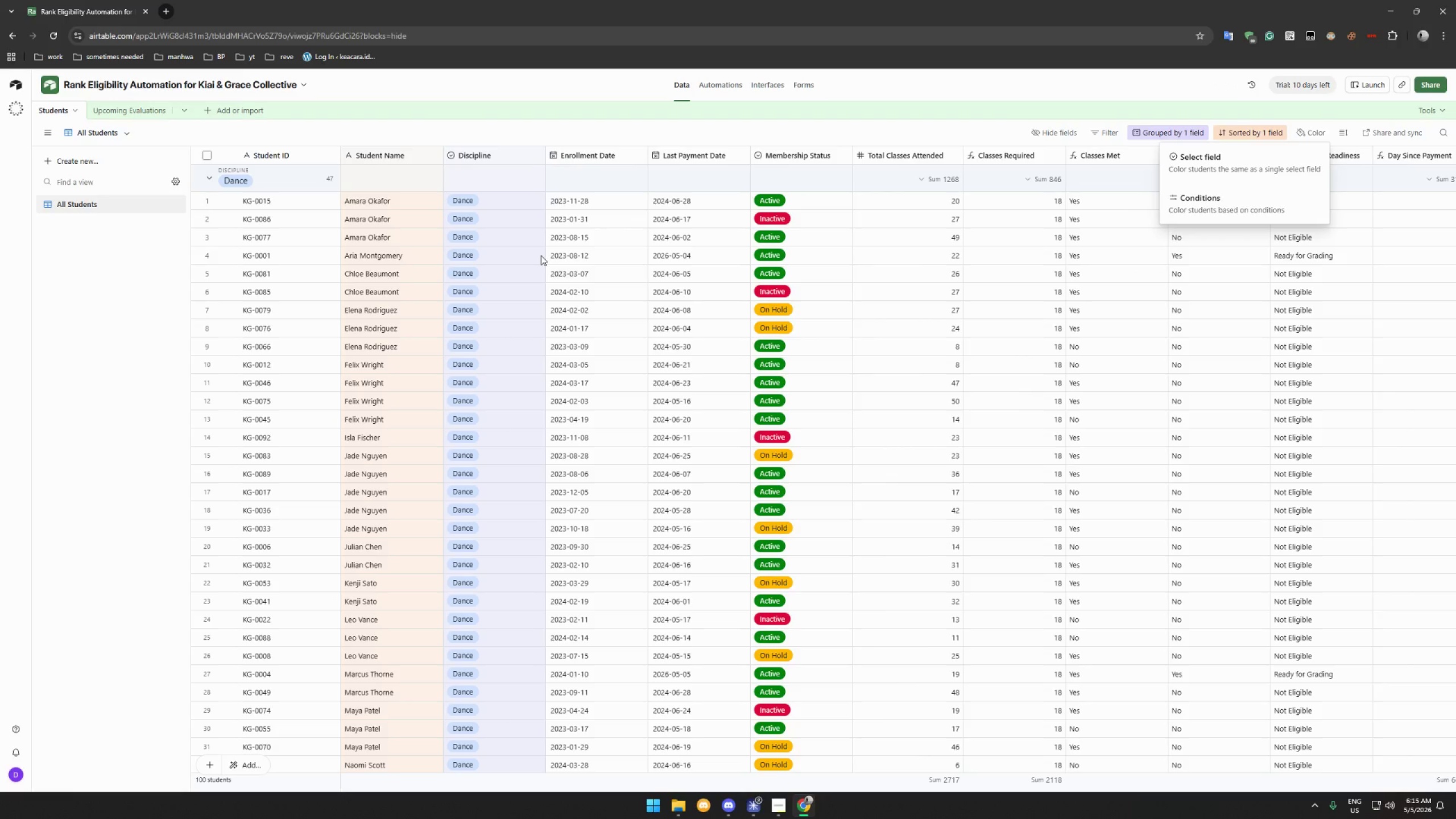 
wait(11.95)
 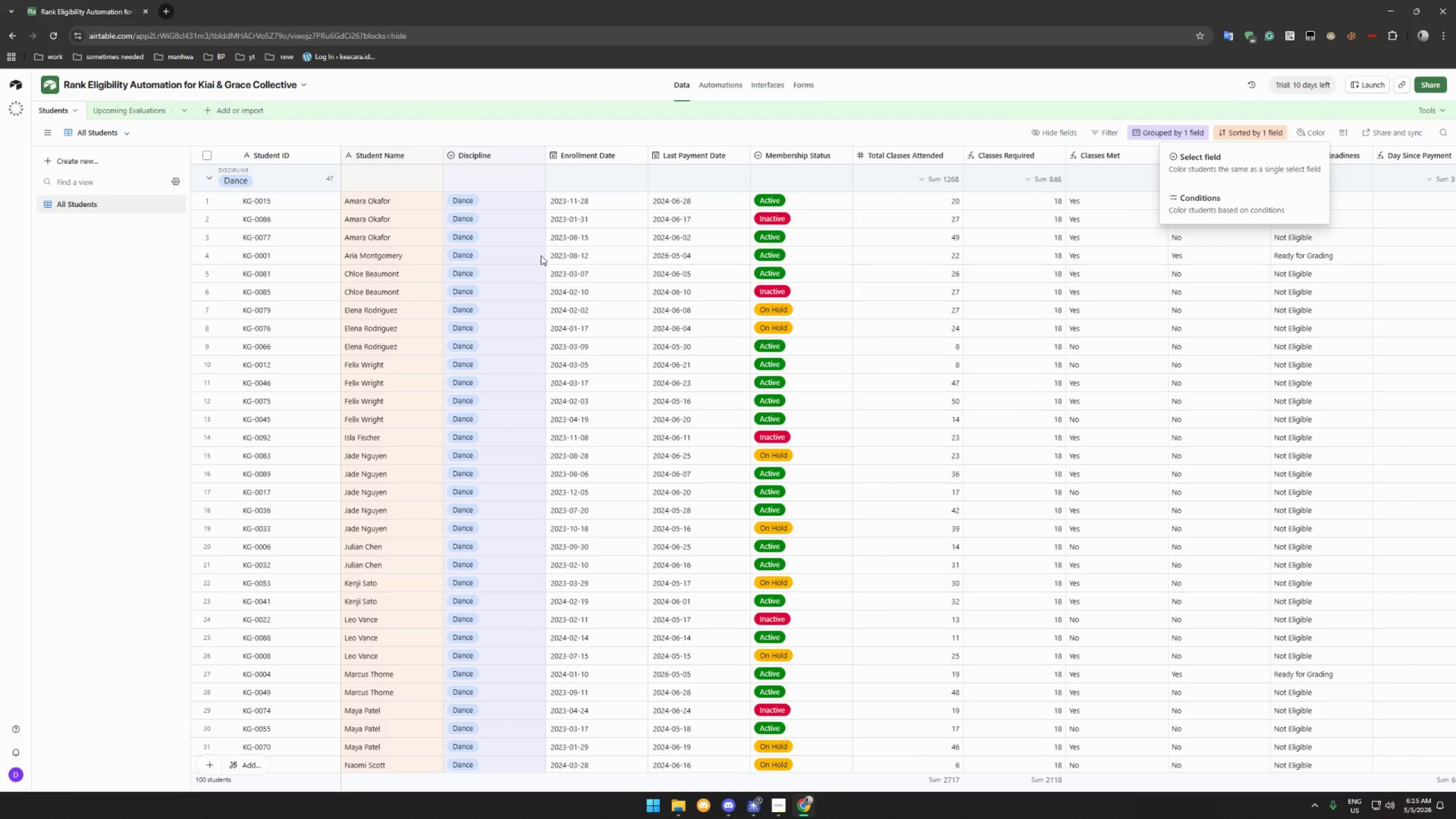 
left_click([82, 156])
 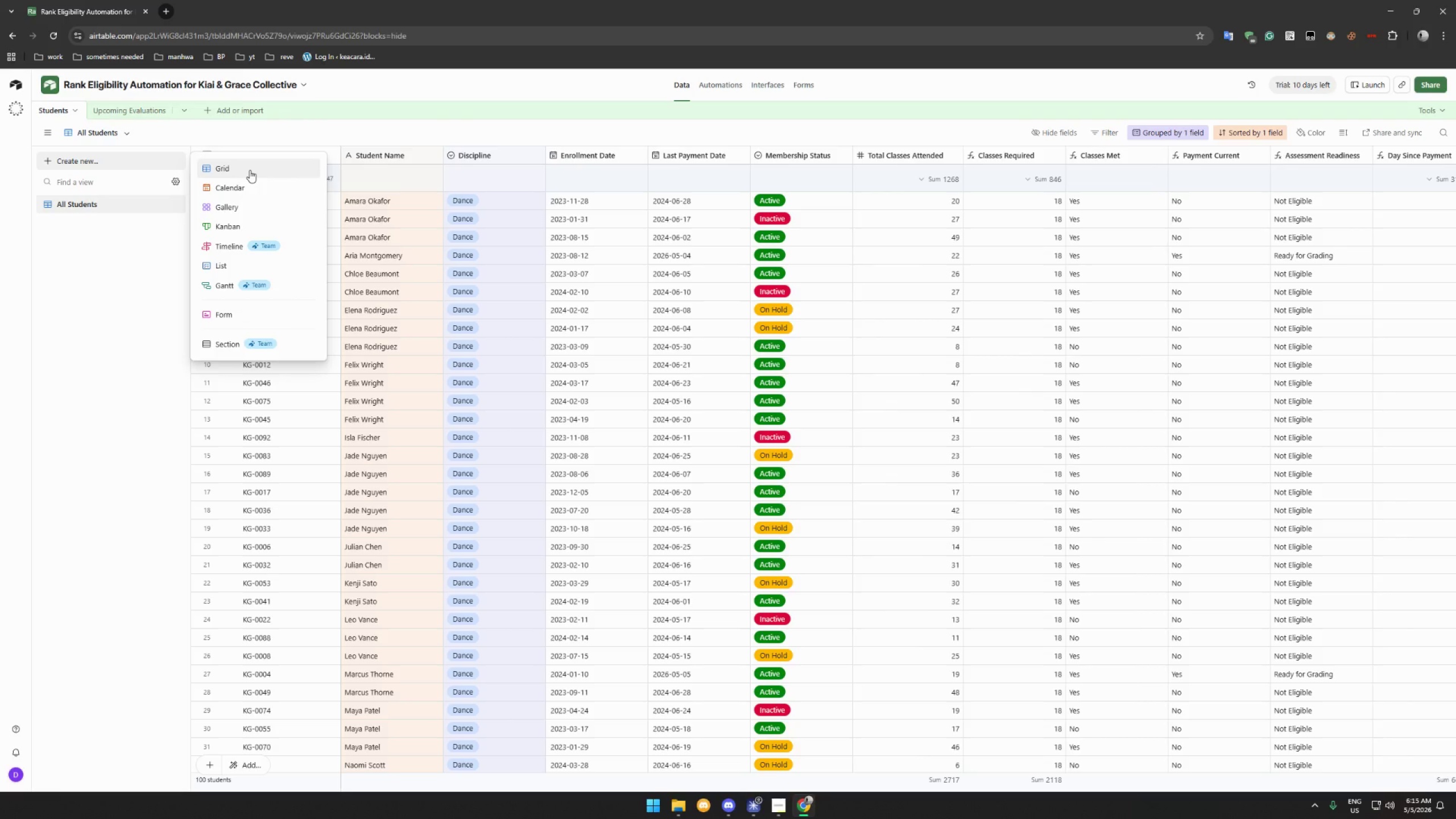 
left_click([250, 170])
 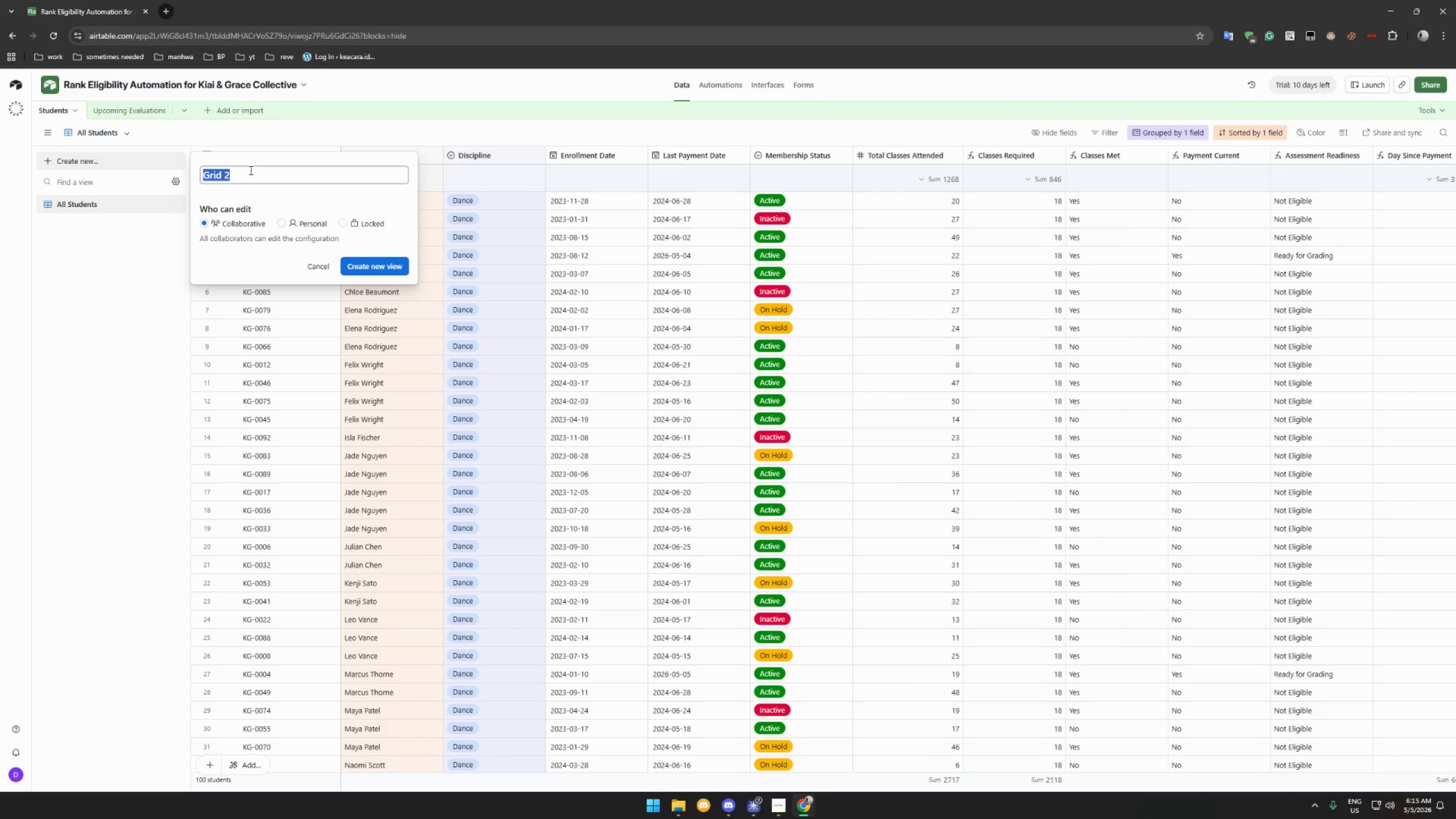 
type(Active Students)
 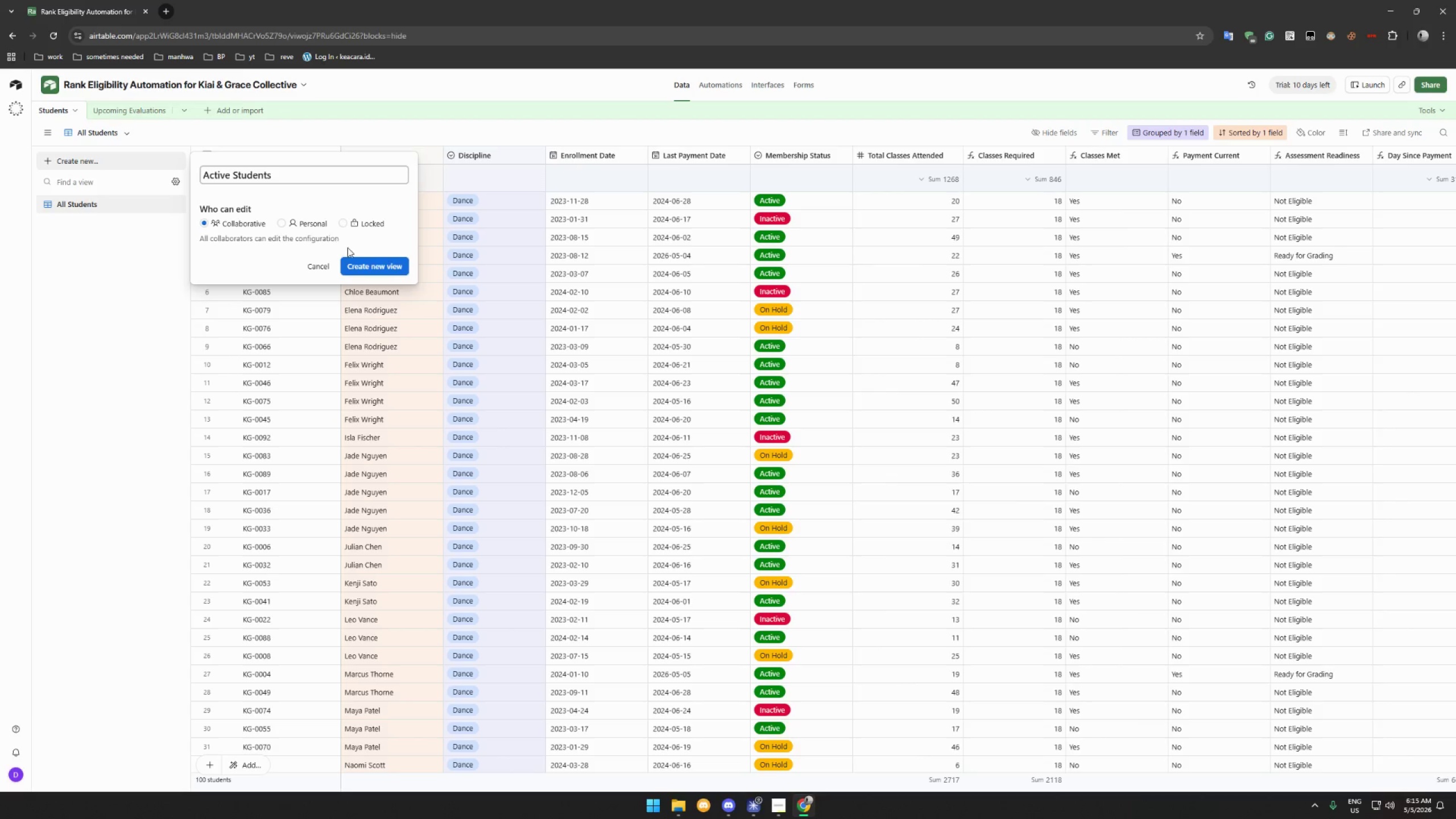 
left_click([370, 271])
 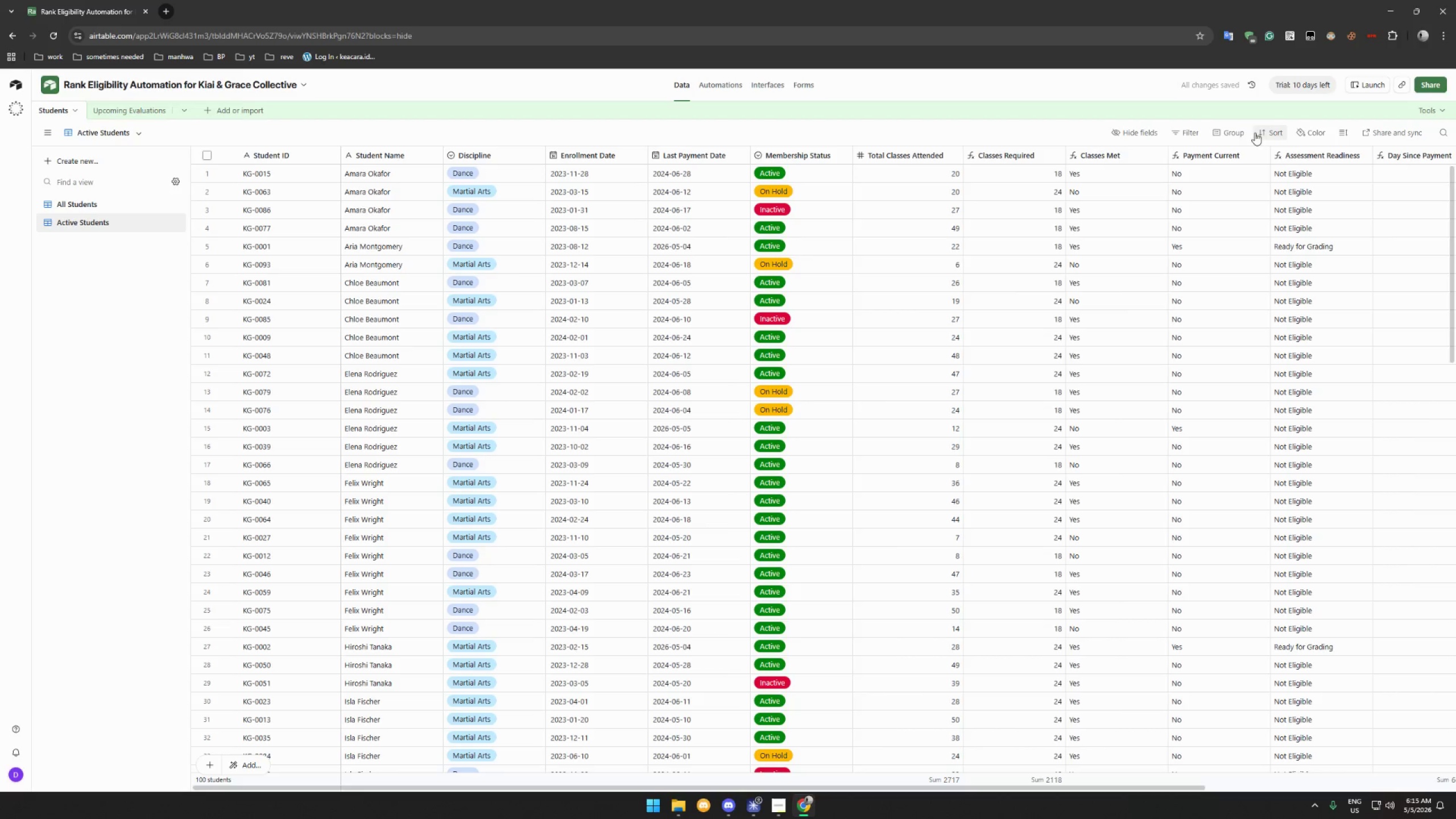 
wait(8.67)
 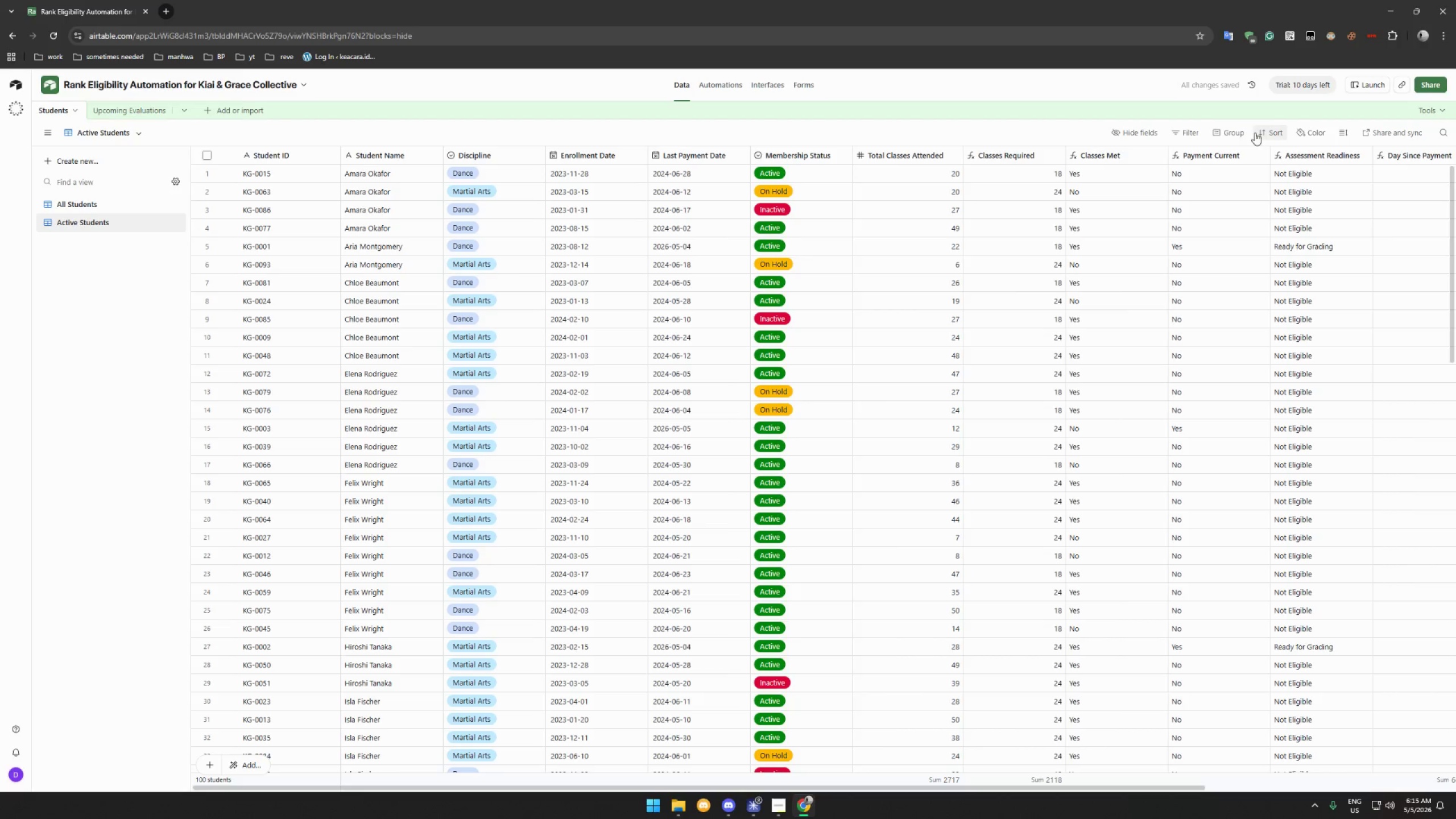 
left_click([1192, 134])
 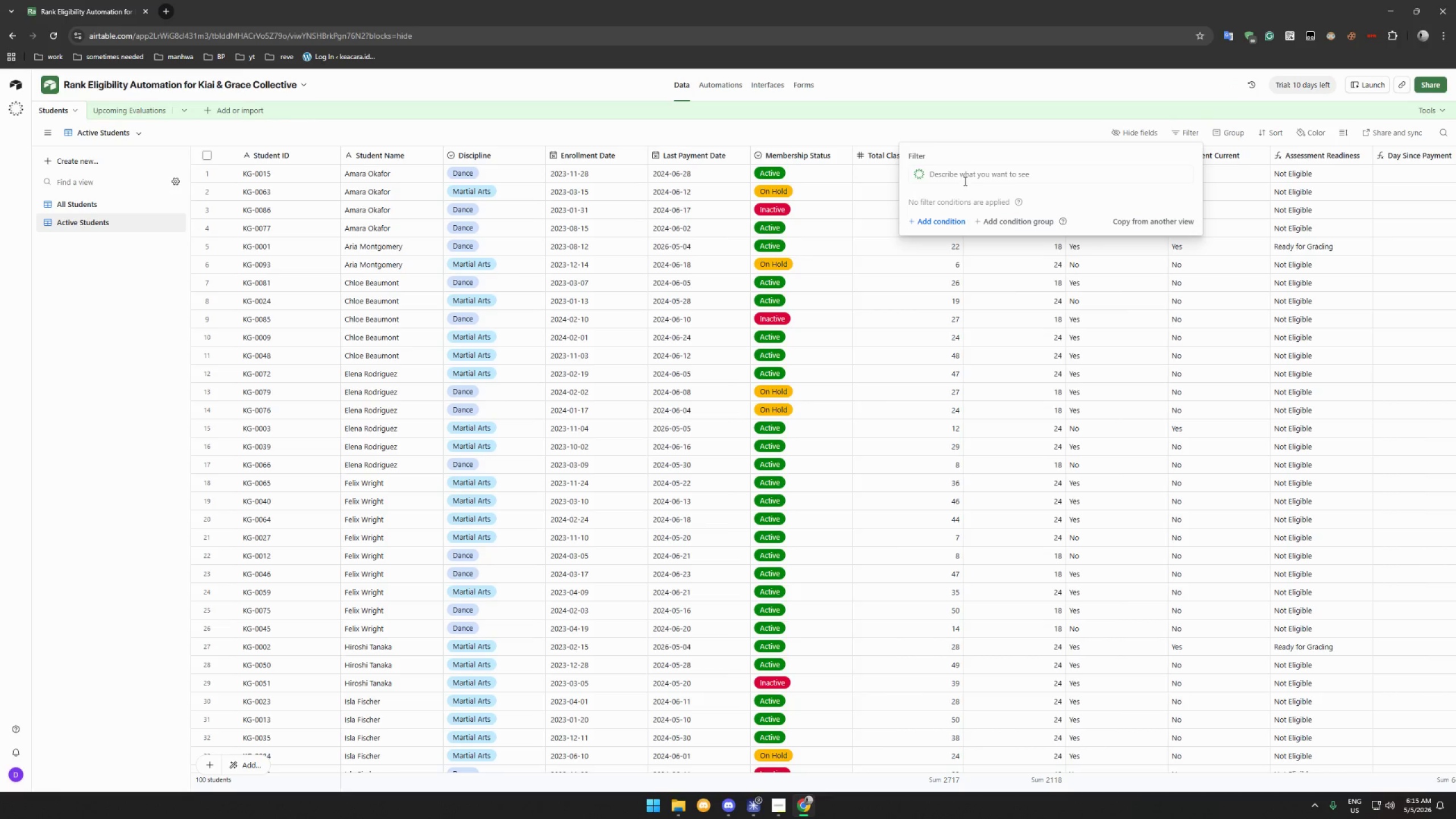 
left_click([958, 219])
 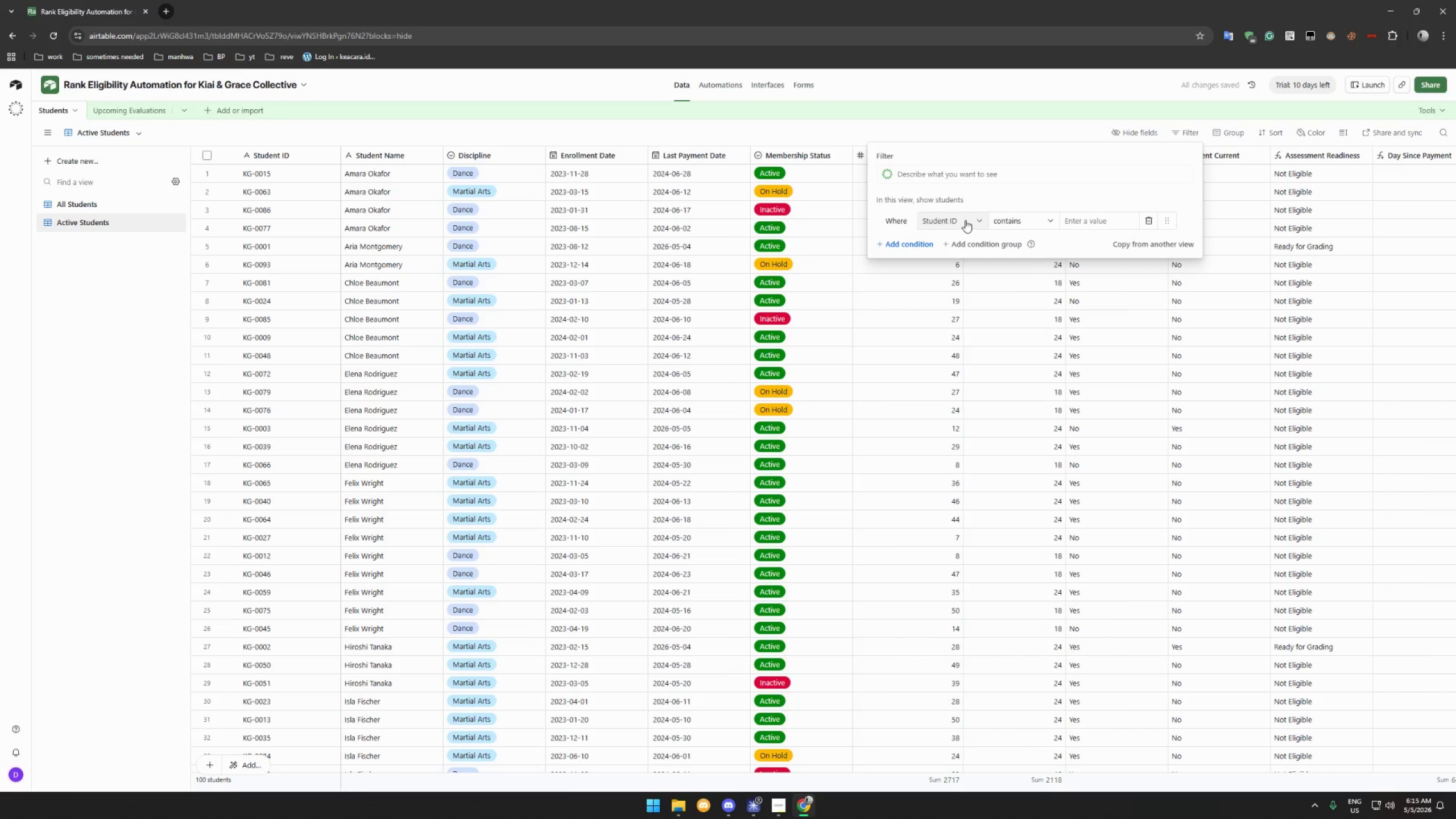 
left_click([971, 219])
 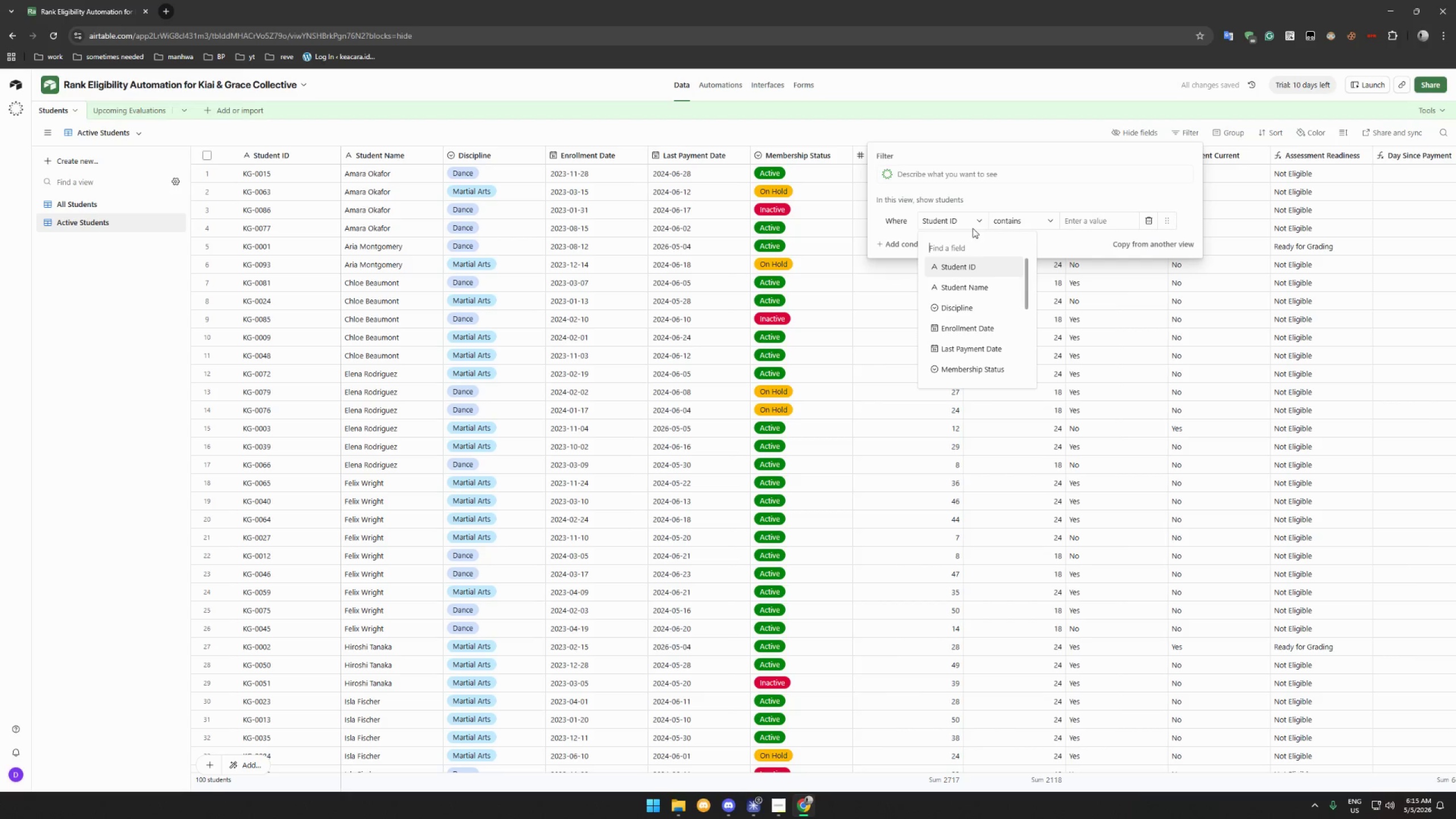 
left_click([988, 367])
 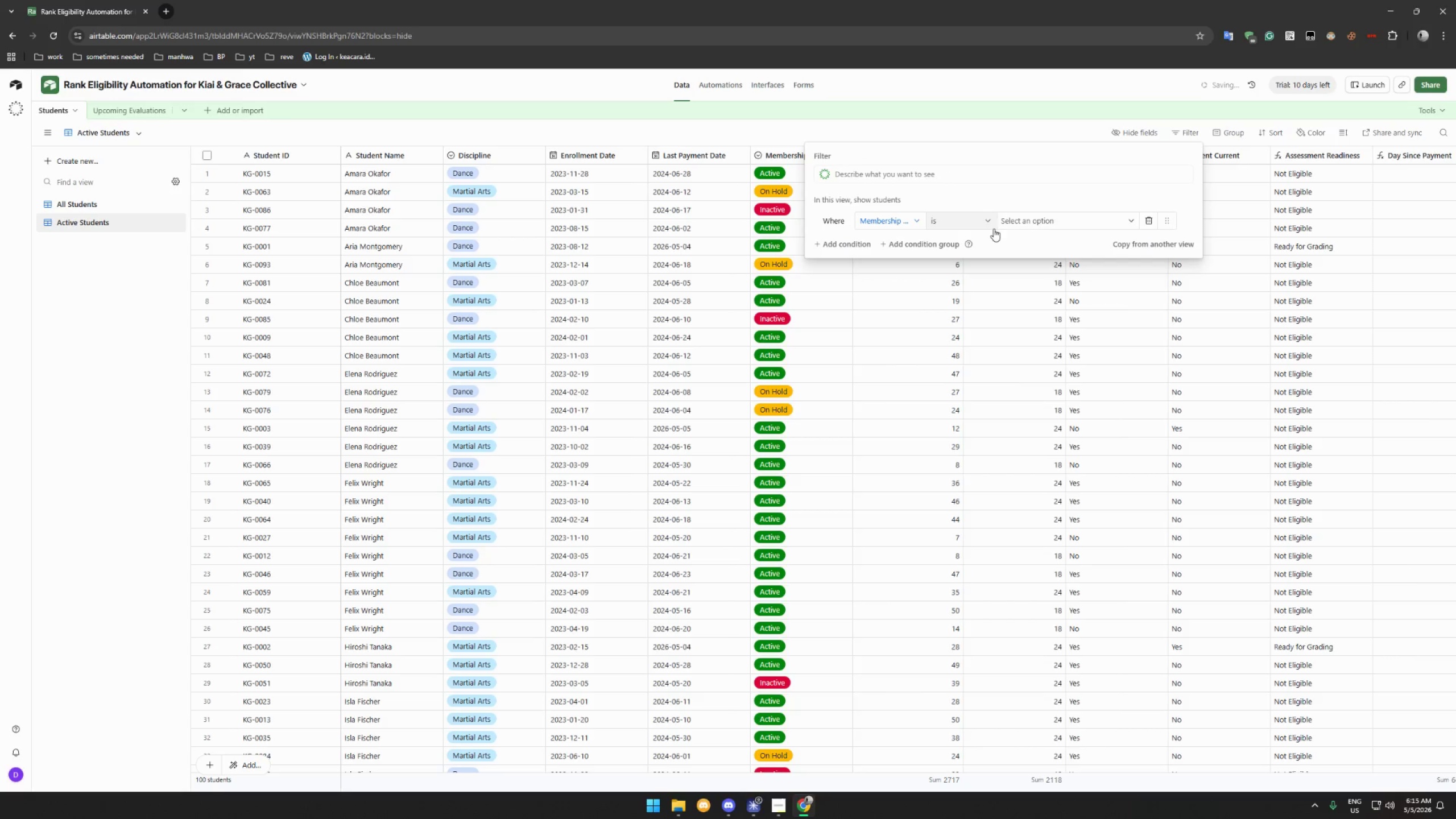 
left_click([1039, 220])
 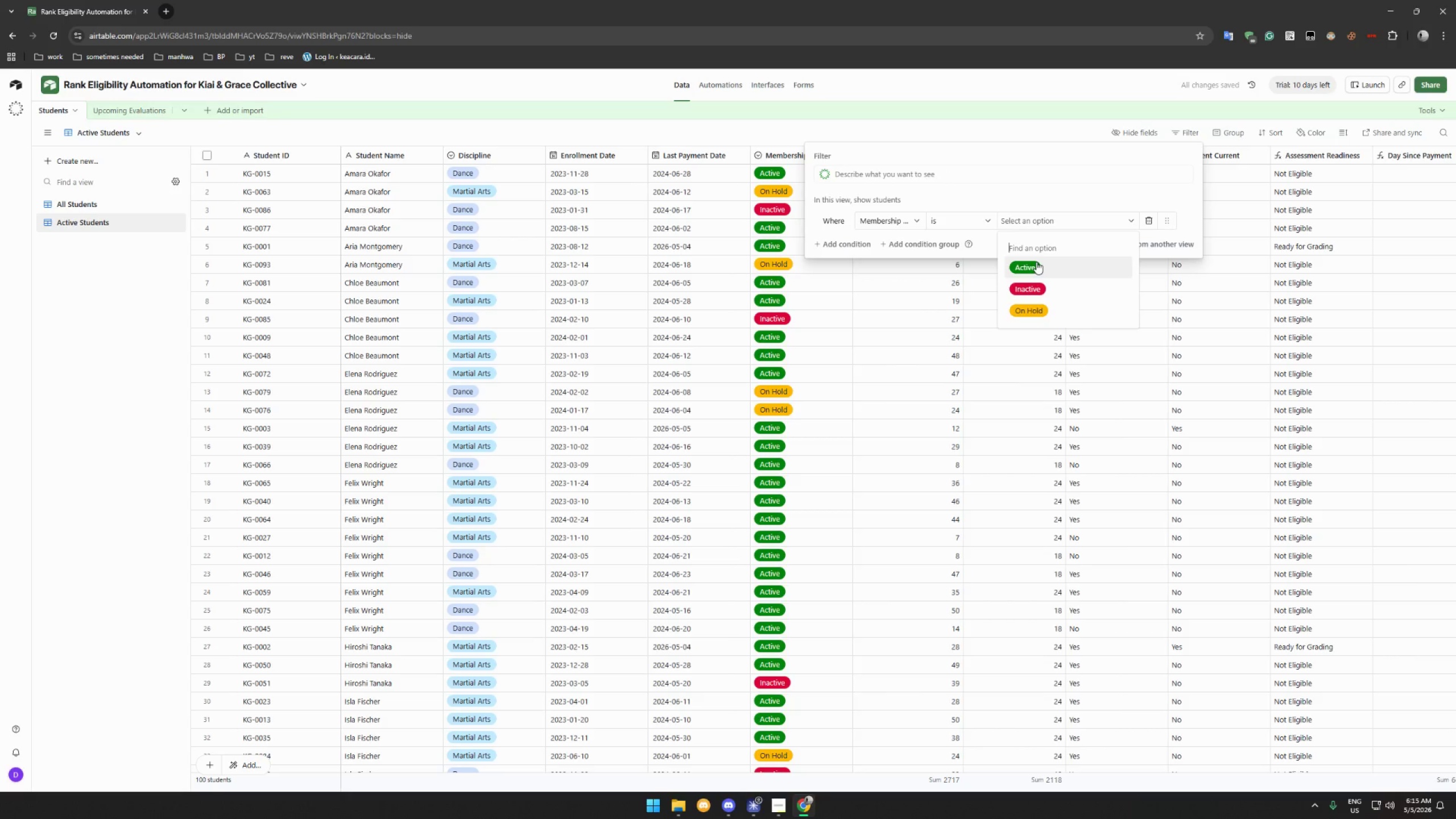 
left_click([1036, 262])
 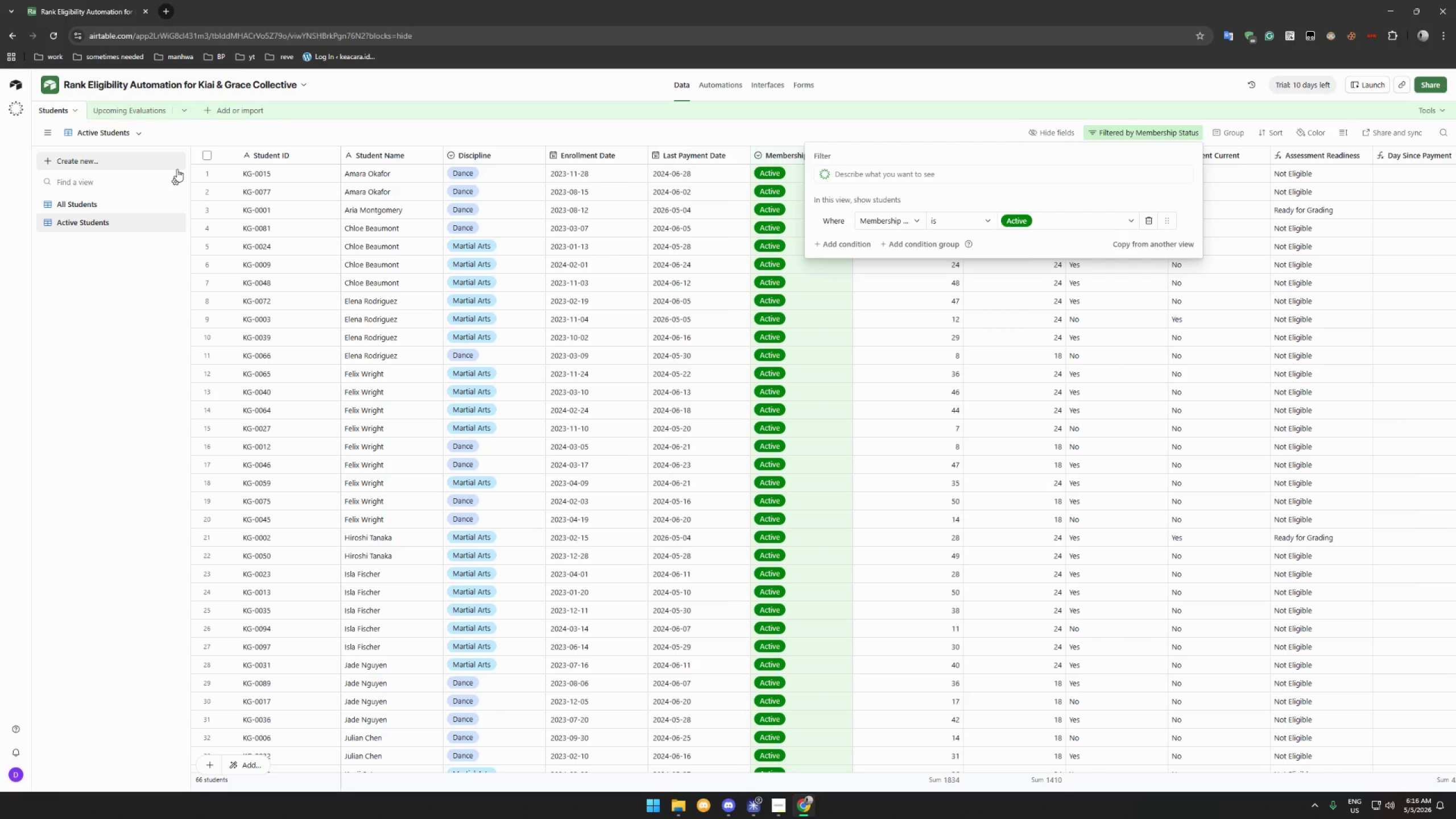 
wait(18.3)
 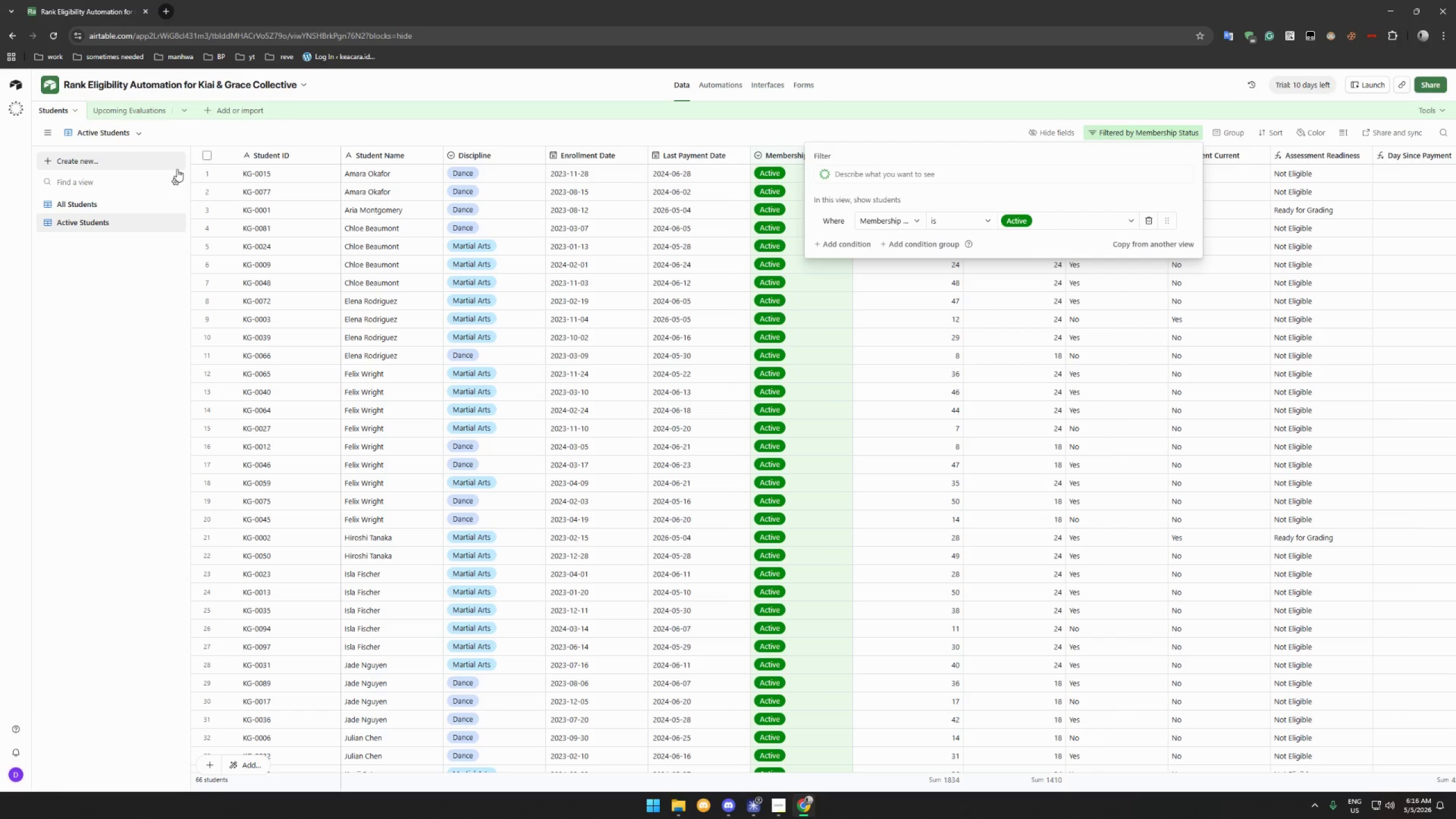 
left_click([59, 168])
 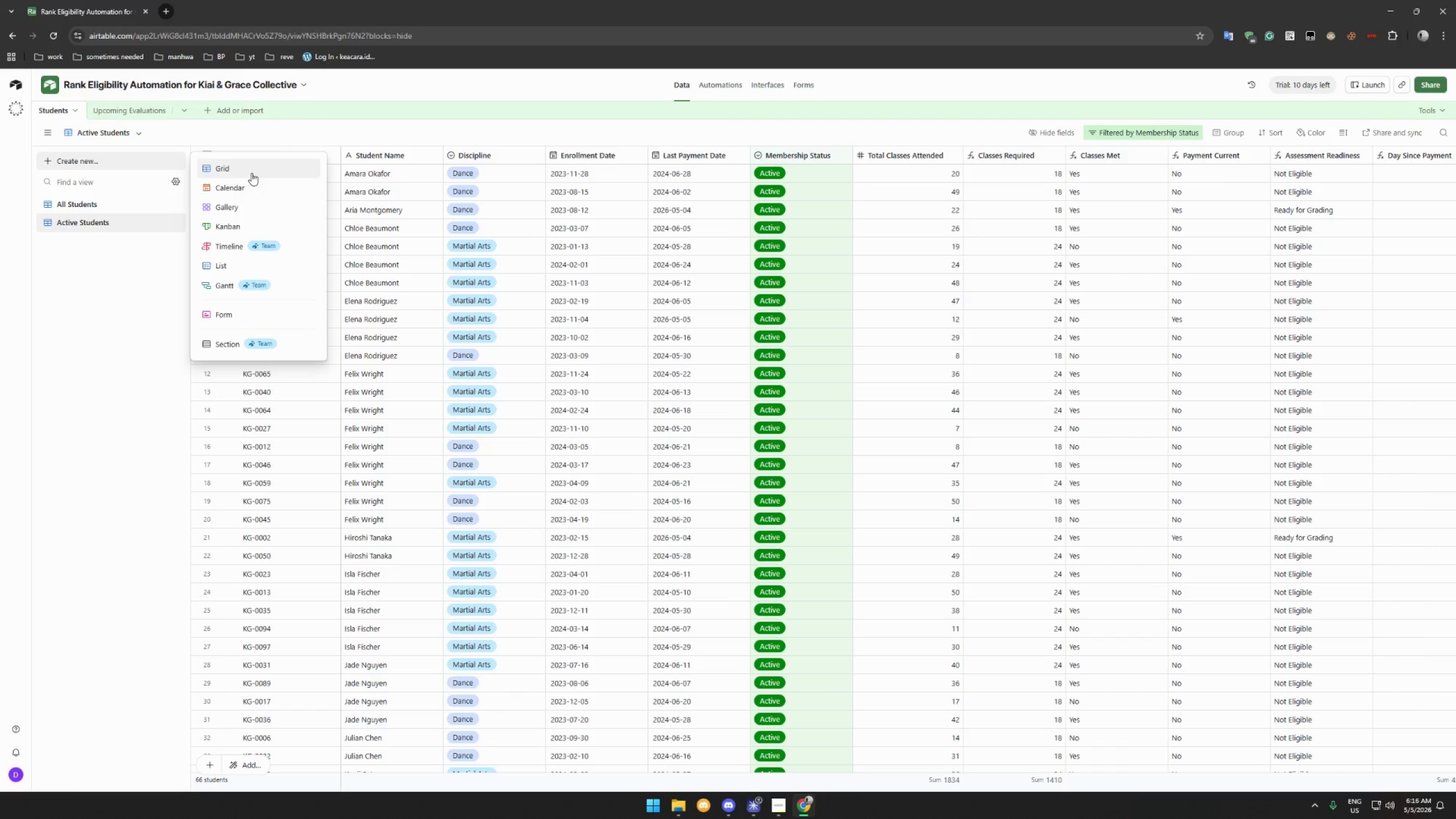 
left_click([251, 173])
 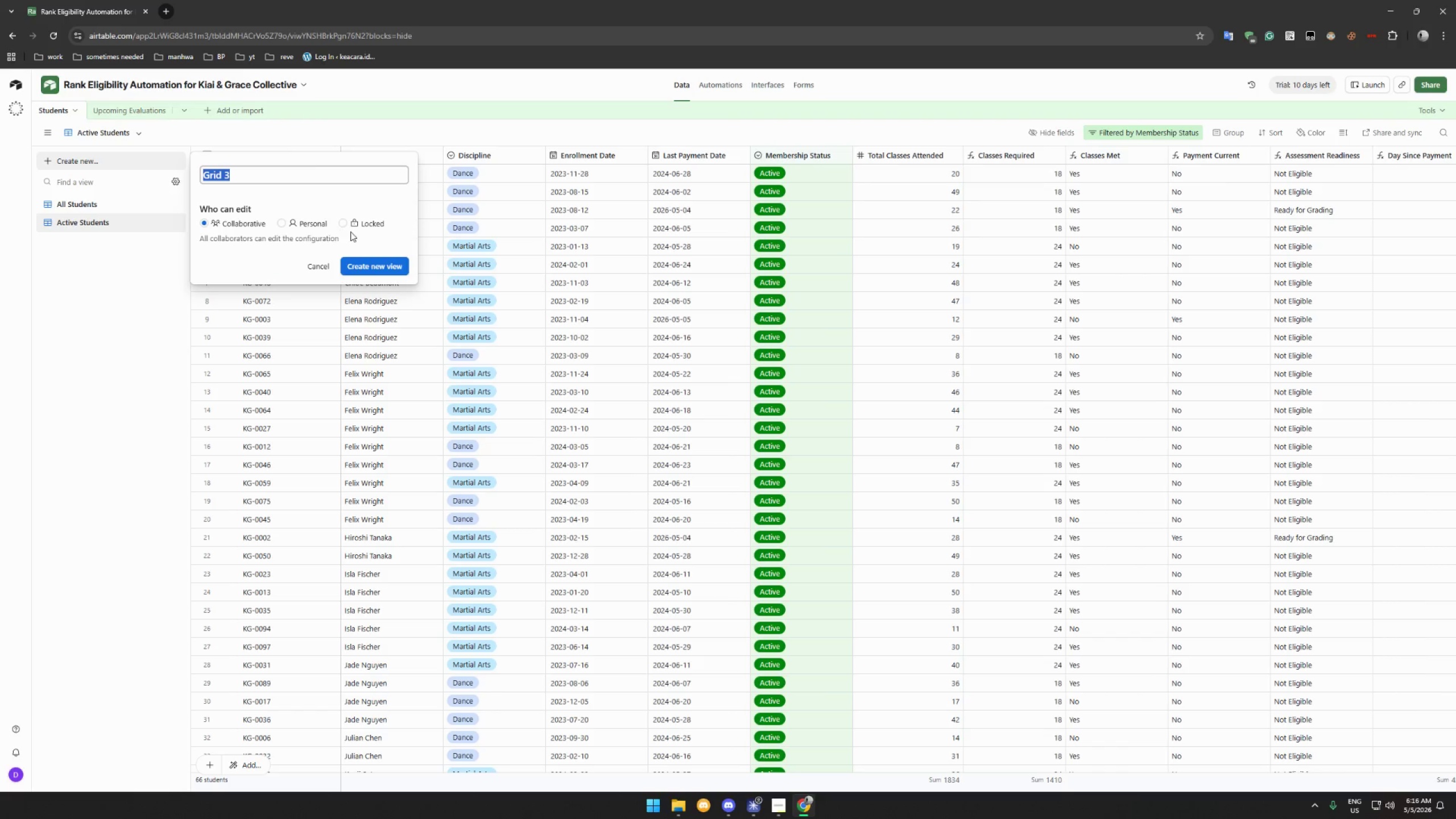 
type(EW)
key(Backspace)
type(ligible Students)
 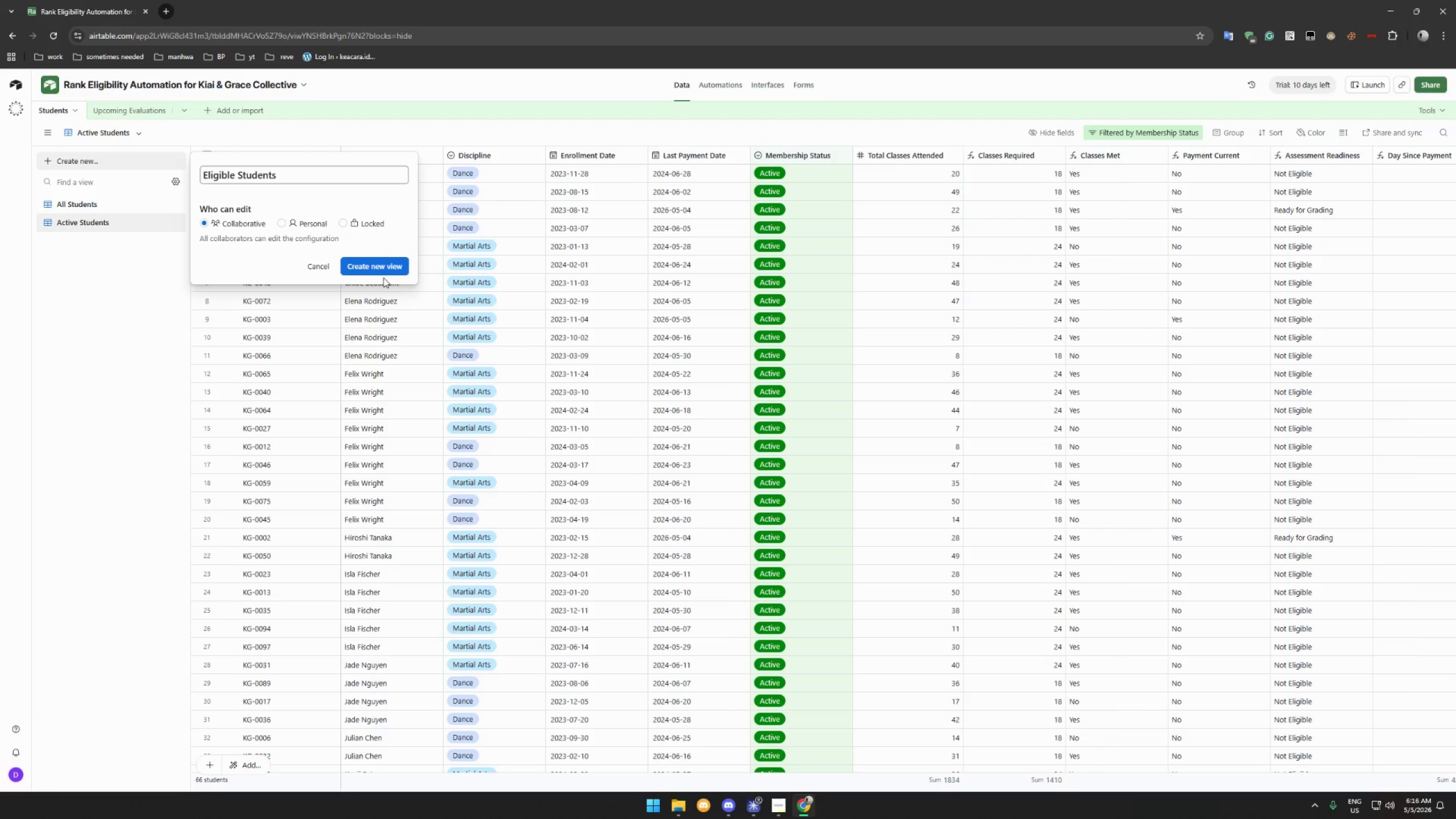 
left_click([384, 269])
 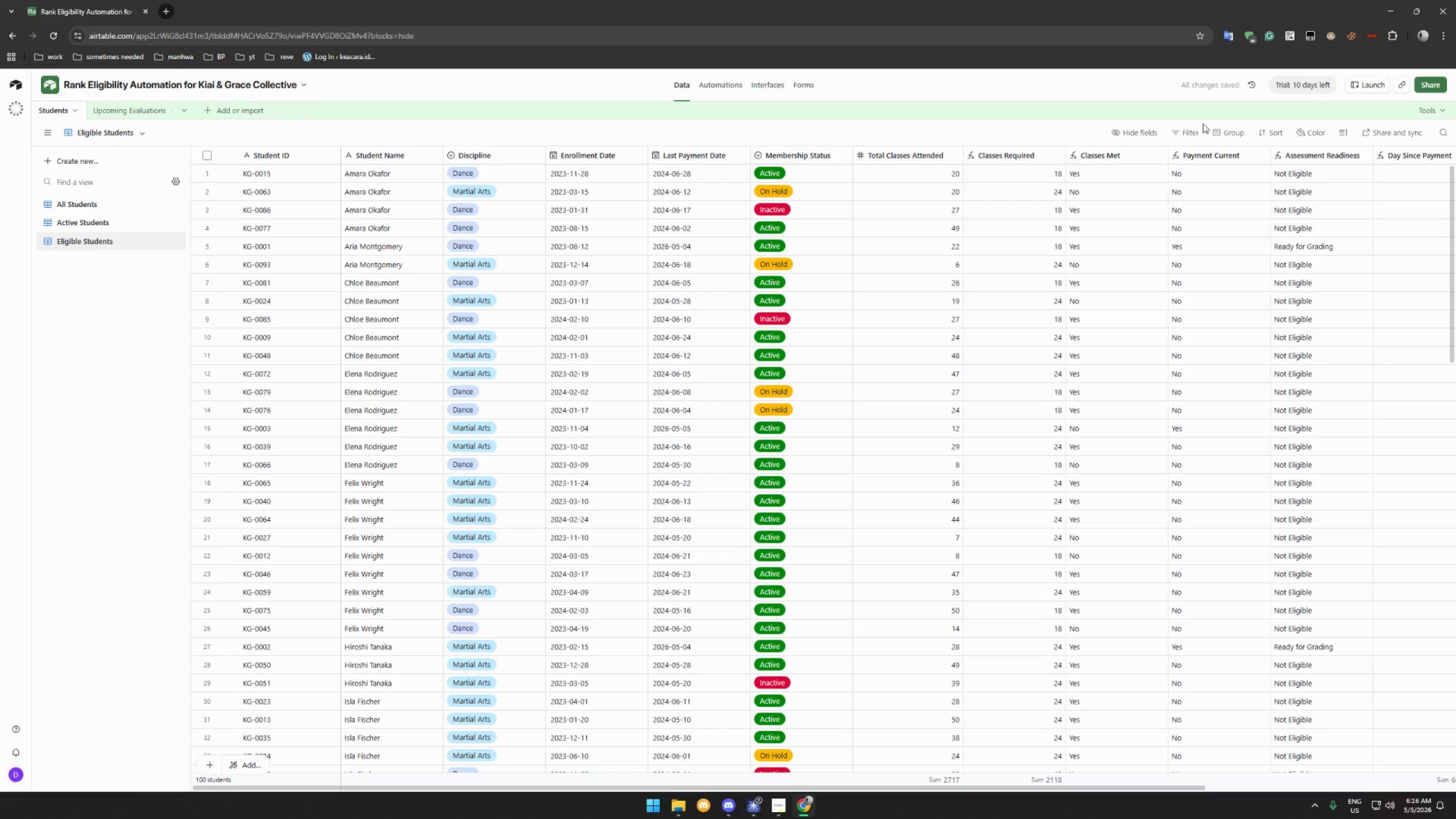 
left_click([1192, 135])
 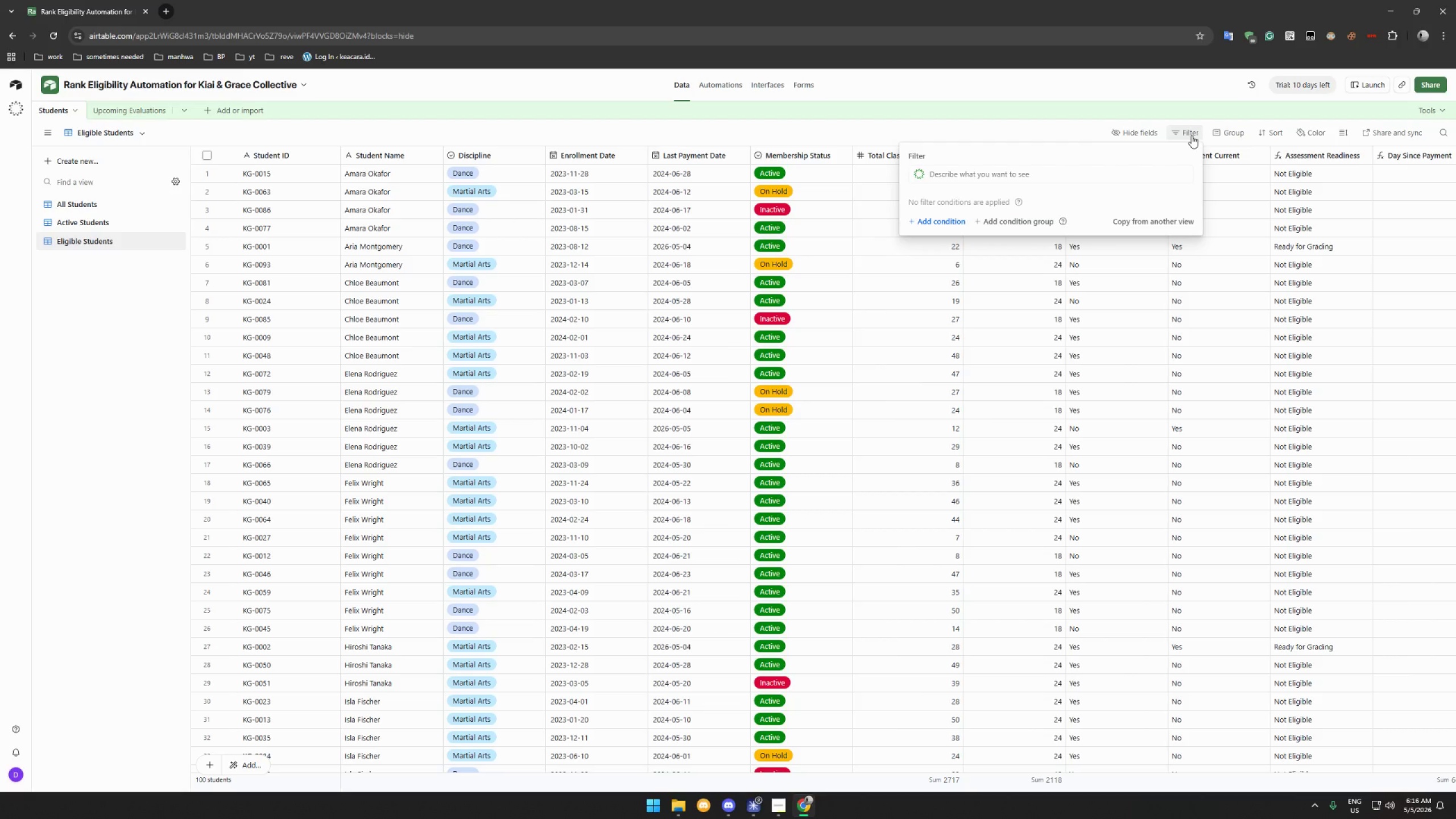 
wait(10.38)
 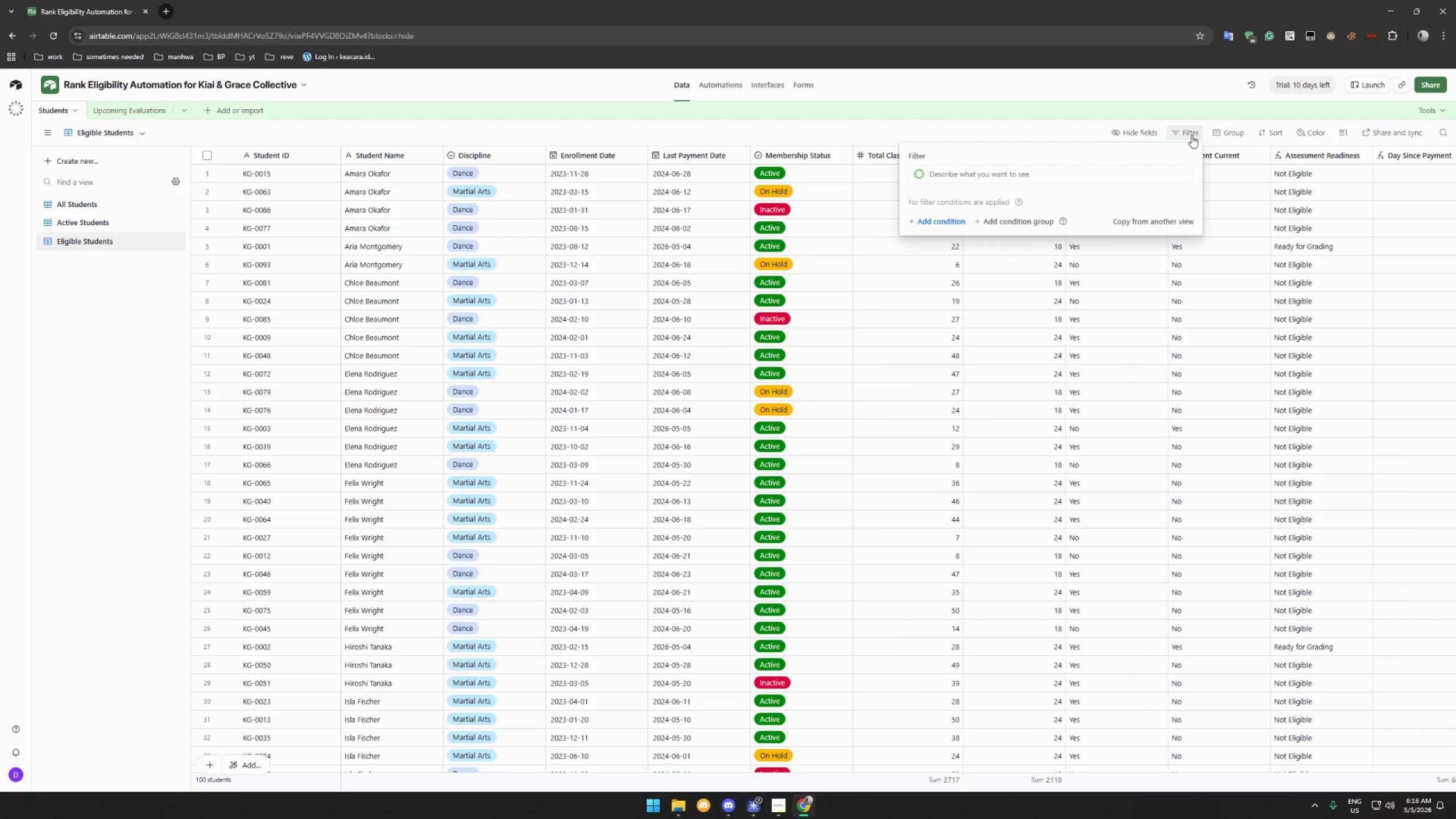 
left_click([952, 220])
 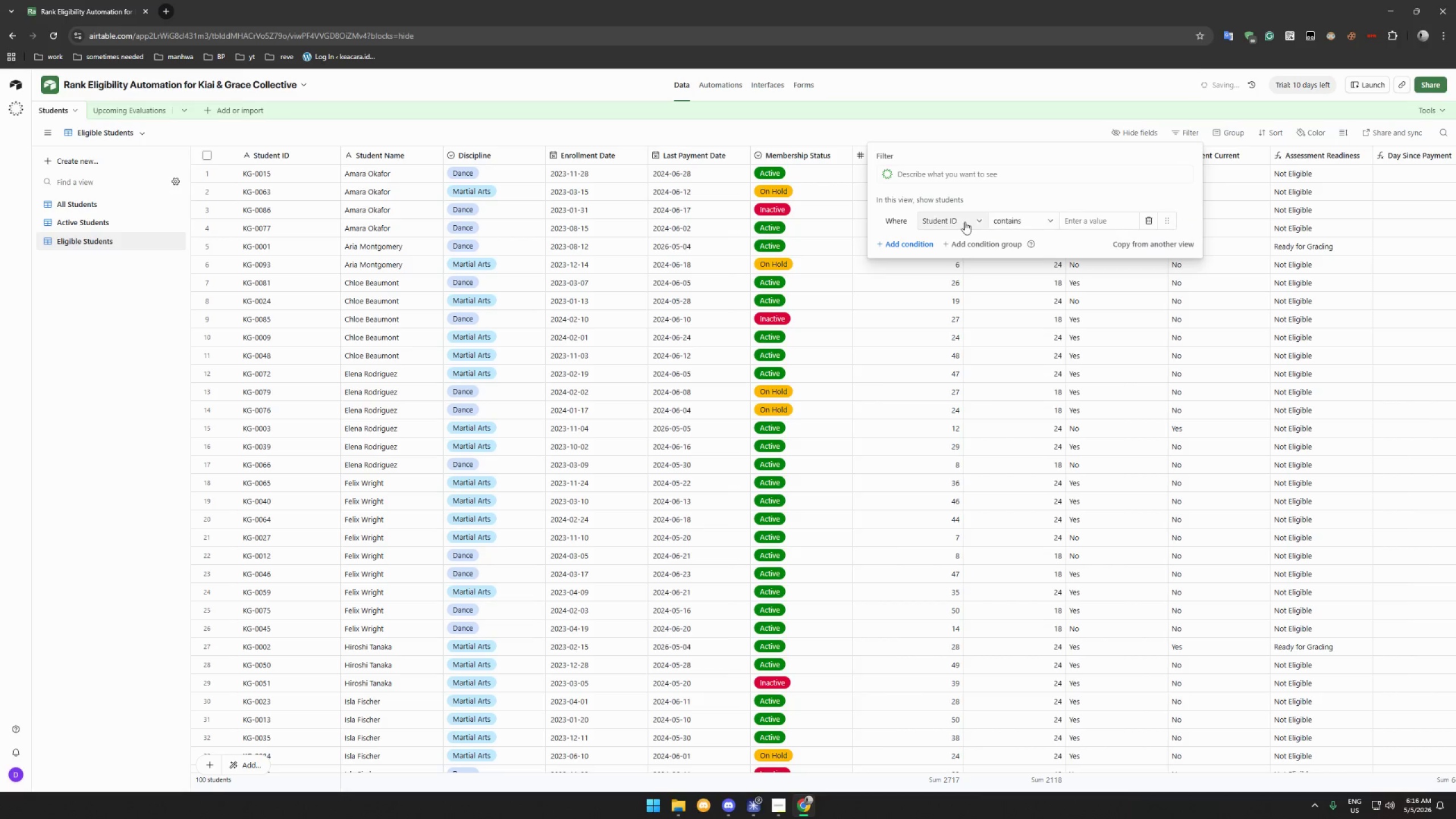 
left_click([962, 222])
 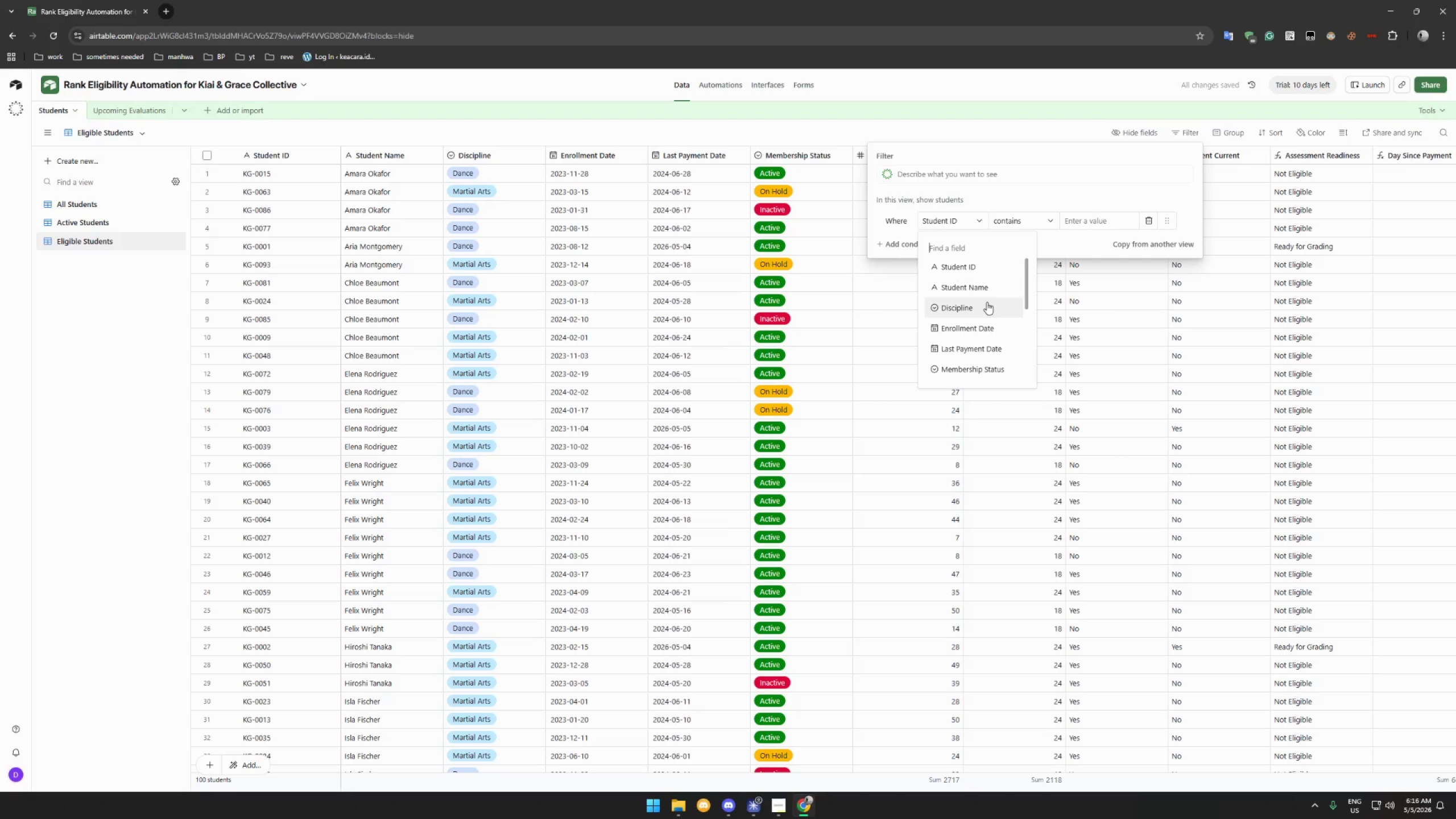 
scroll: coordinate [995, 343], scroll_direction: down, amount: 6.0
 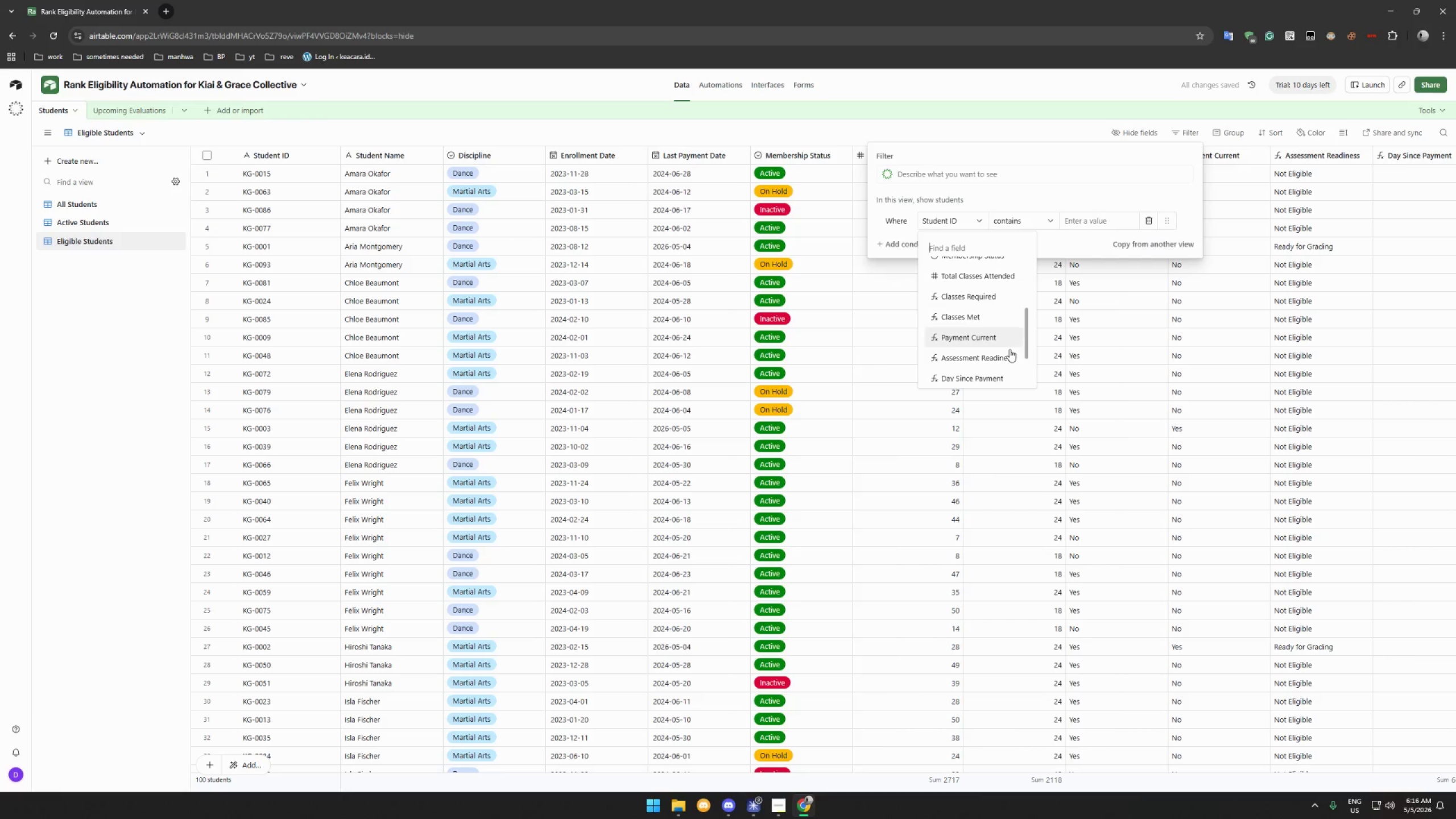 
left_click([1006, 355])
 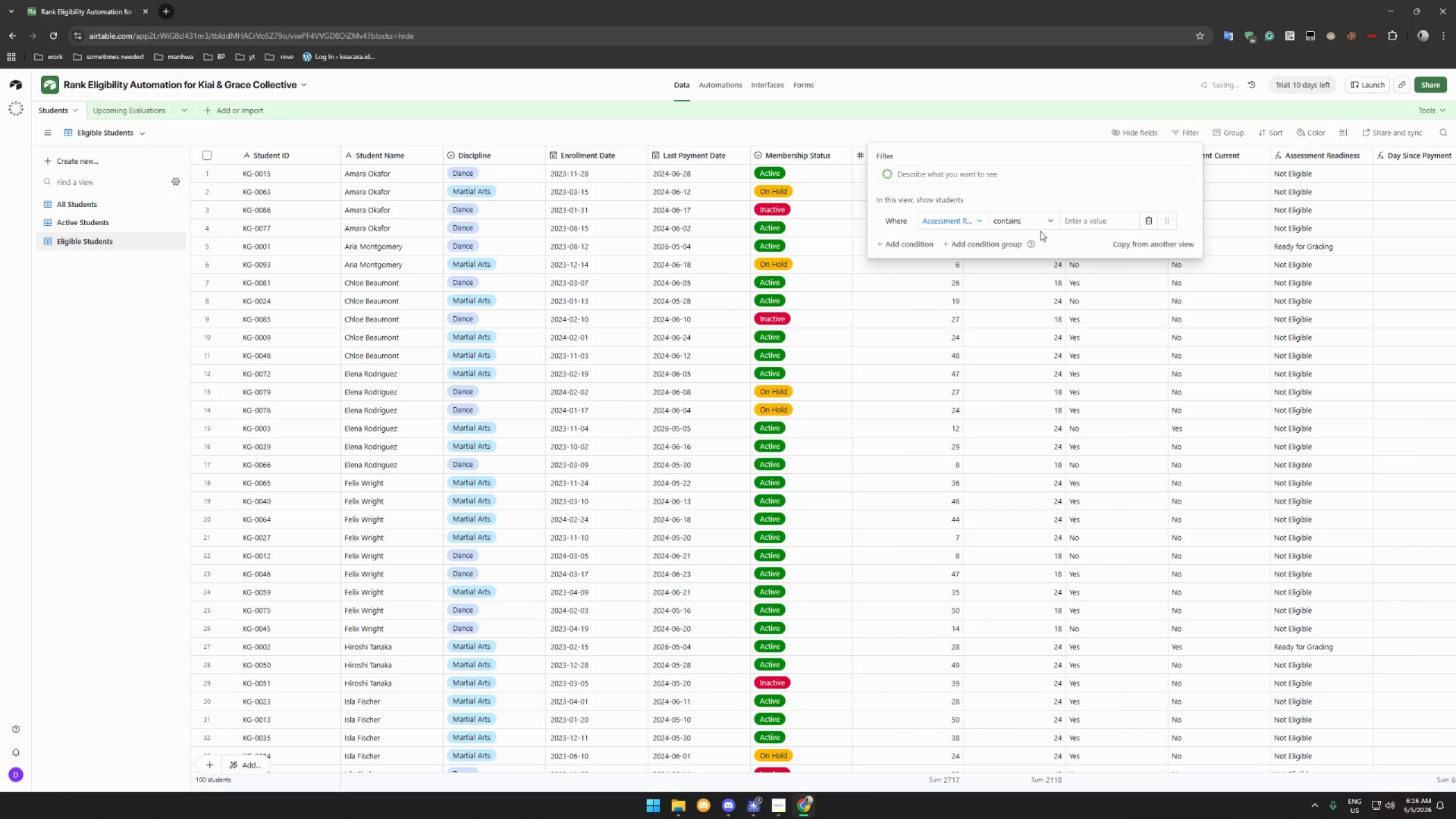 
left_click([1042, 219])
 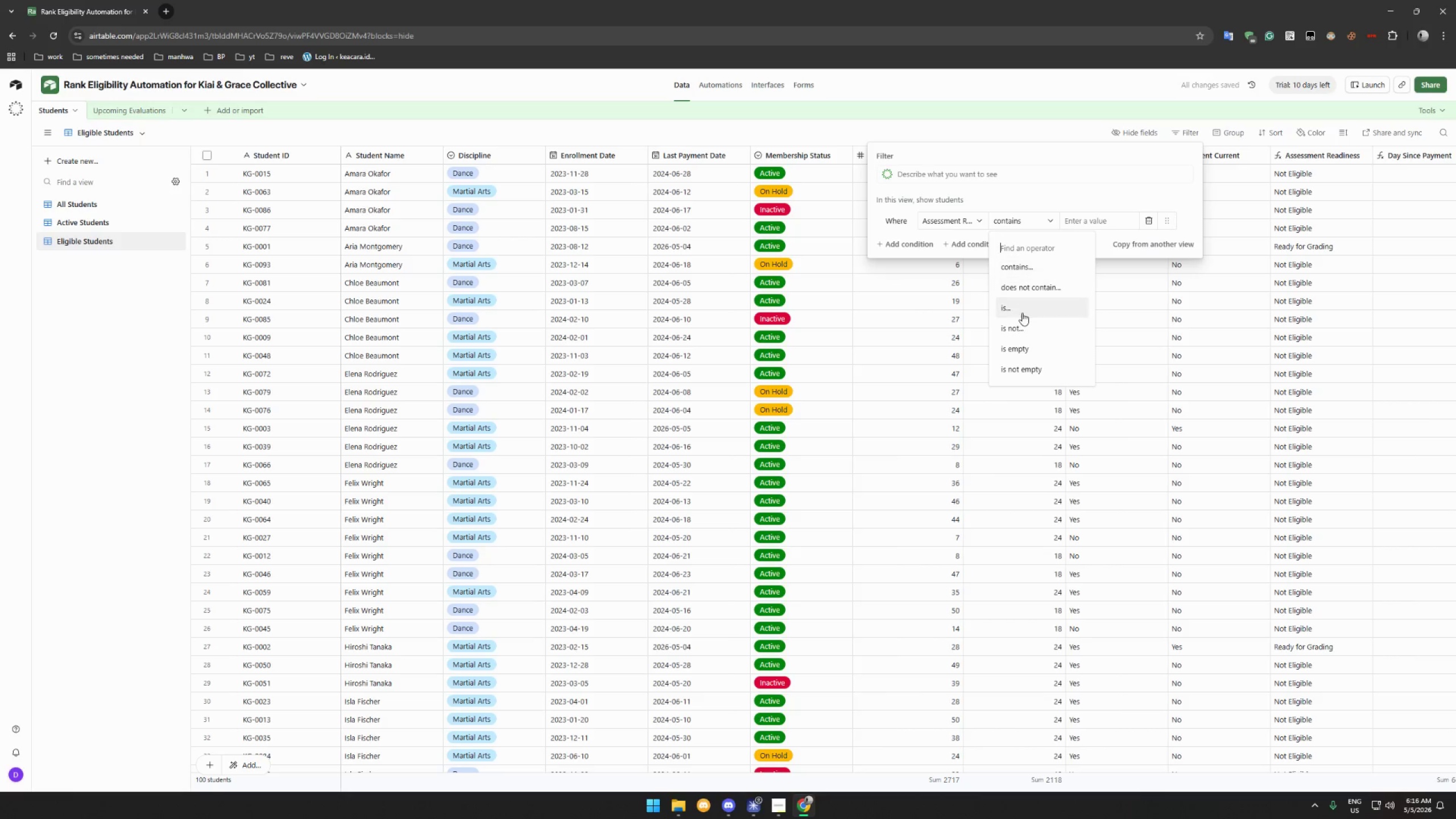 
left_click([1022, 313])
 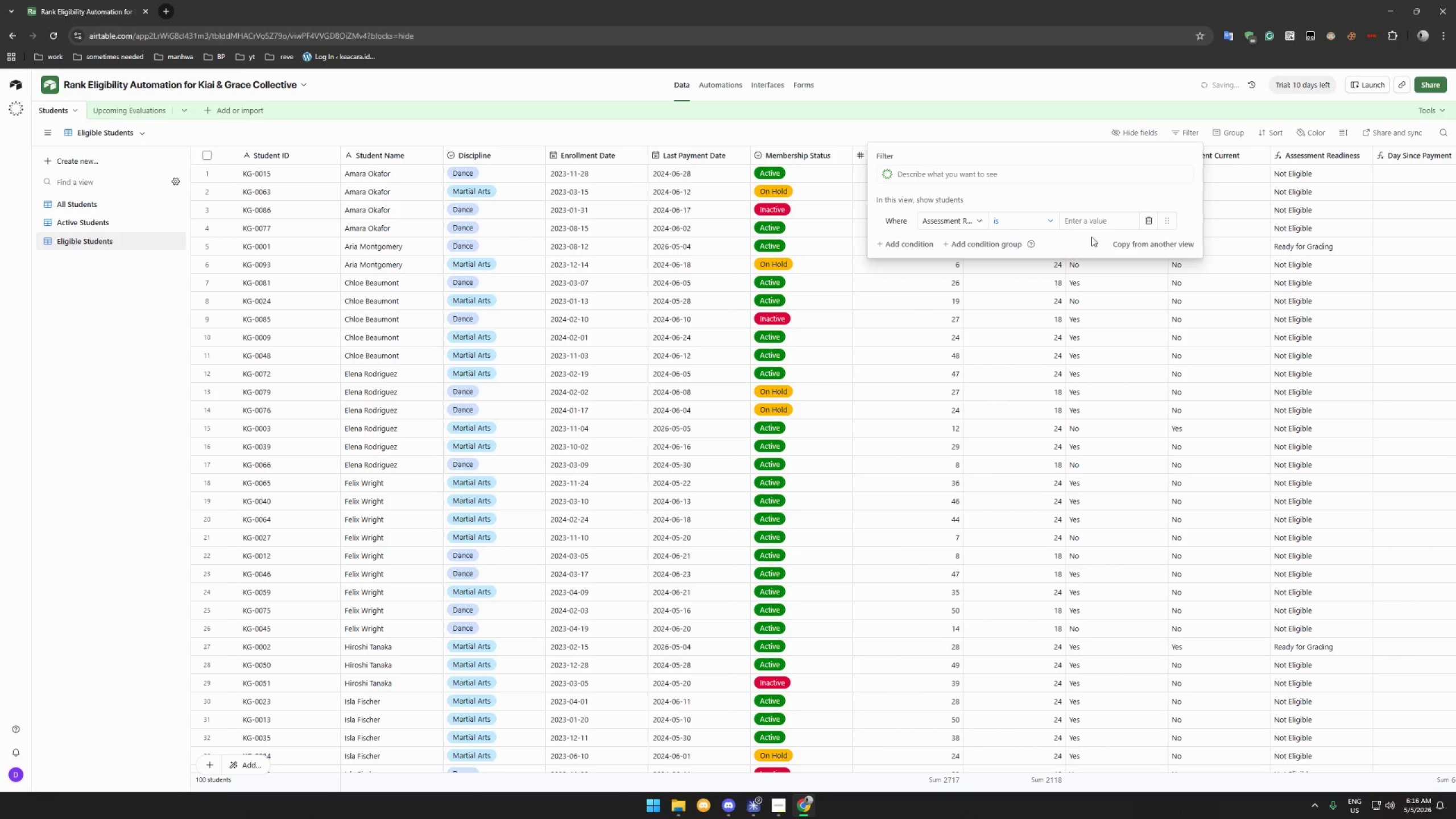 
left_click([1101, 224])
 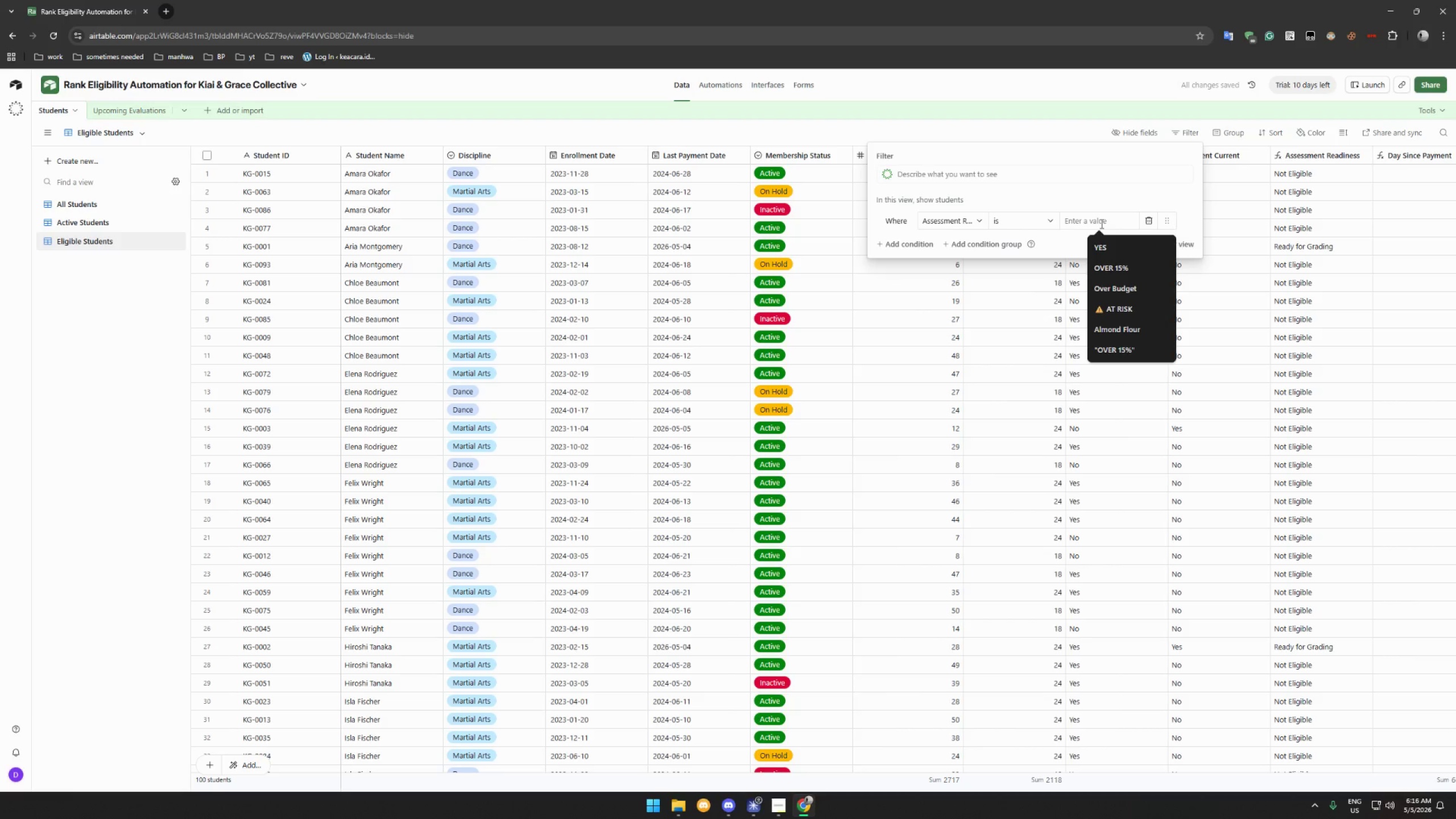 
type(Ready for)
 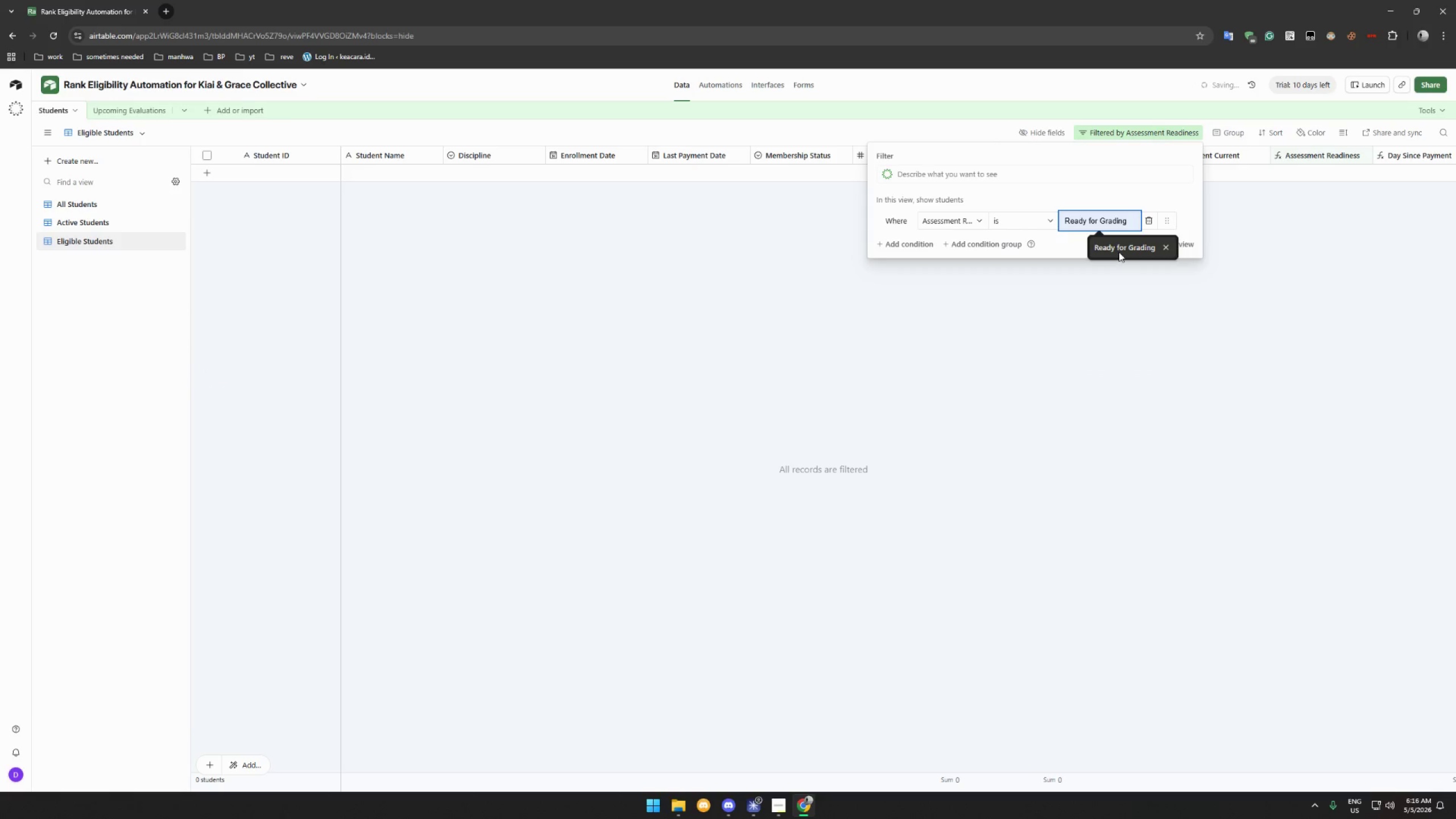 
left_click([1120, 249])
 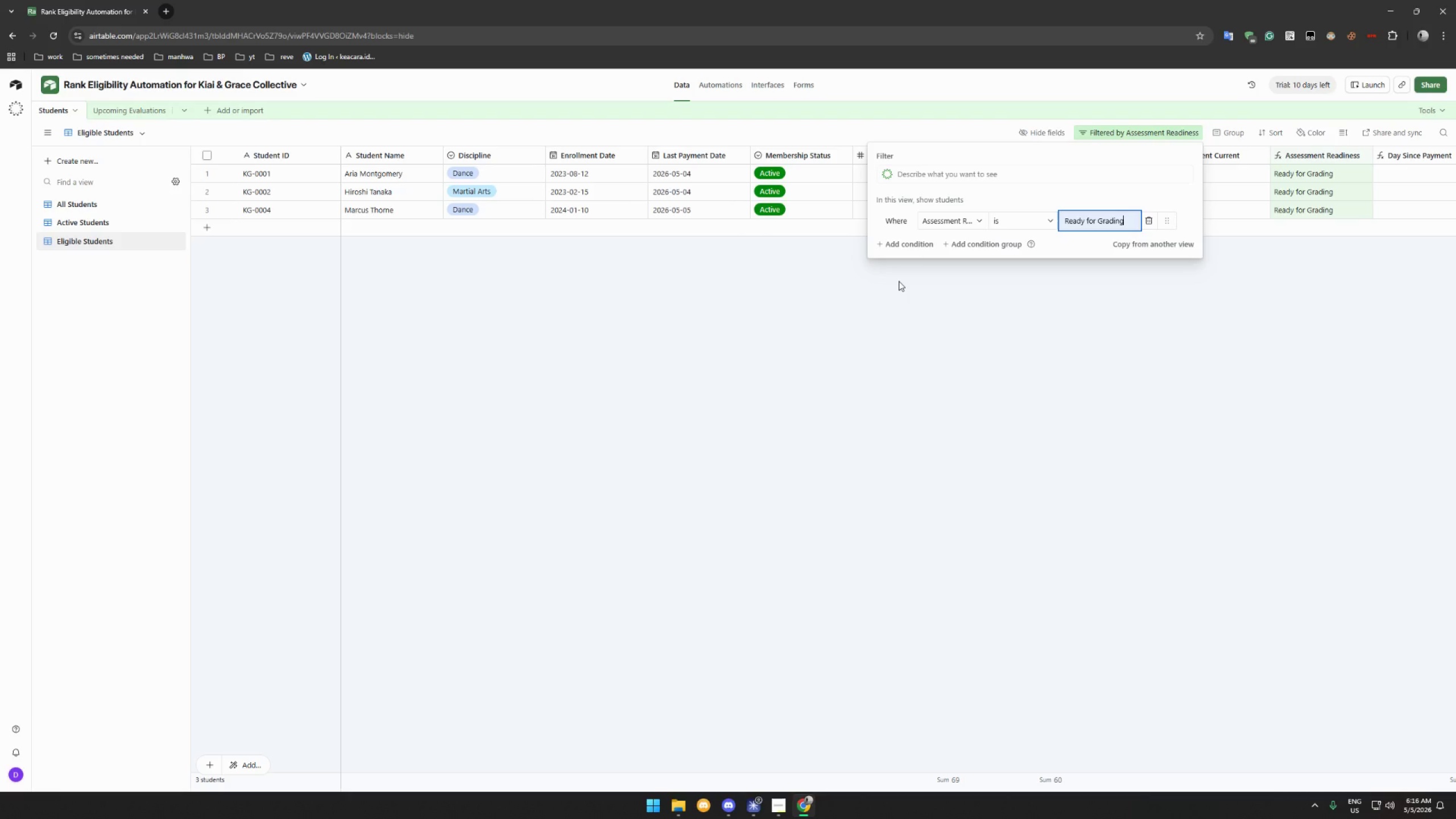 
wait(17.05)
 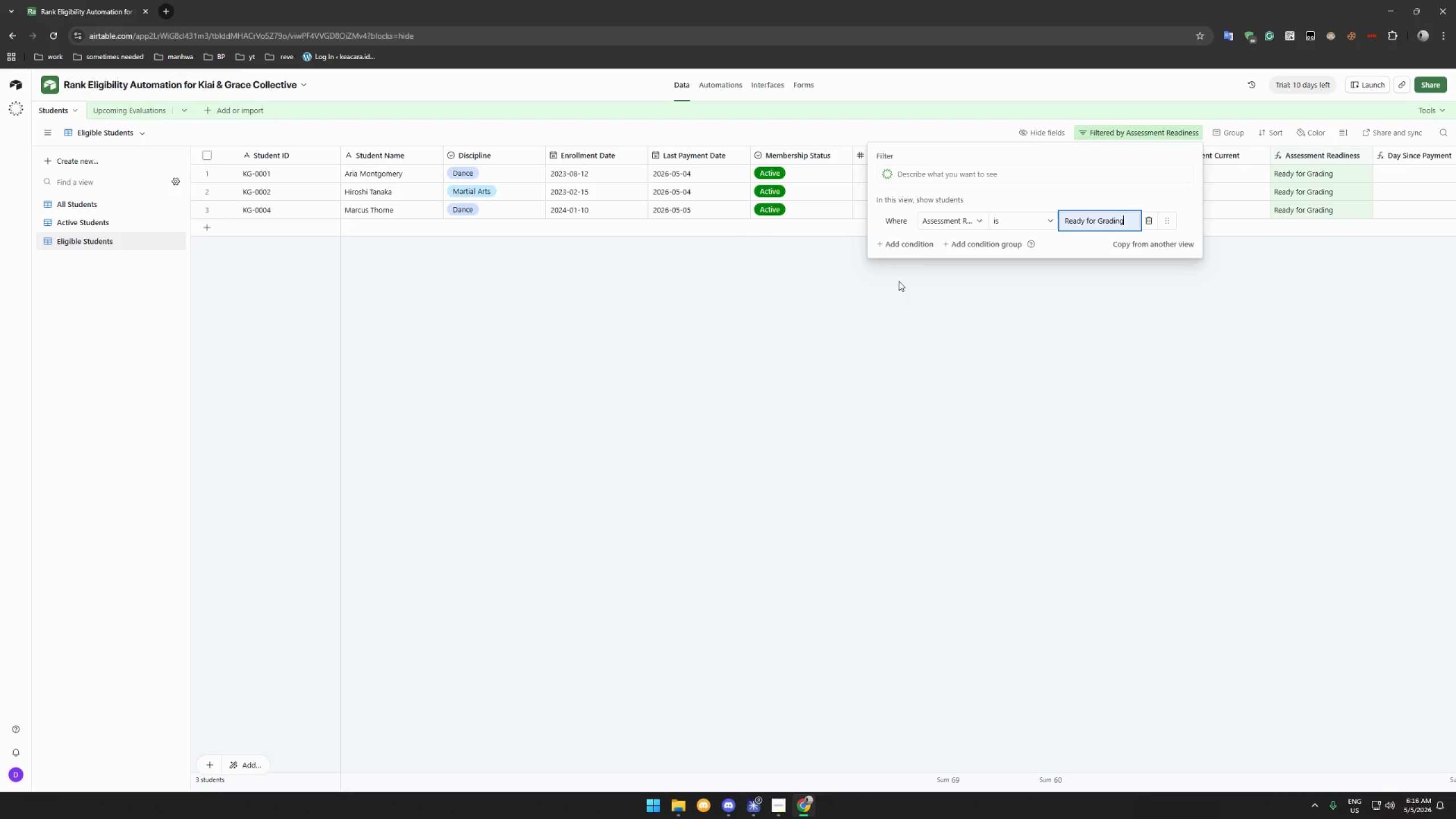 
left_click([1160, 223])
 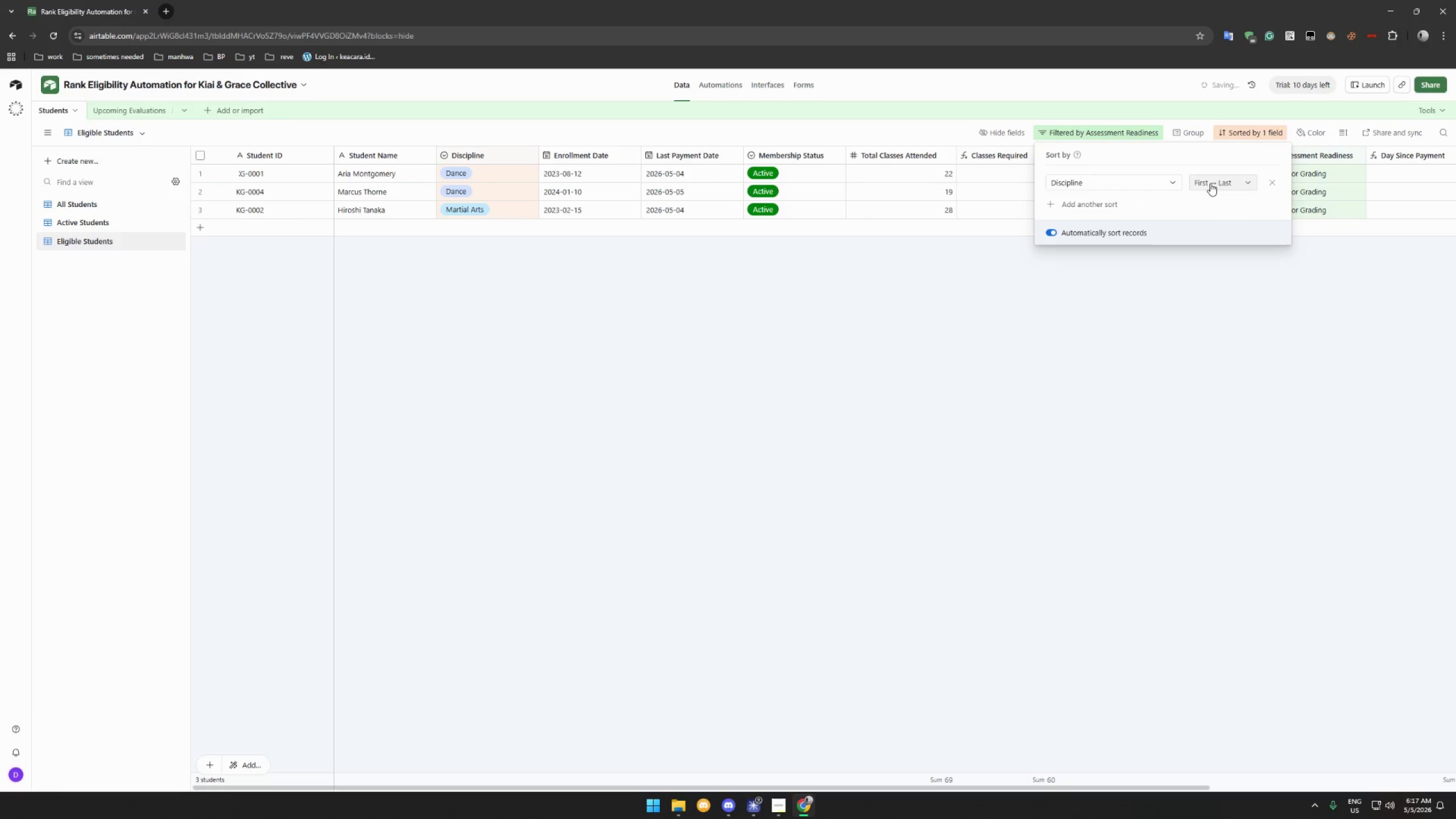 
left_click([950, 394])
 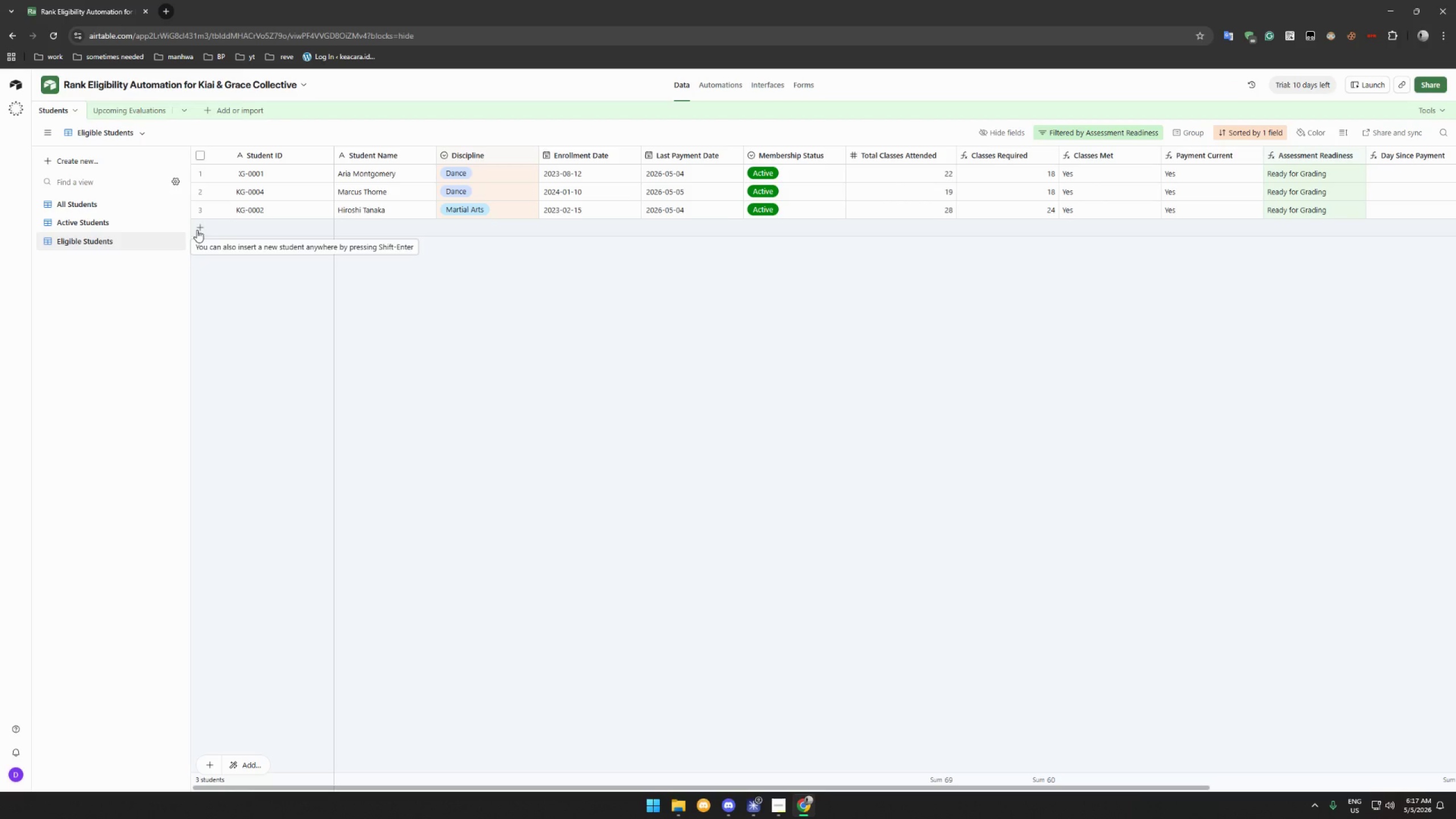 
wait(21.8)
 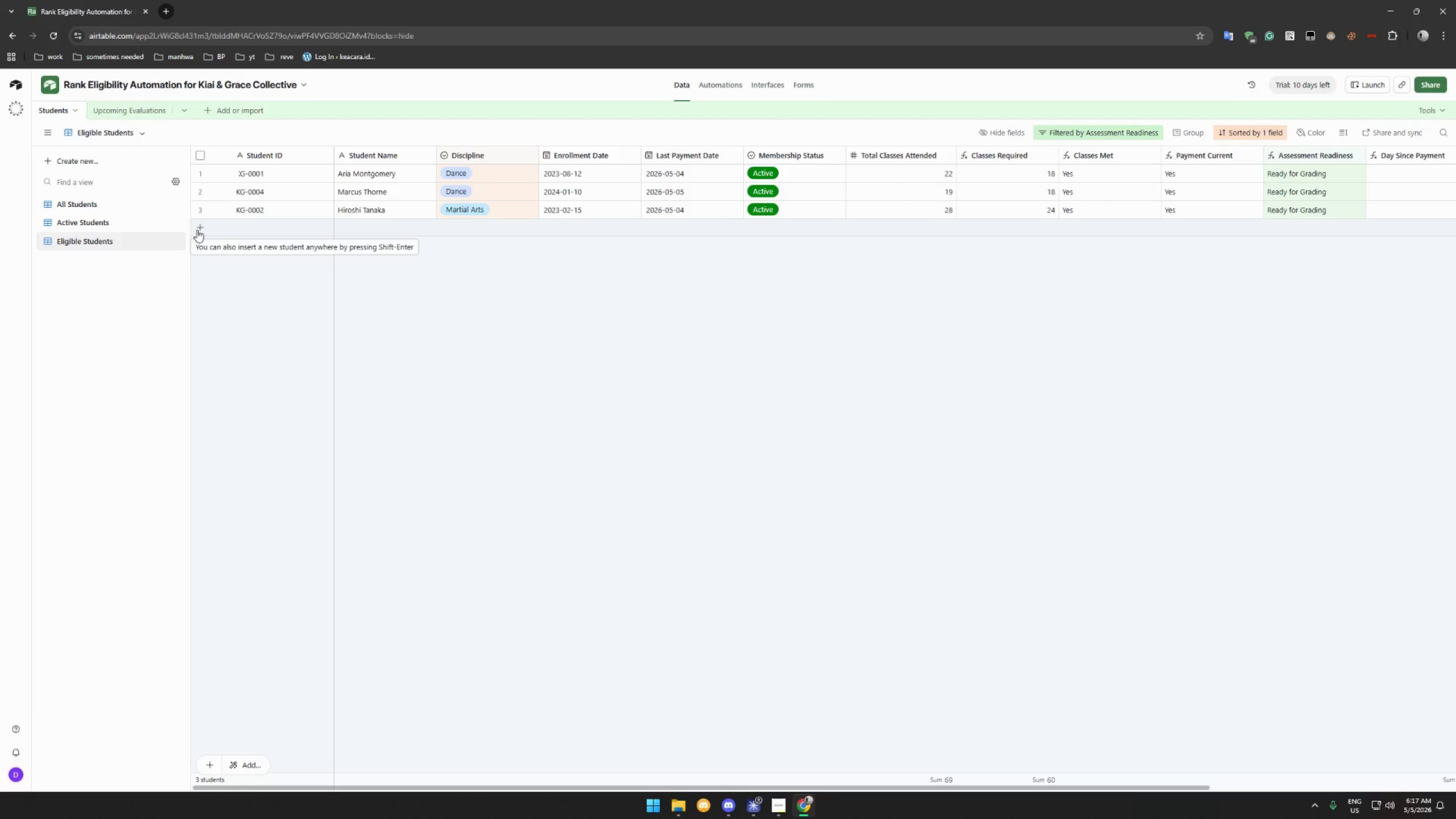 
mouse_move([100, 107])
 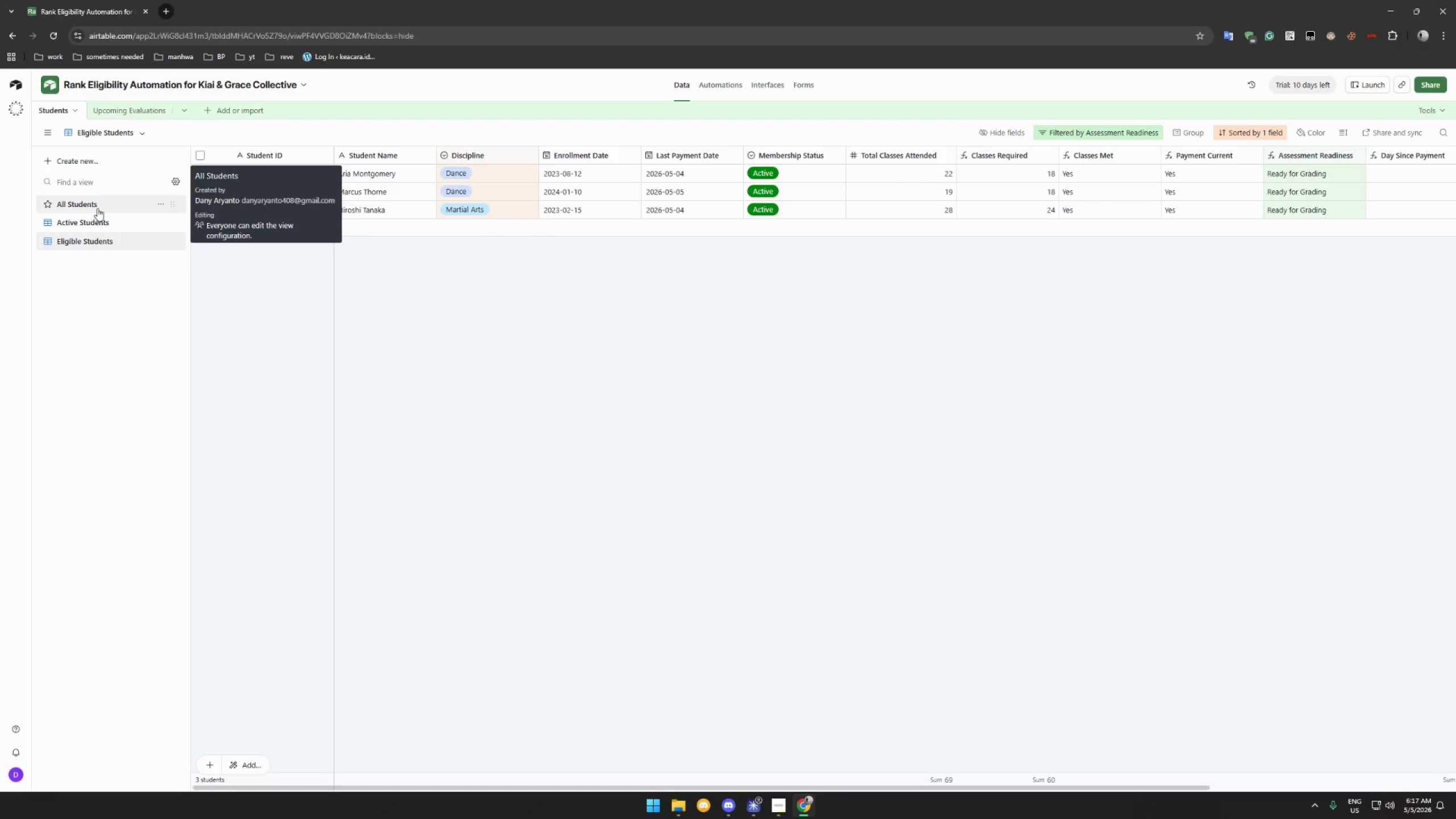 
left_click([97, 208])
 